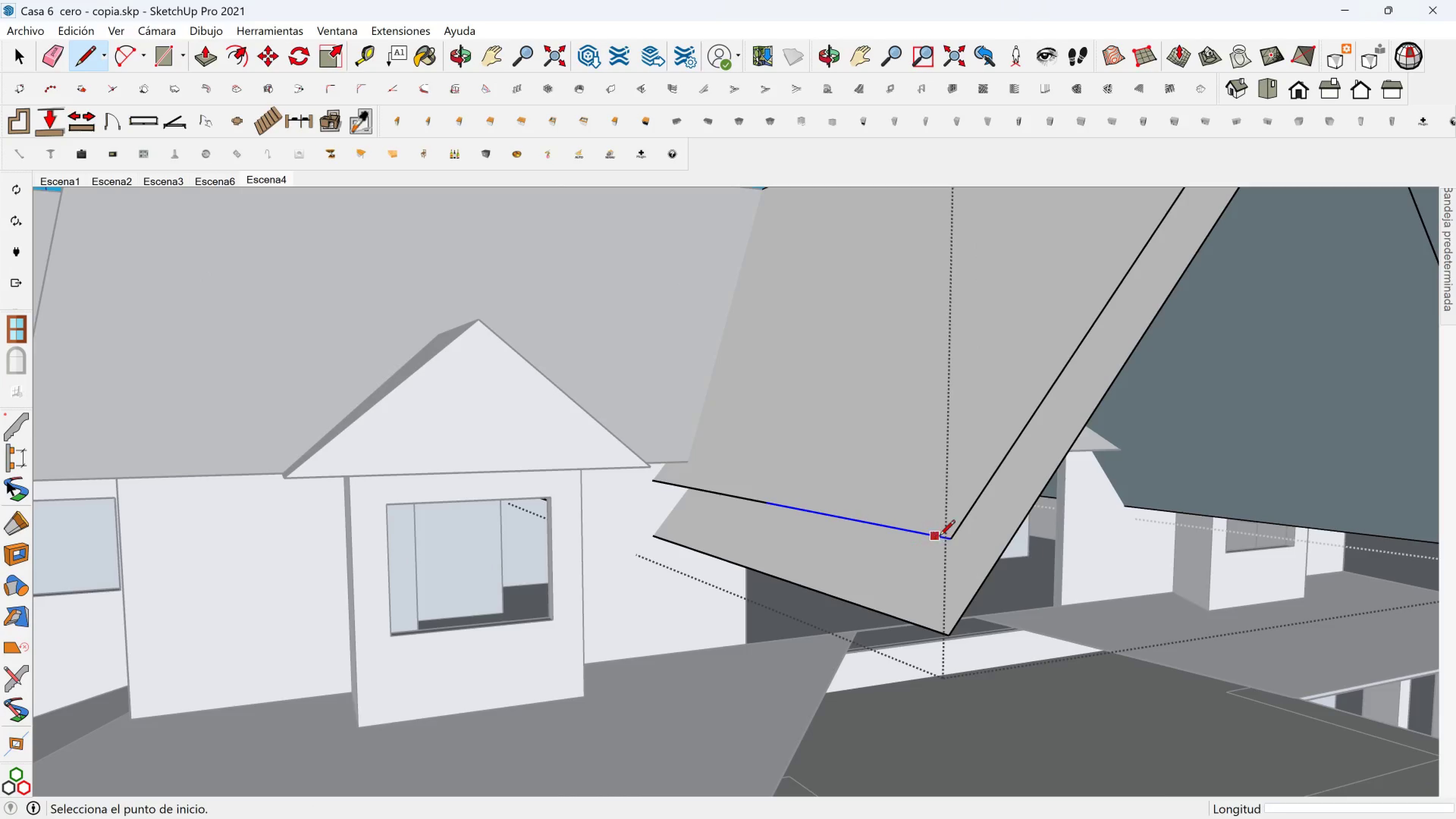 
left_click([952, 537])
 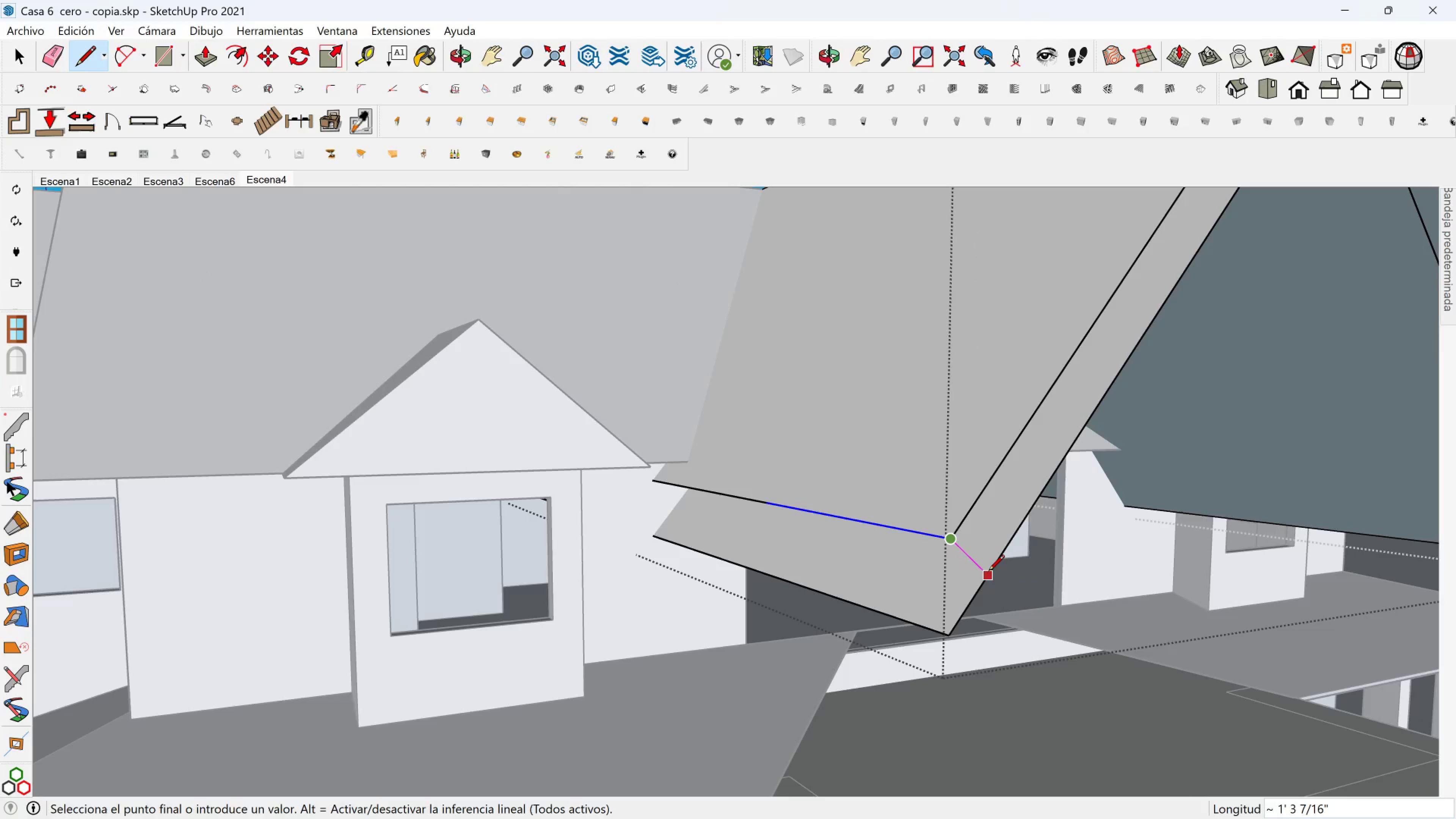 
left_click([988, 572])
 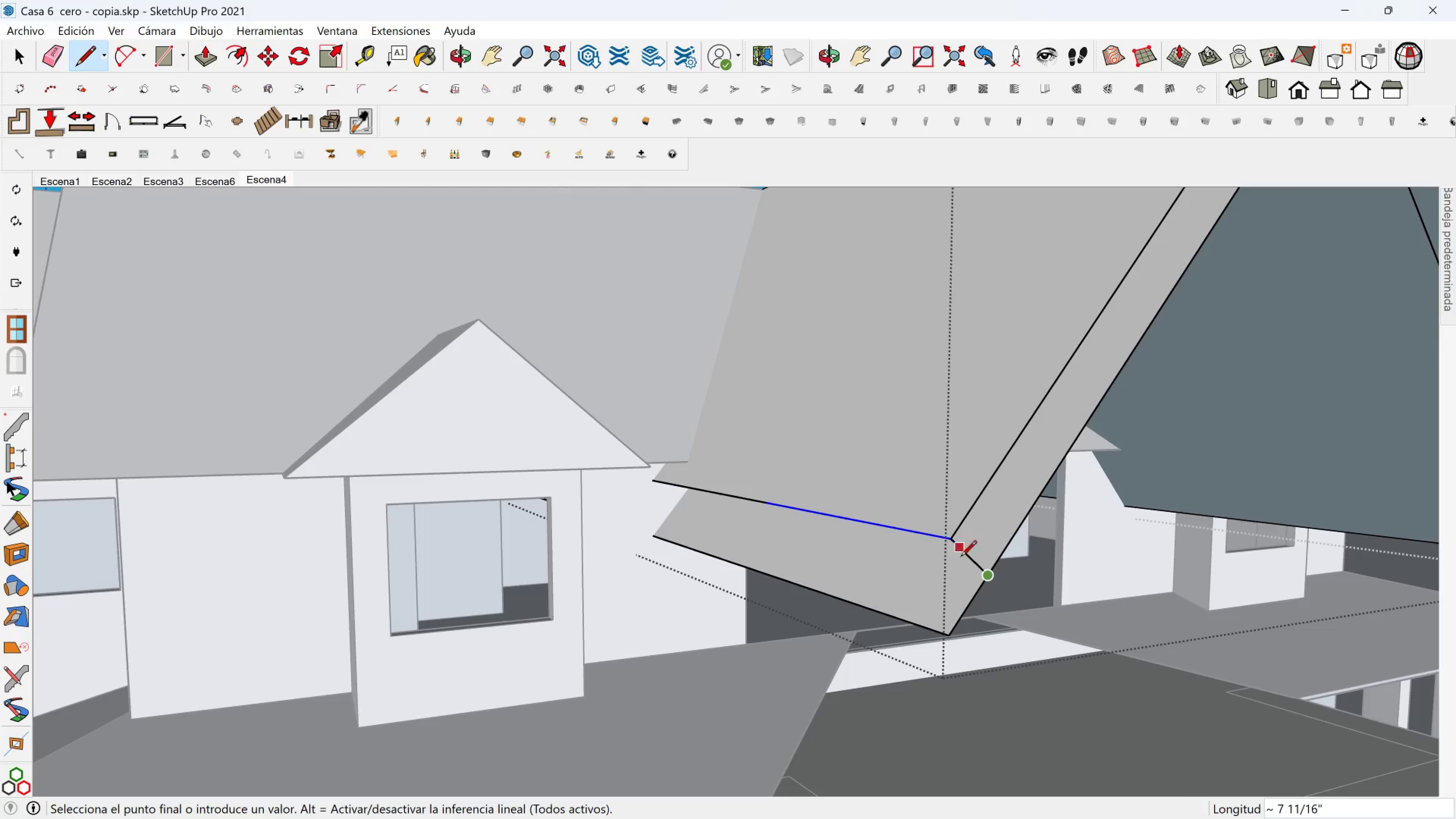 
hold_key(key=ShiftLeft, duration=0.43)
 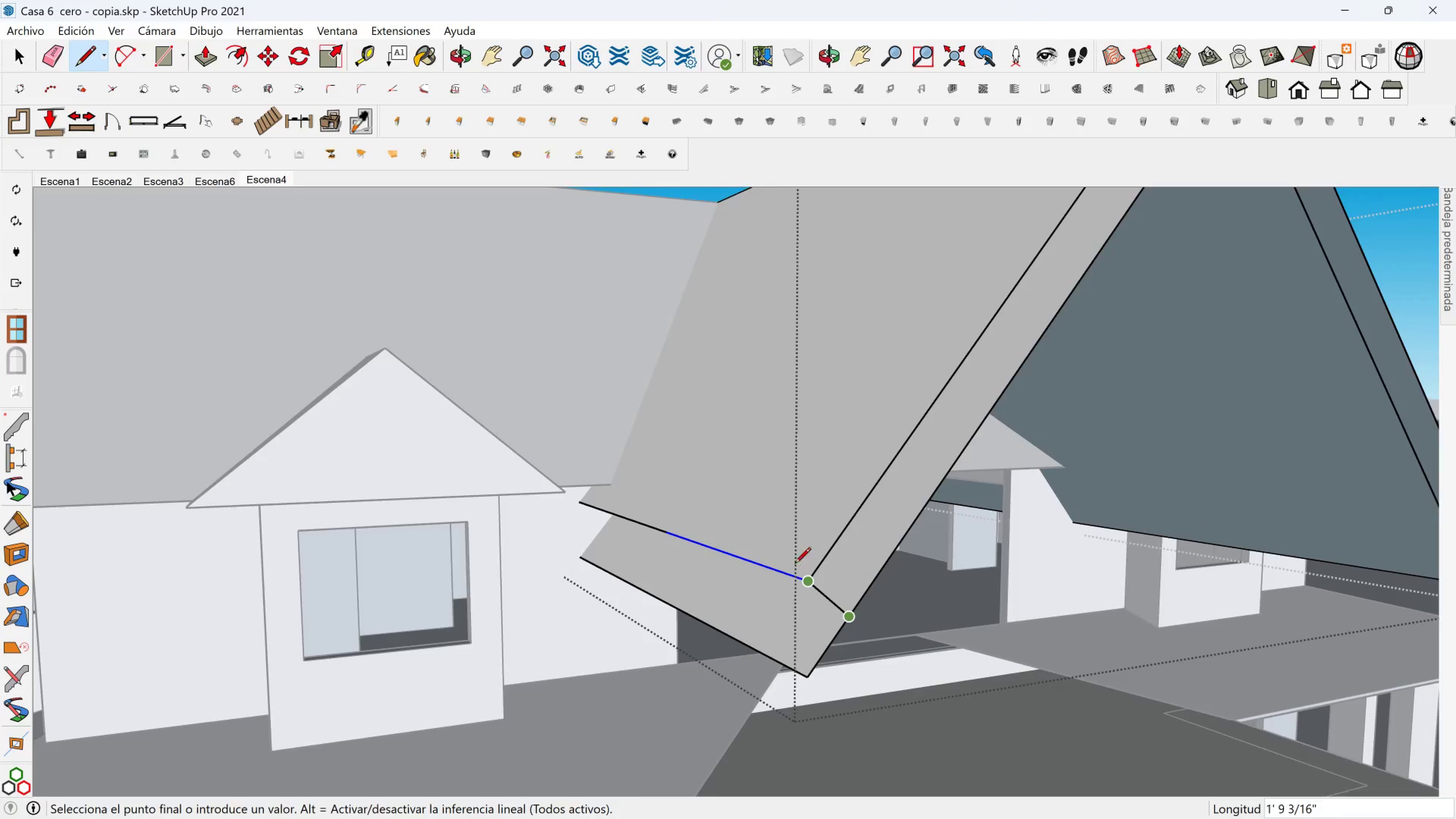 
scroll: coordinate [806, 552], scroll_direction: down, amount: 3.0
 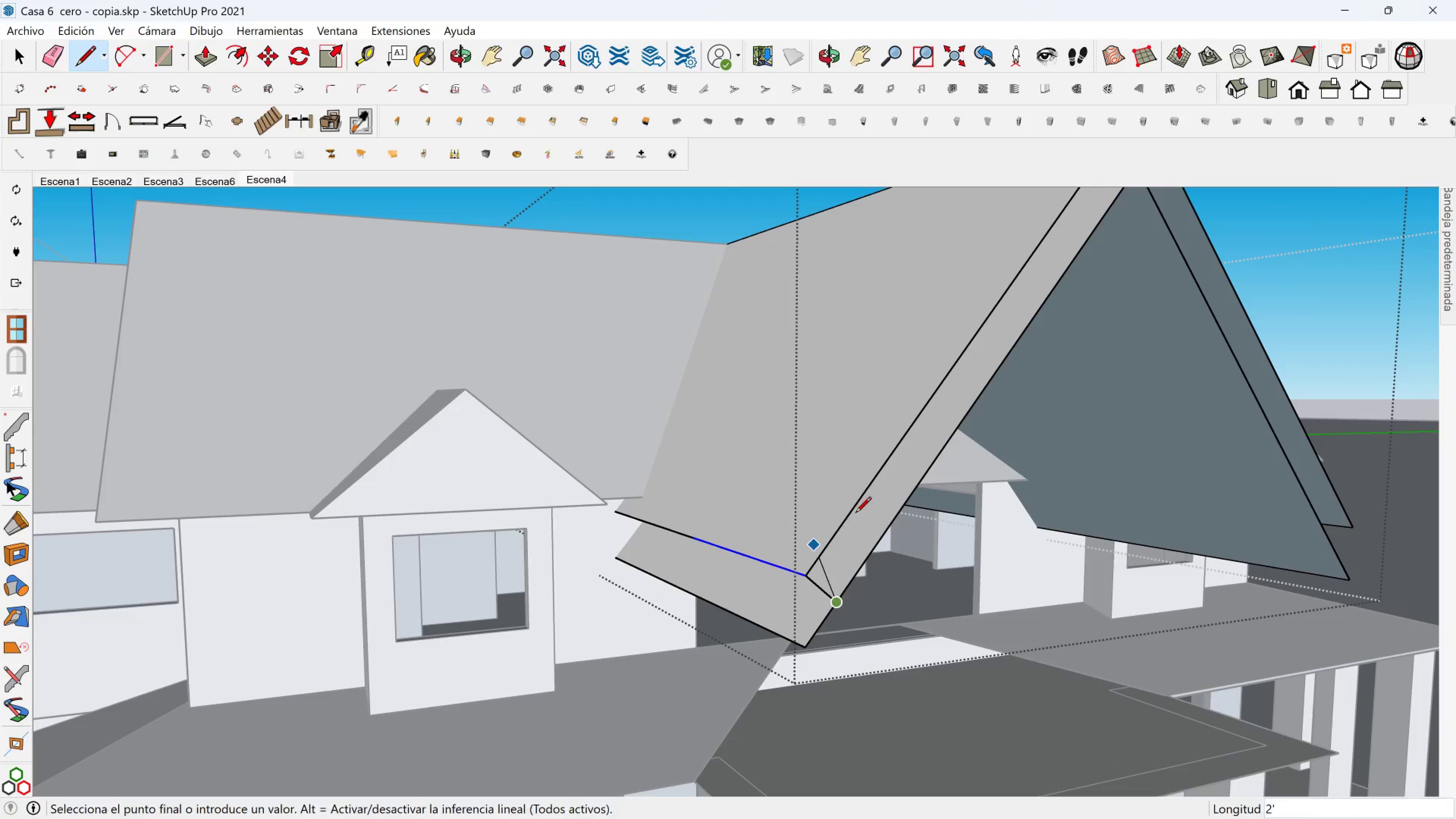 
hold_key(key=ShiftLeft, duration=0.67)
 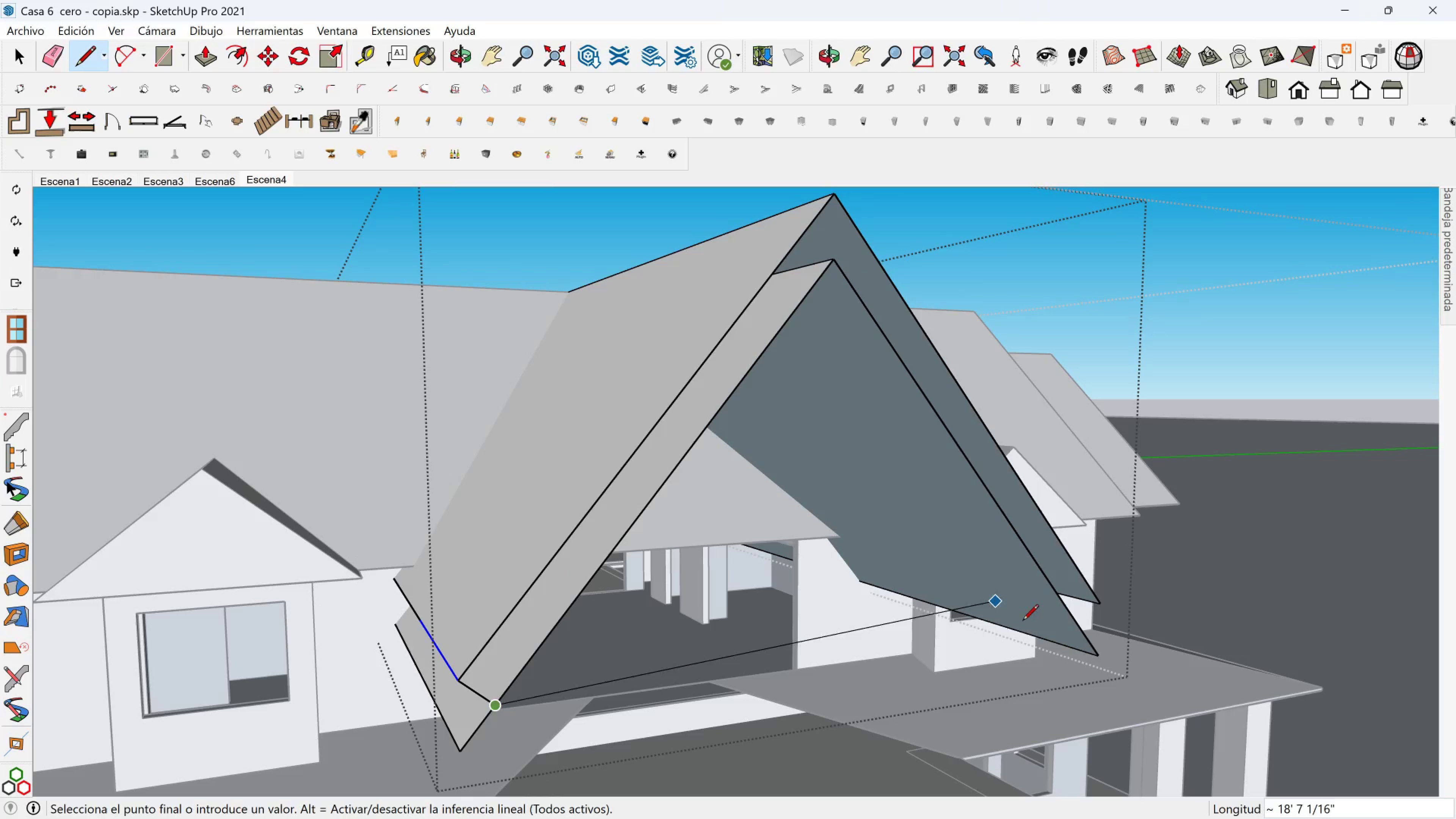 
key(Escape)
 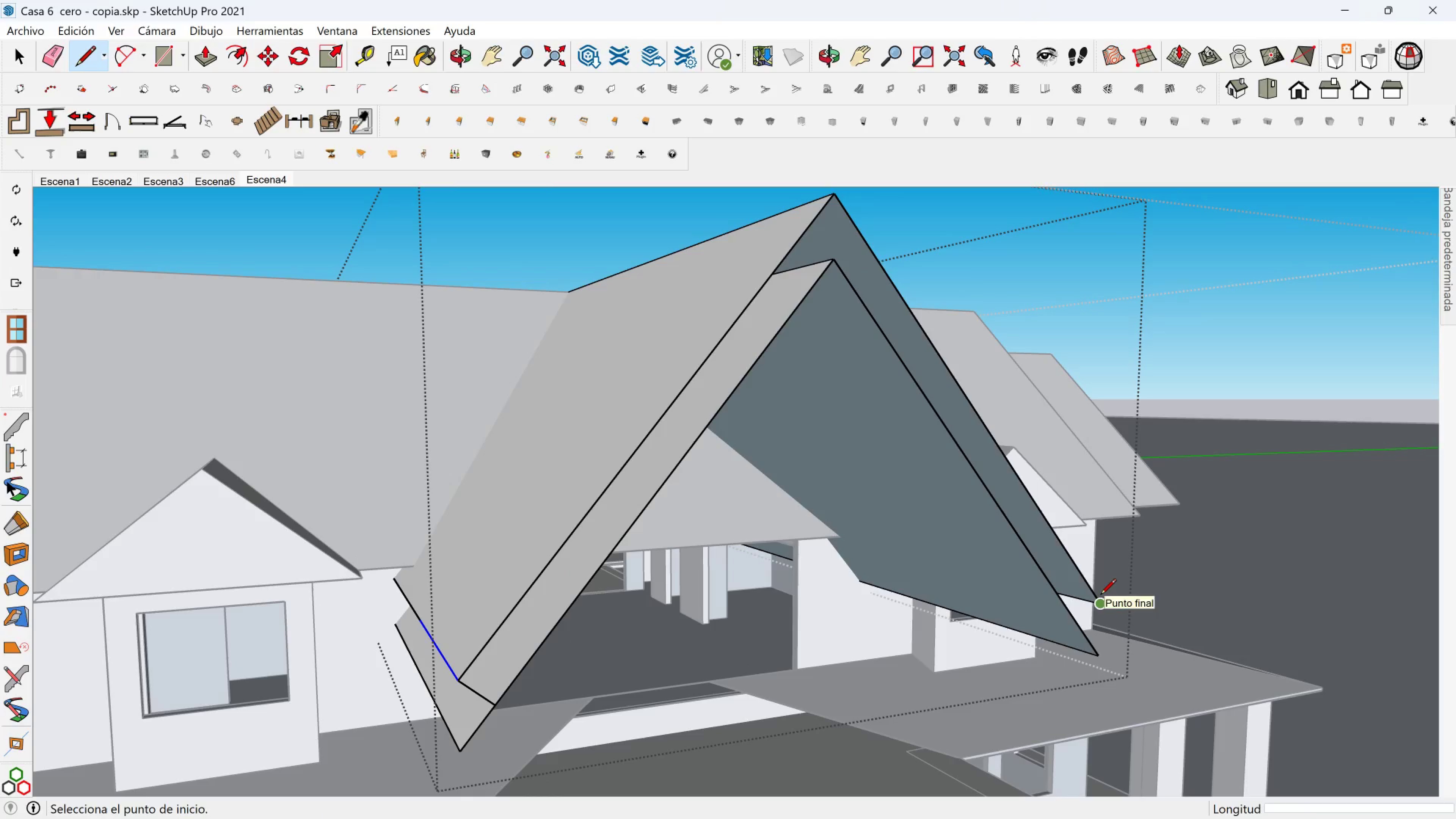 
left_click([1100, 596])
 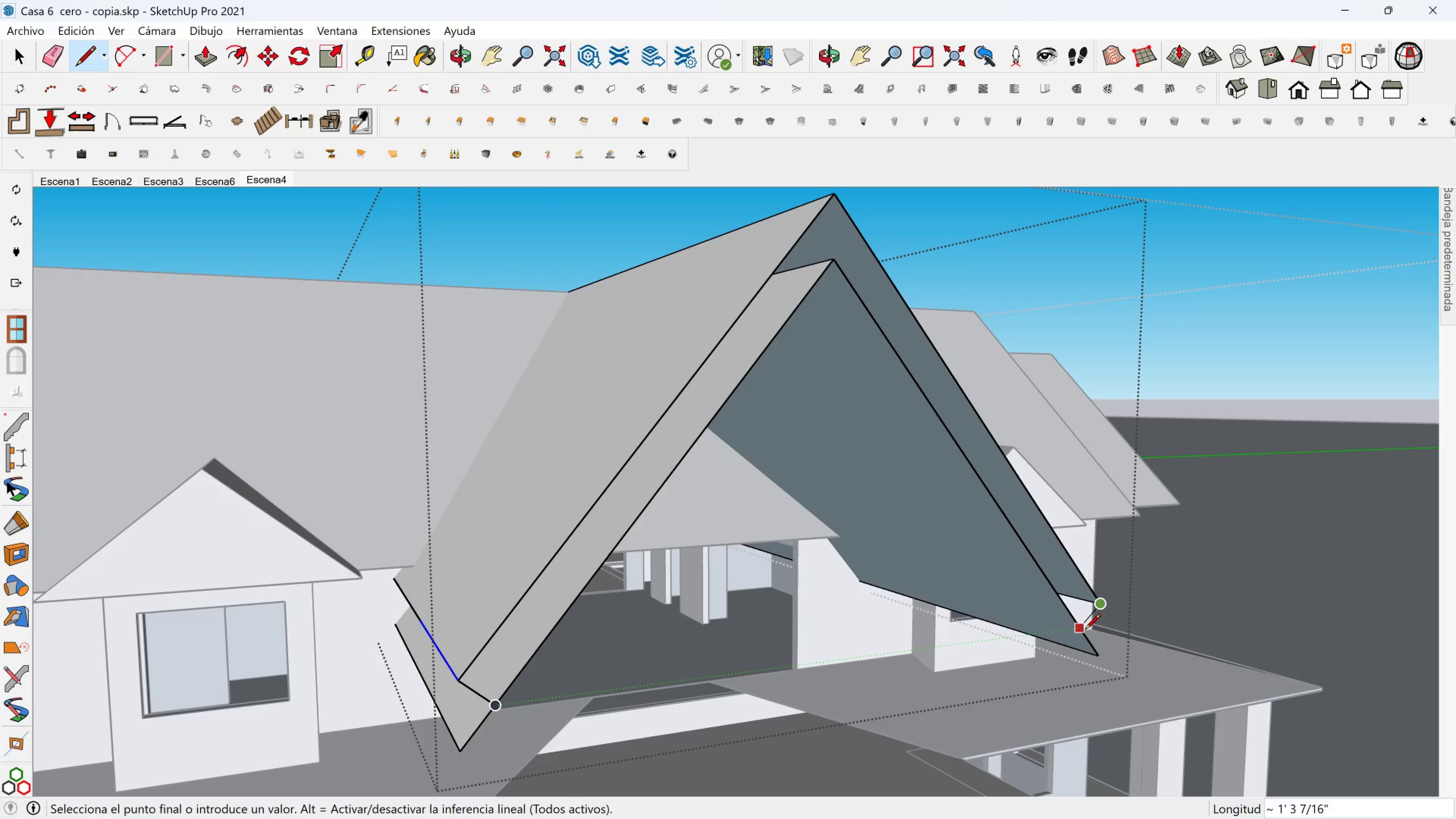 
left_click([1078, 631])
 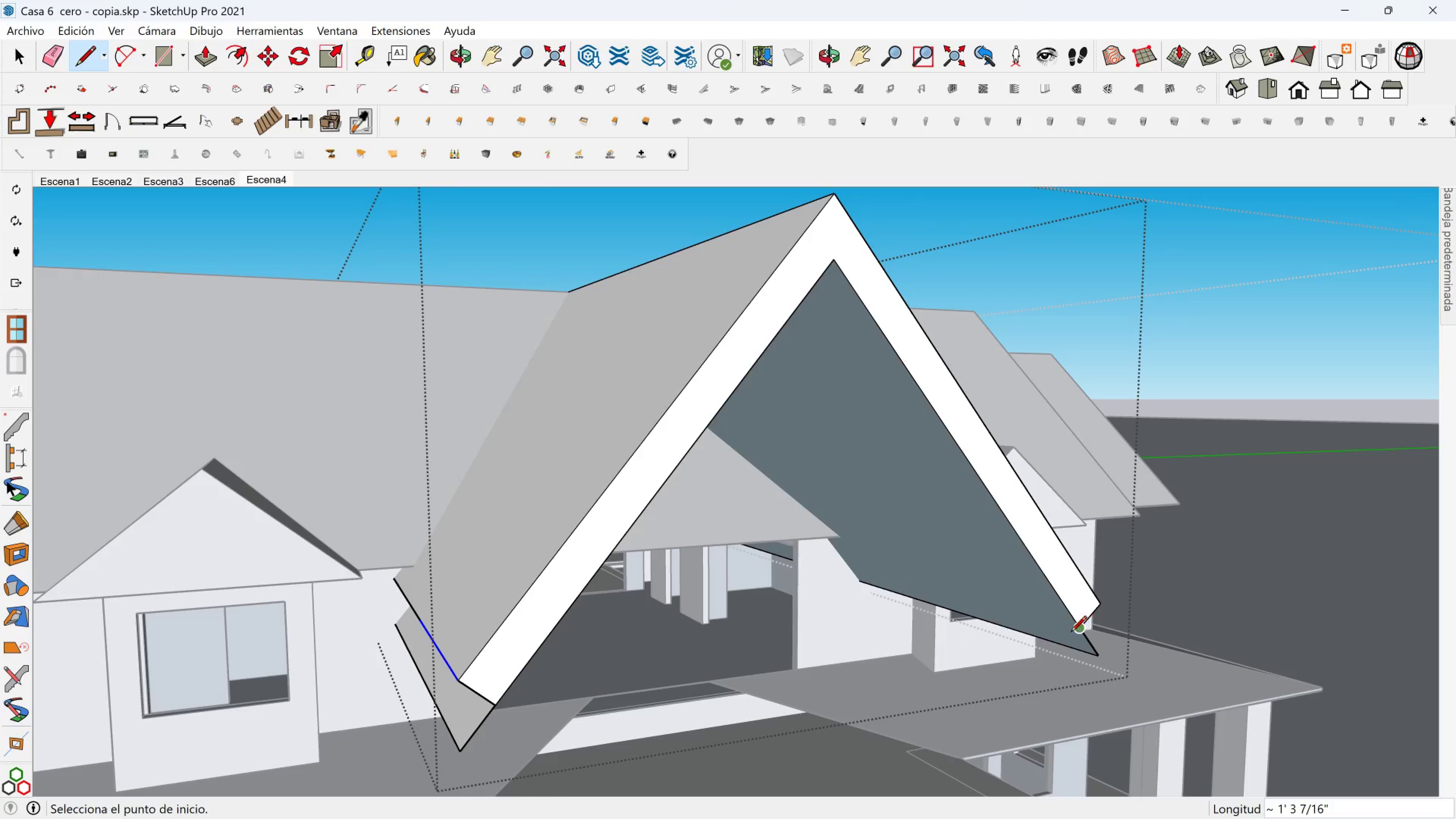 
key(Shift+ShiftLeft)
 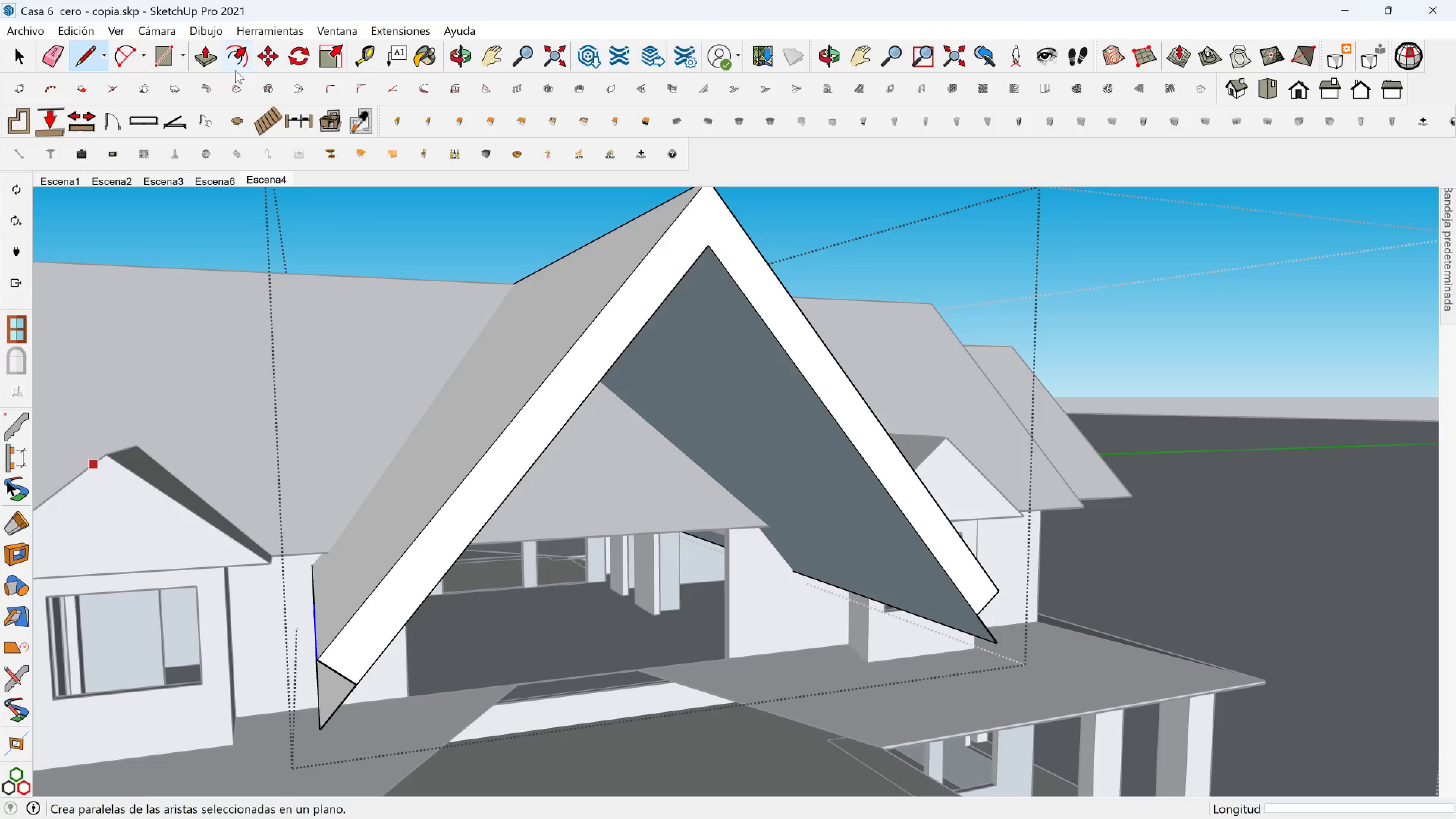 
left_click([213, 61])
 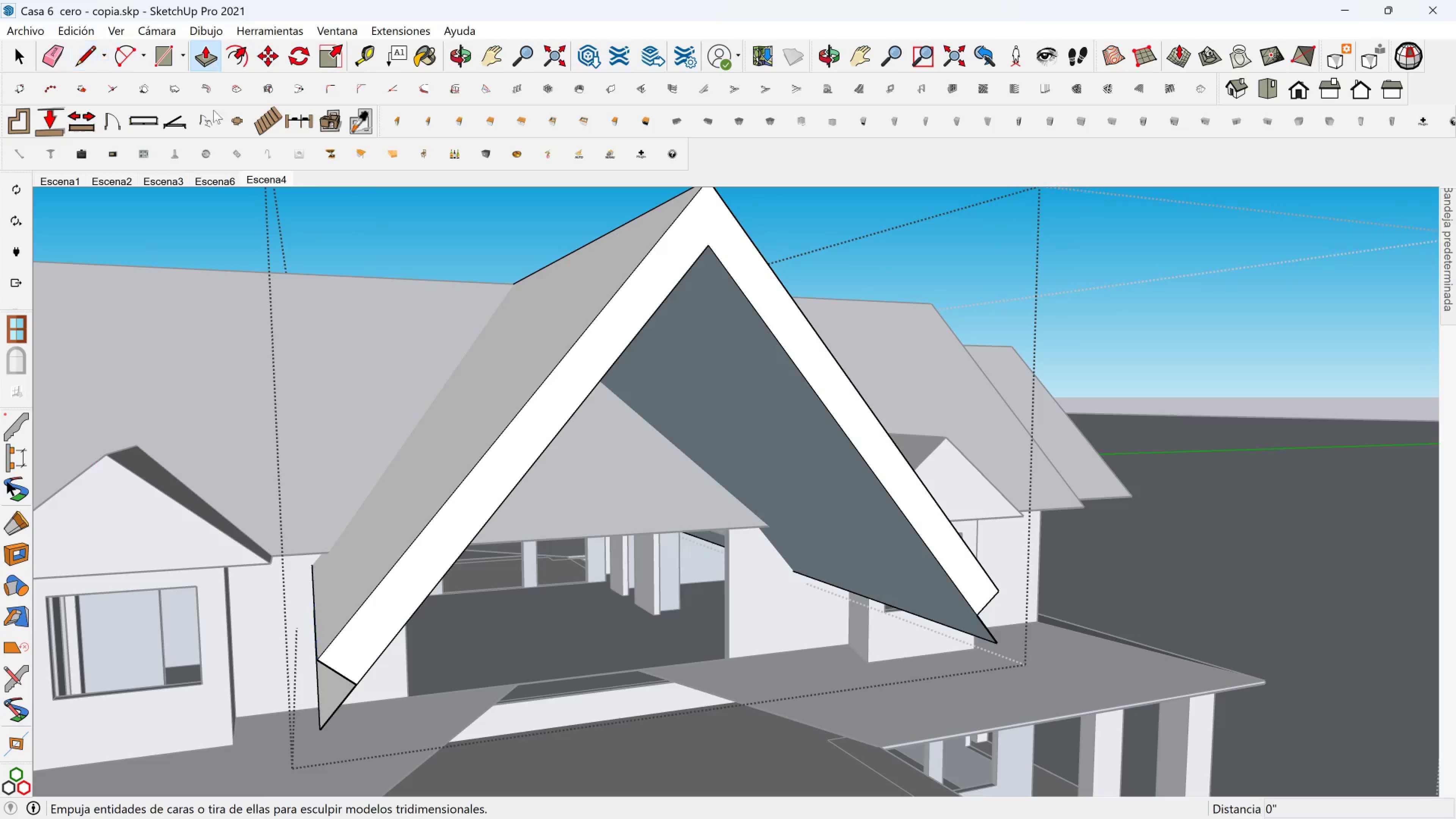 
hold_key(key=ShiftLeft, duration=0.45)
 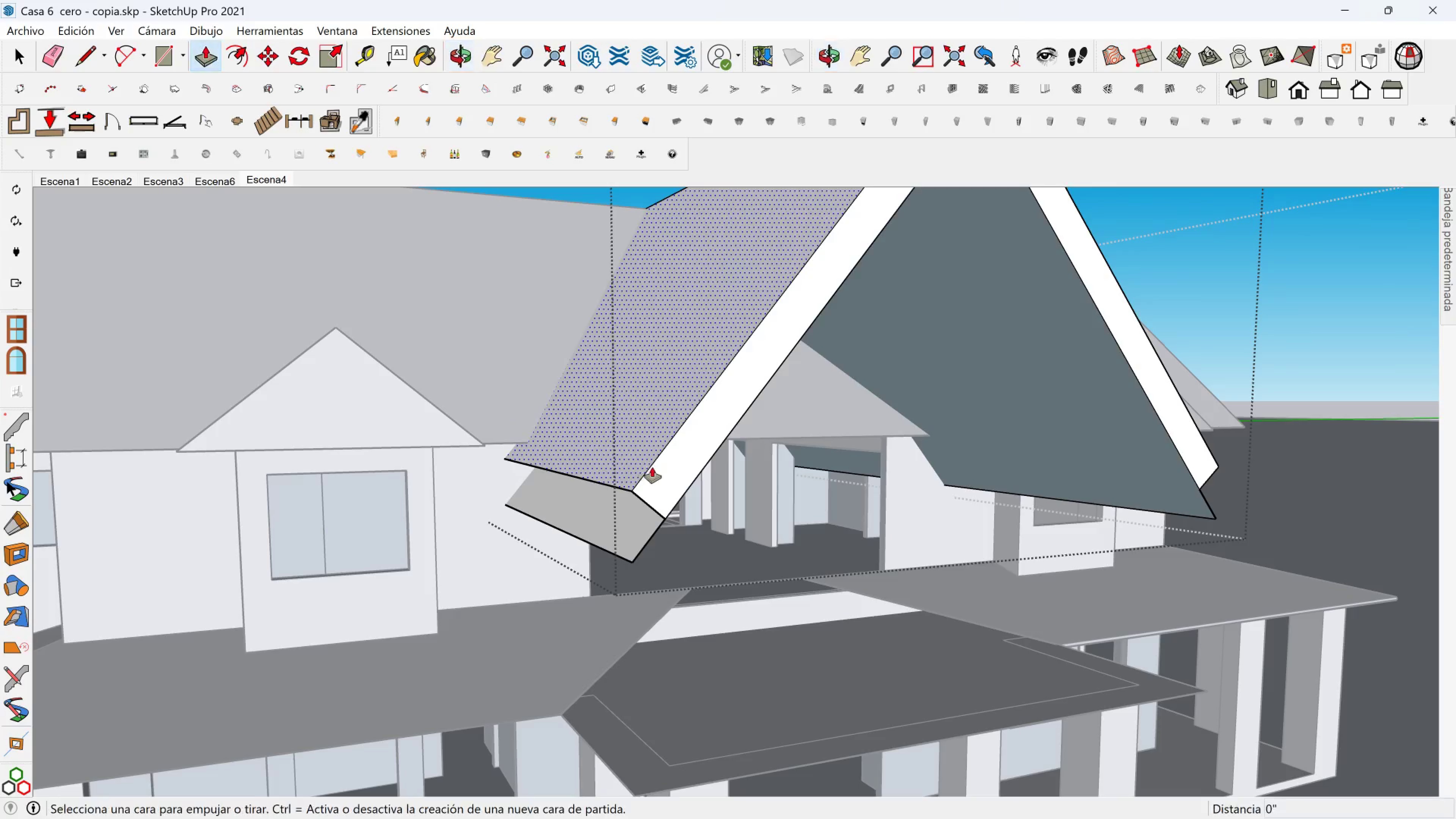 
key(Space)
 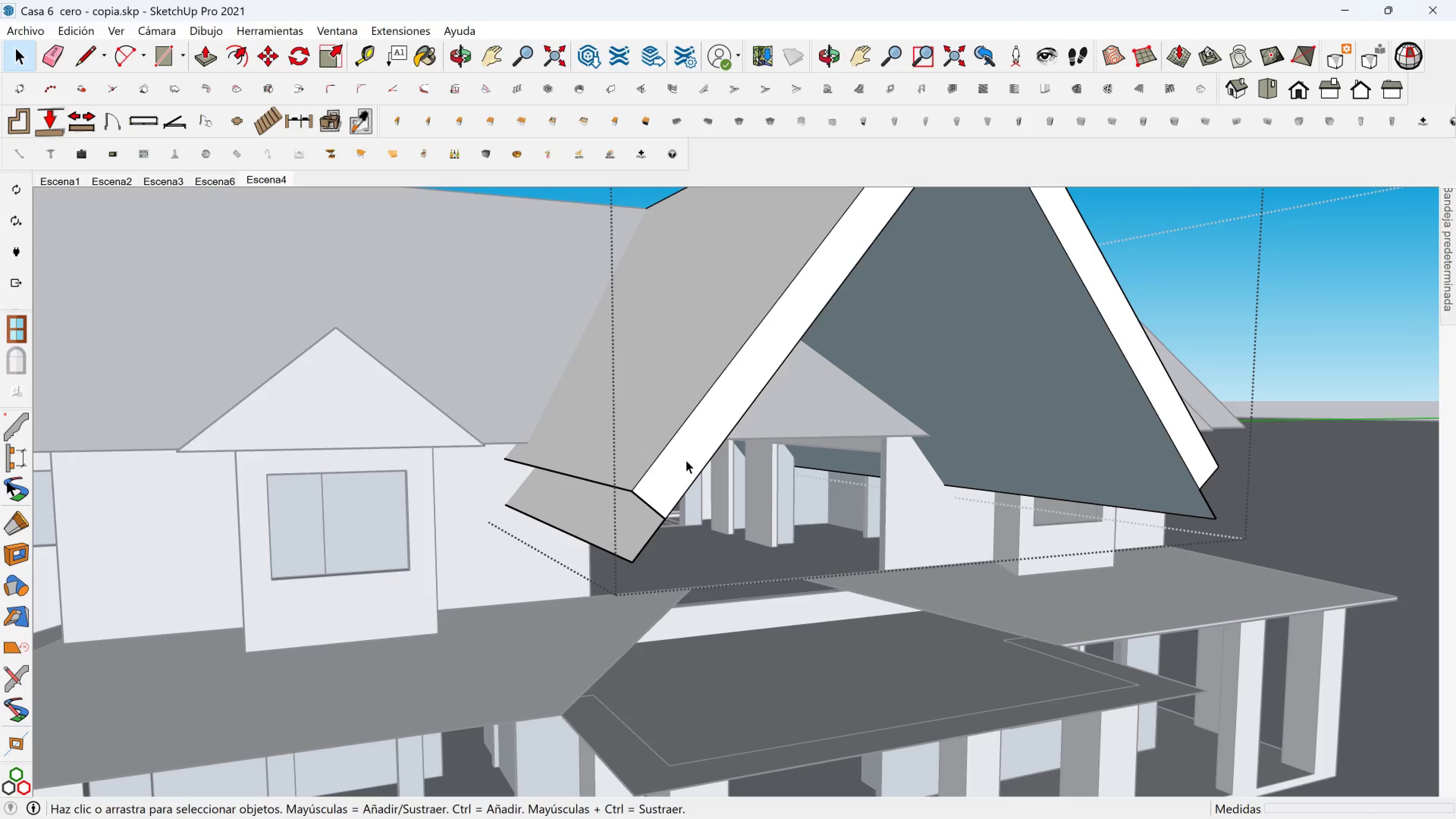 
left_click([686, 460])
 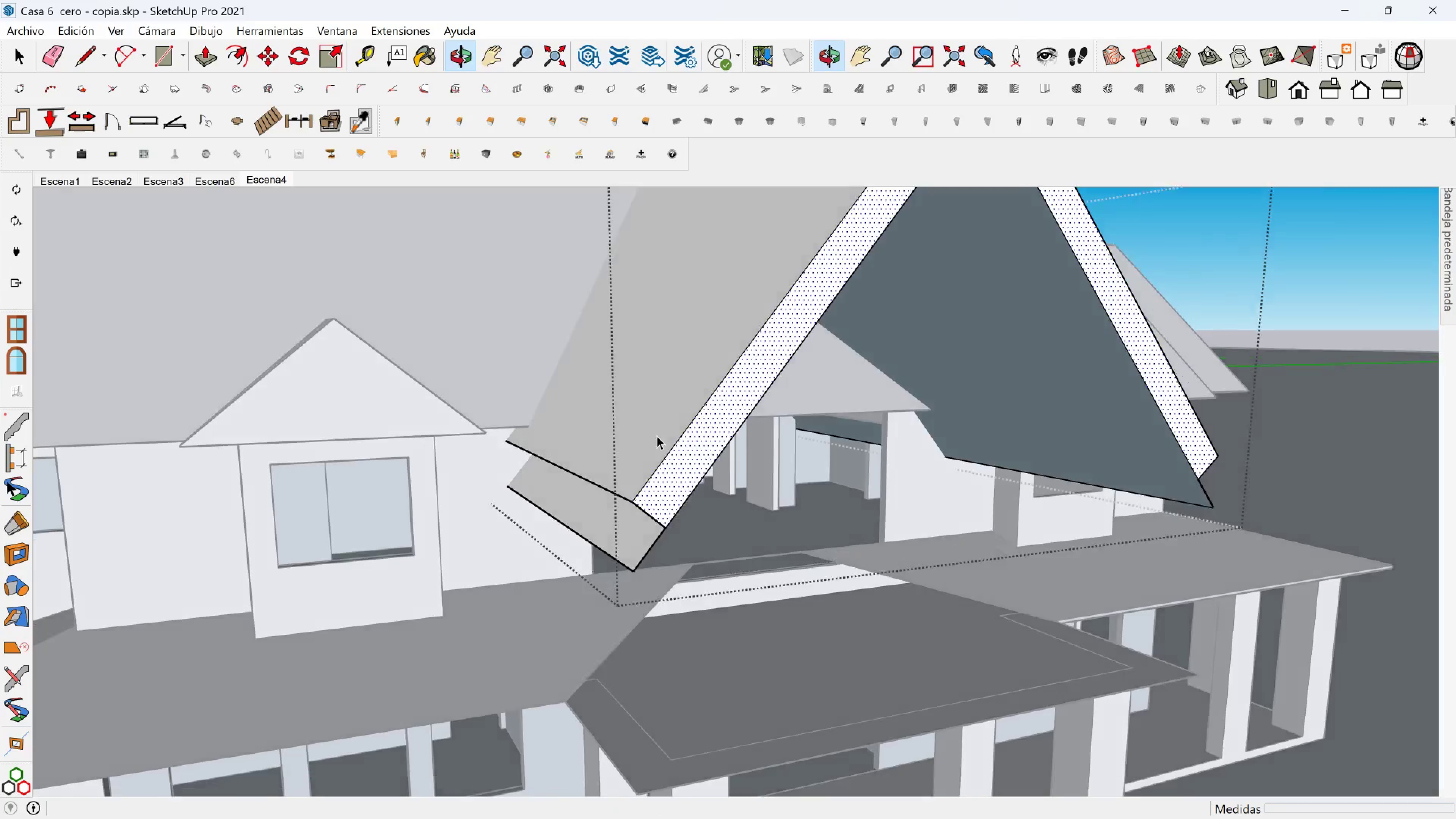 
key(M)
 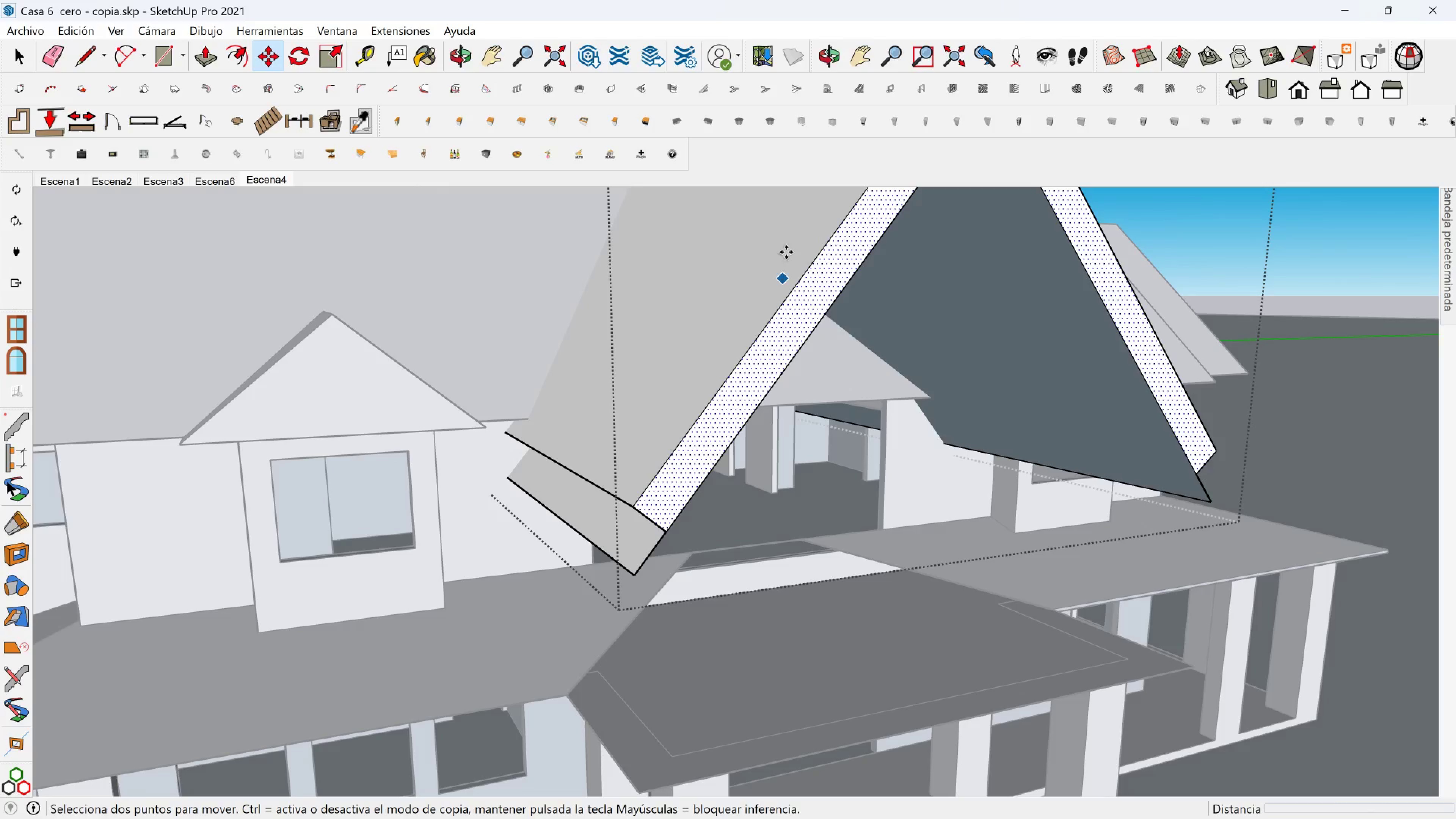 
hold_key(key=ShiftLeft, duration=0.32)
 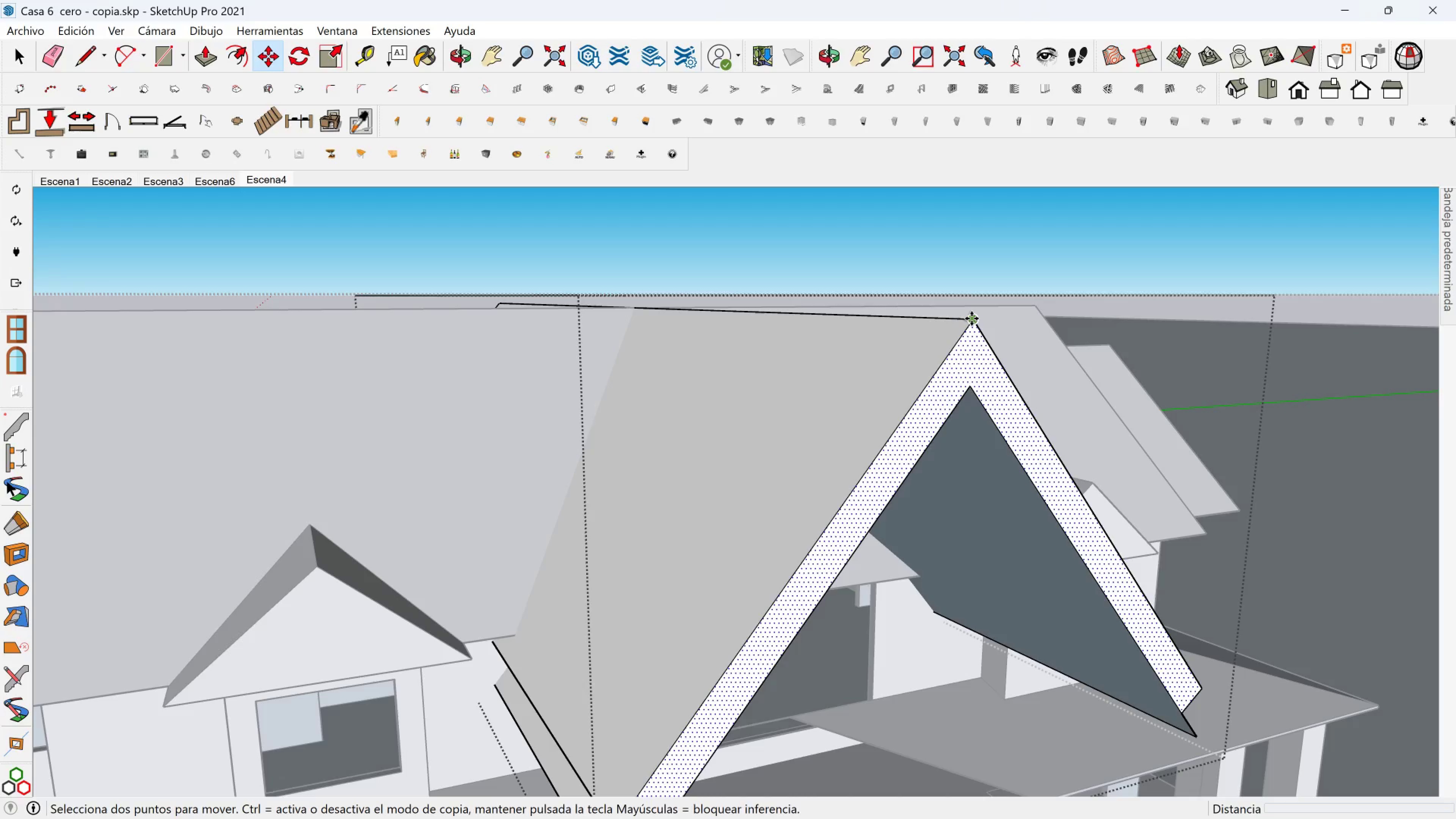 
left_click([971, 318])
 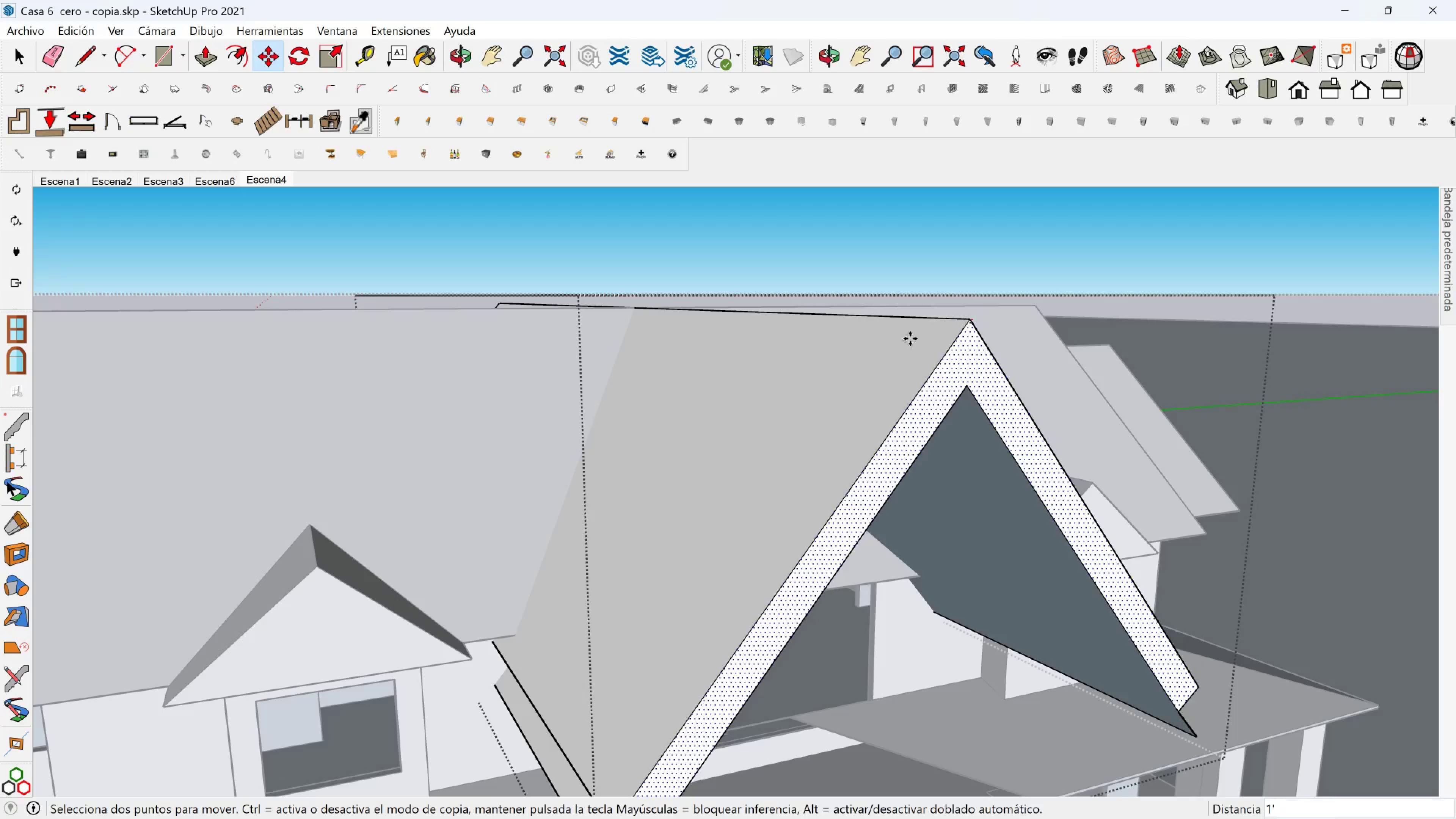 
scroll: coordinate [601, 384], scroll_direction: down, amount: 3.0
 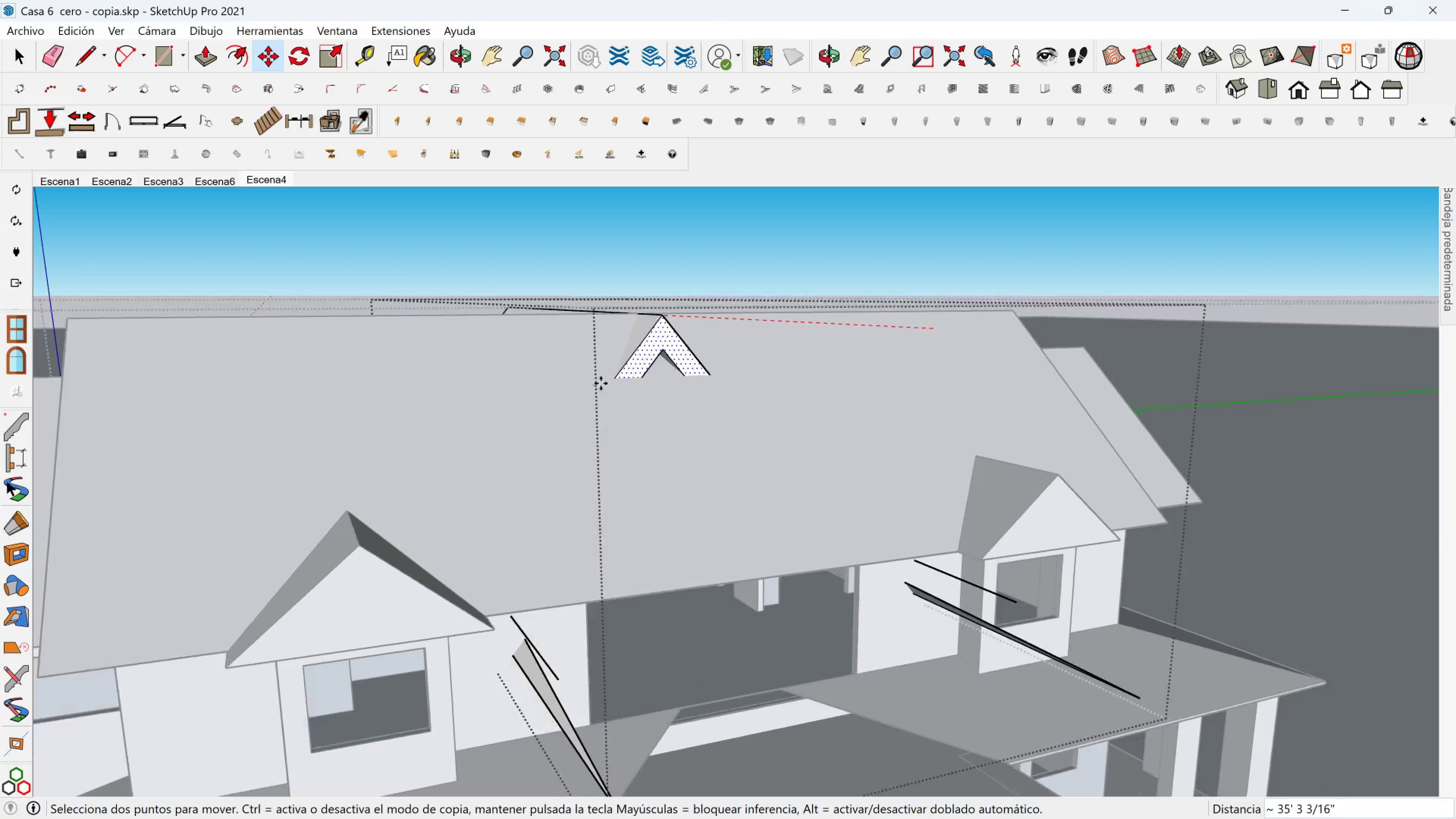 
key(Shift+ShiftLeft)
 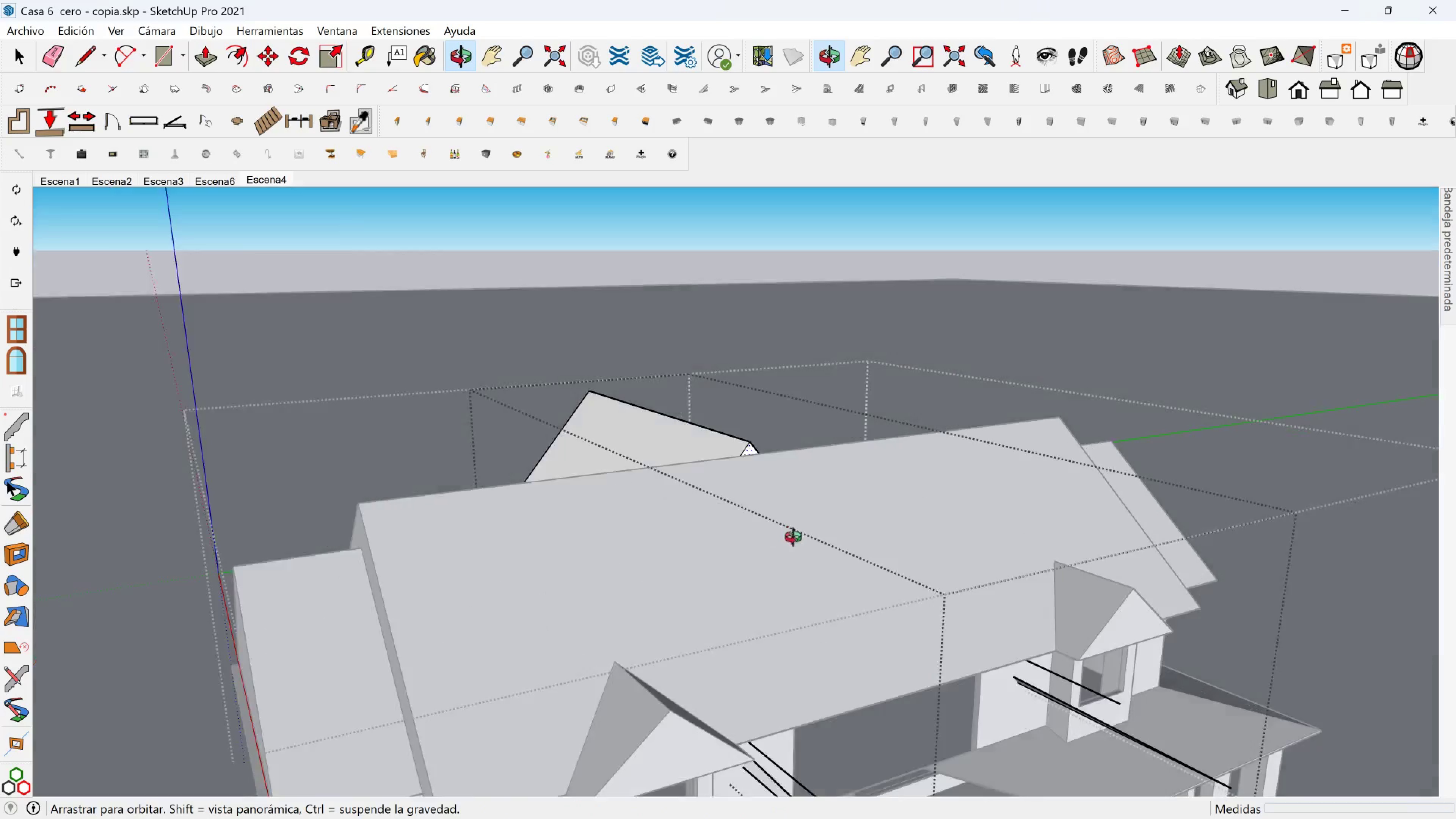 
key(Control+ControlLeft)
 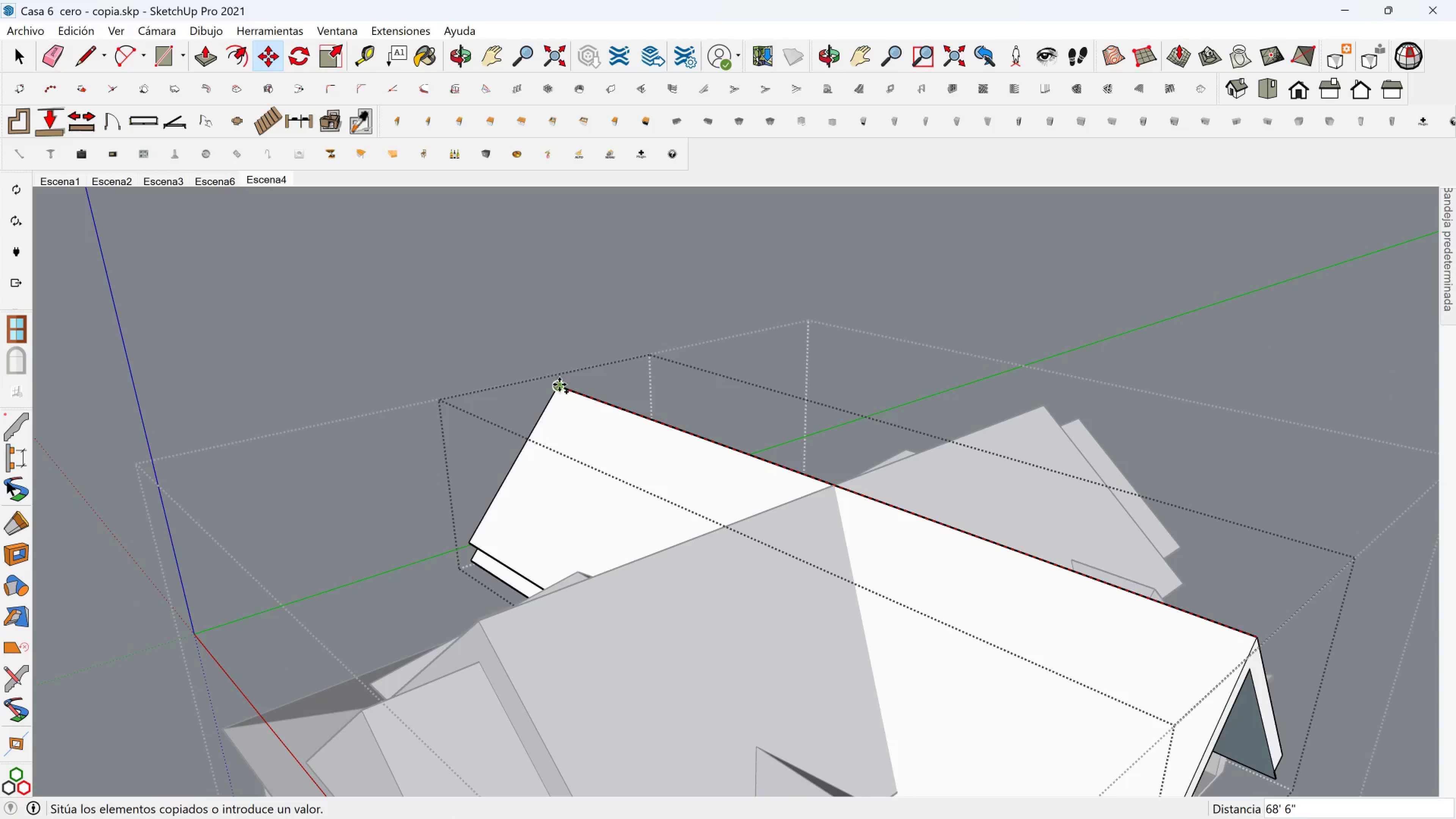 
left_click([562, 386])
 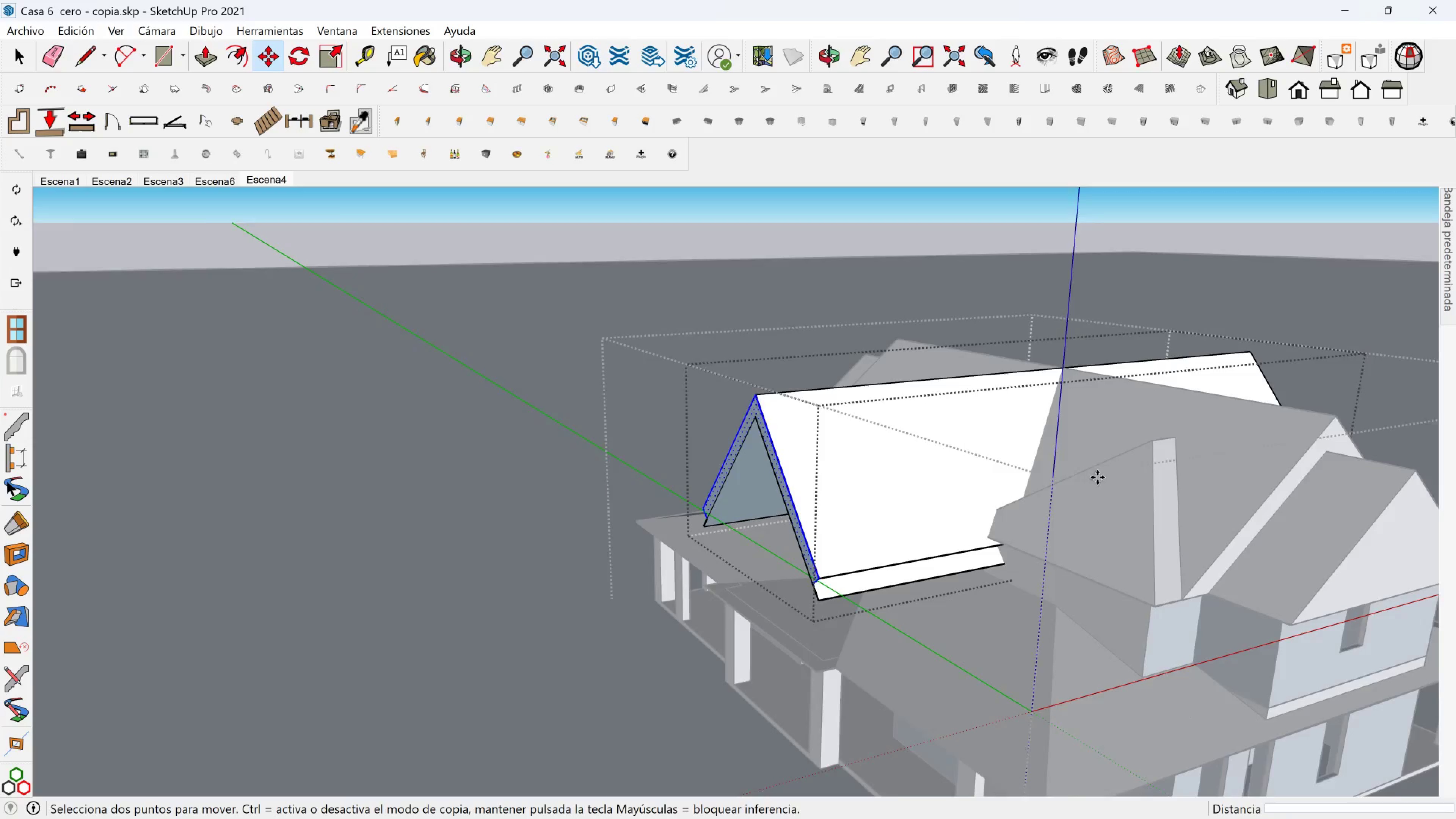 
scroll: coordinate [847, 558], scroll_direction: up, amount: 14.0
 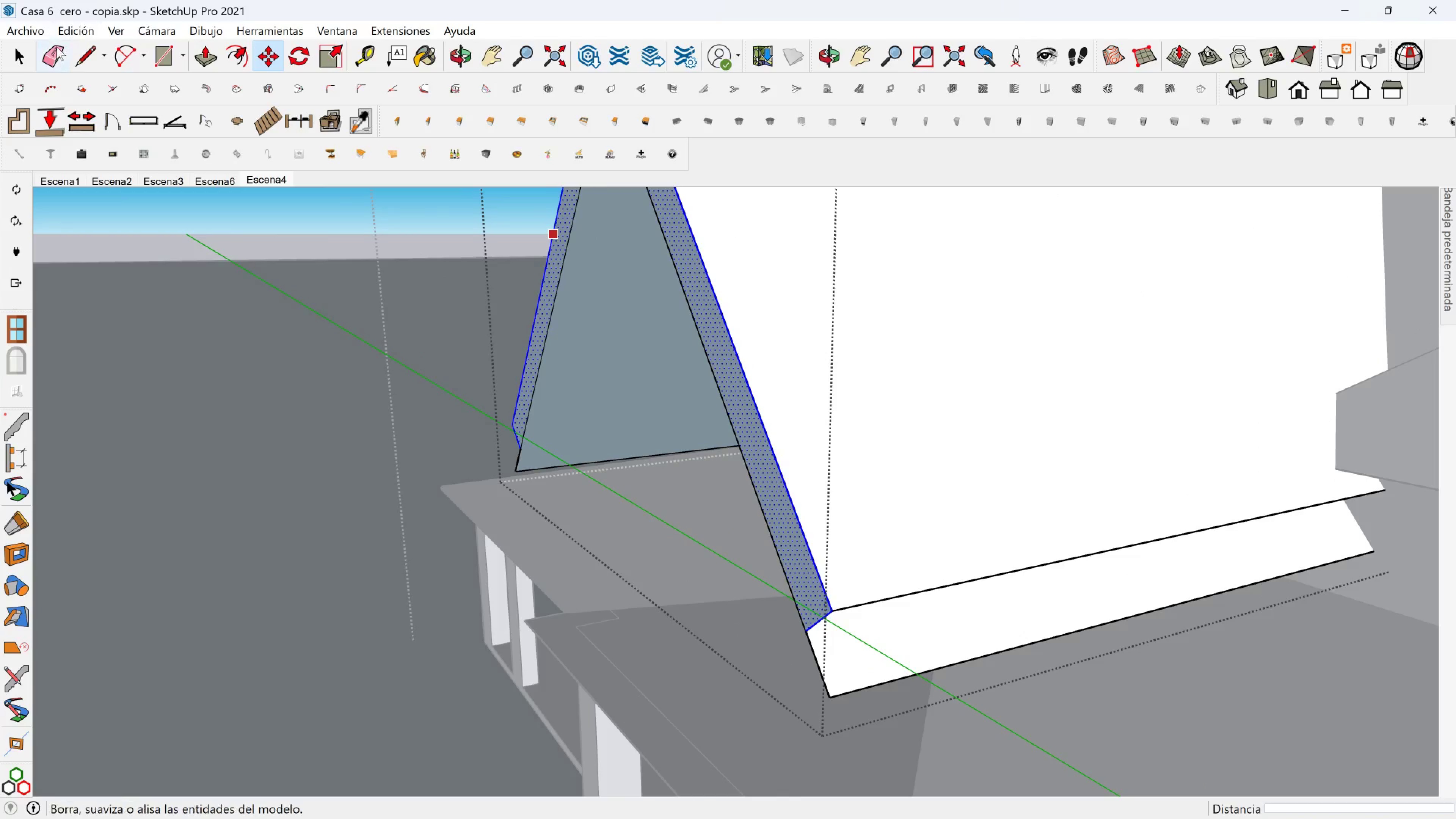 
left_click([83, 52])
 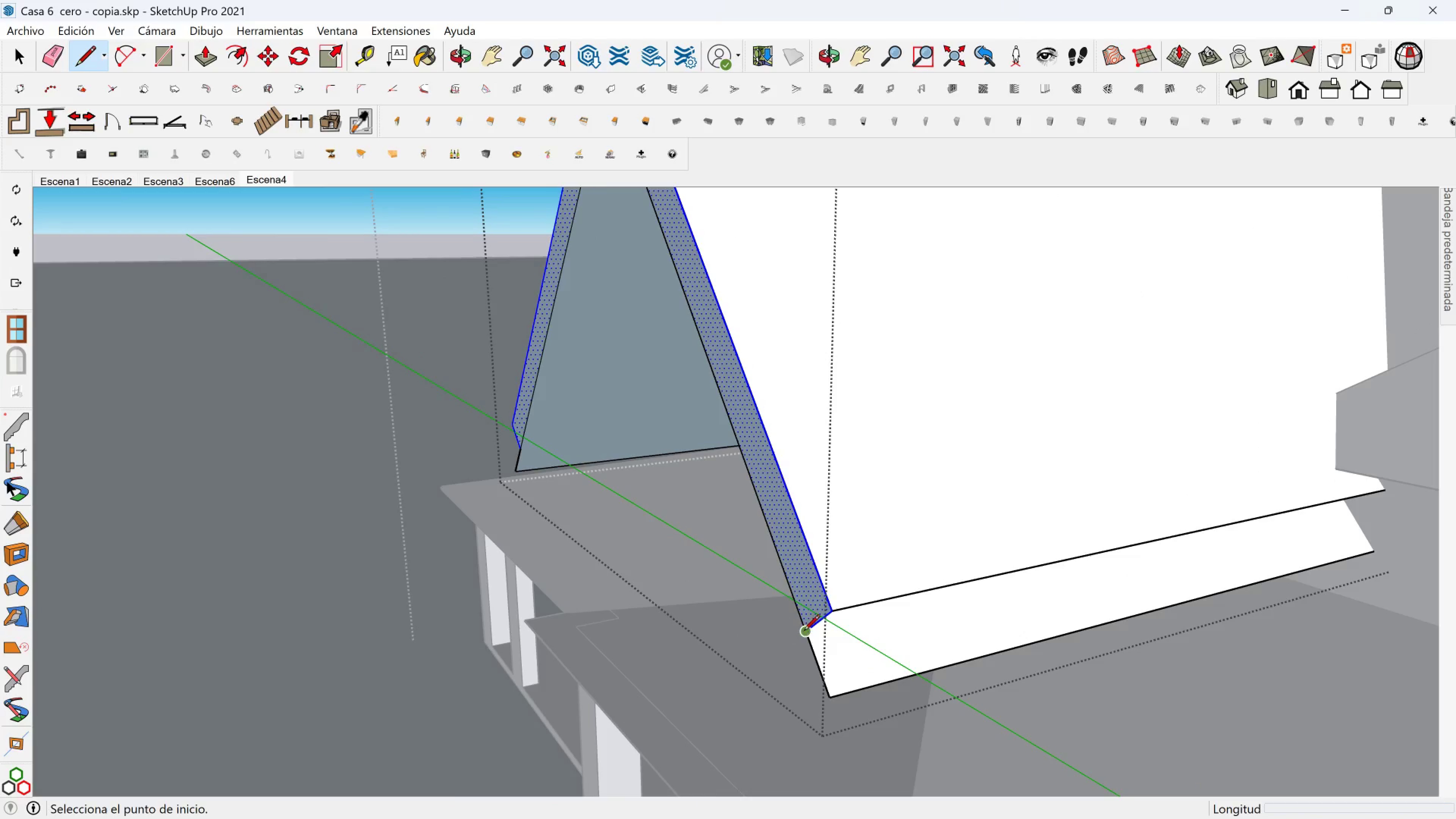 
left_click([804, 632])
 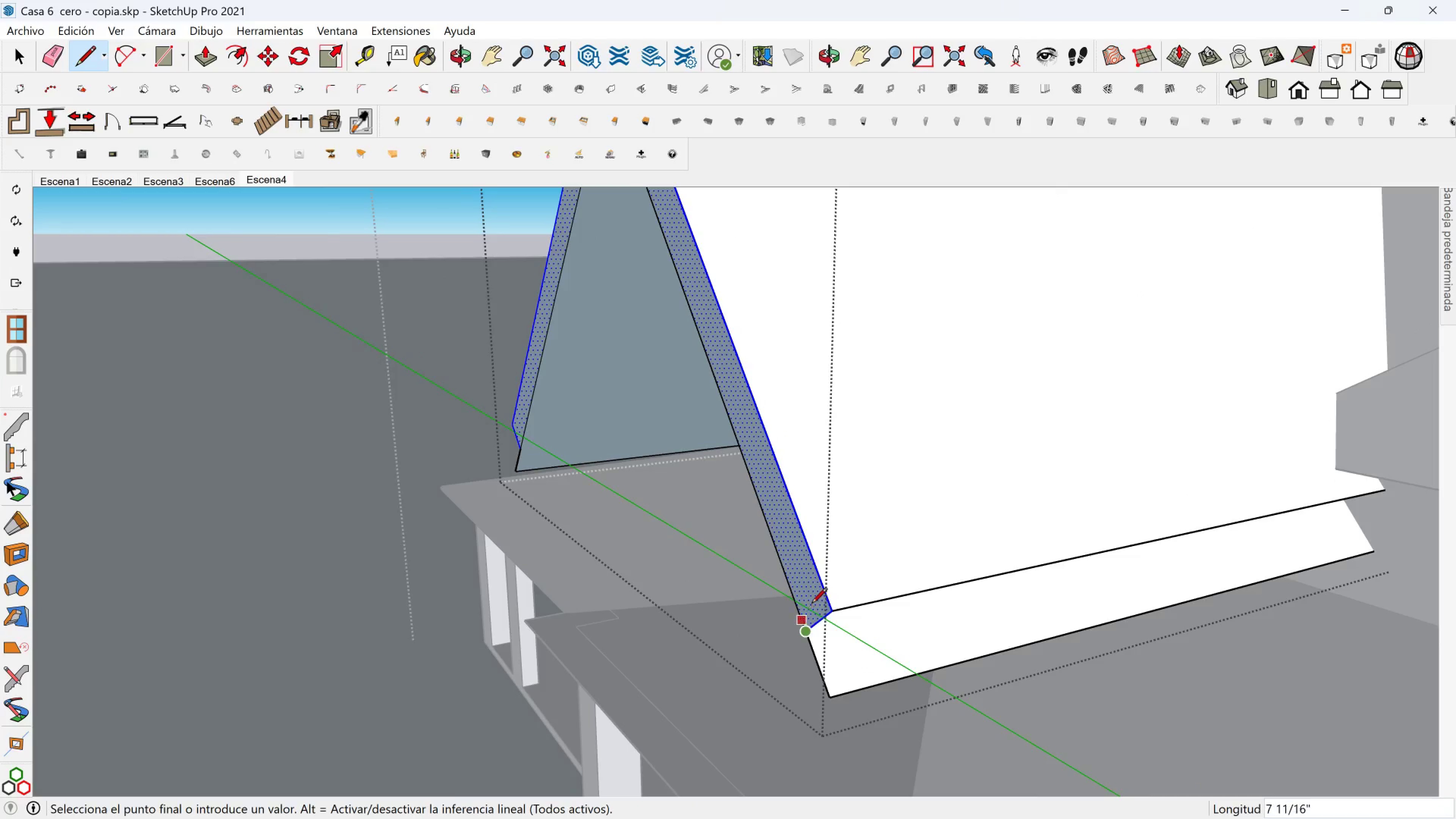 
scroll: coordinate [1000, 517], scroll_direction: down, amount: 7.0
 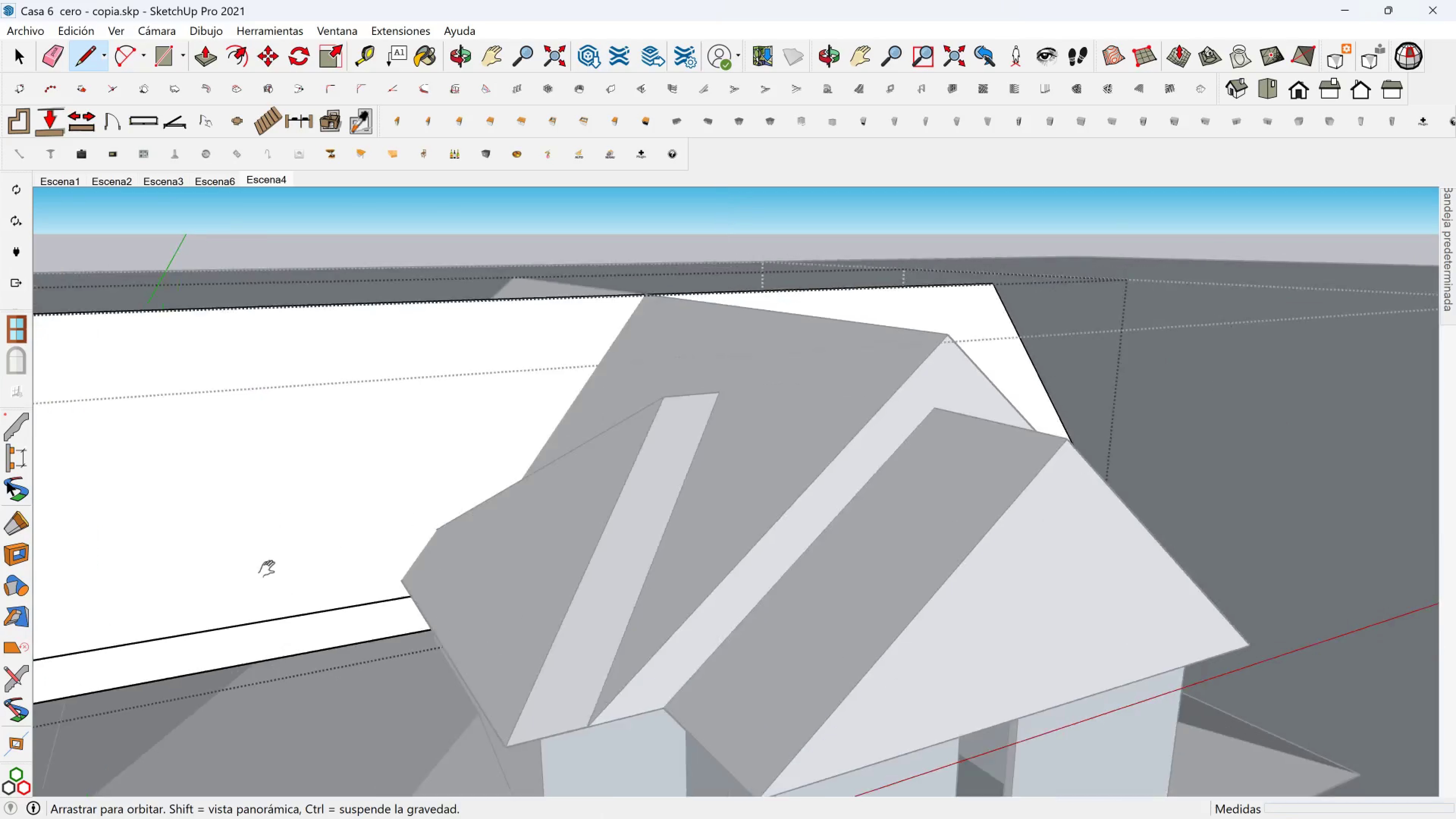 
hold_key(key=ShiftLeft, duration=0.62)
 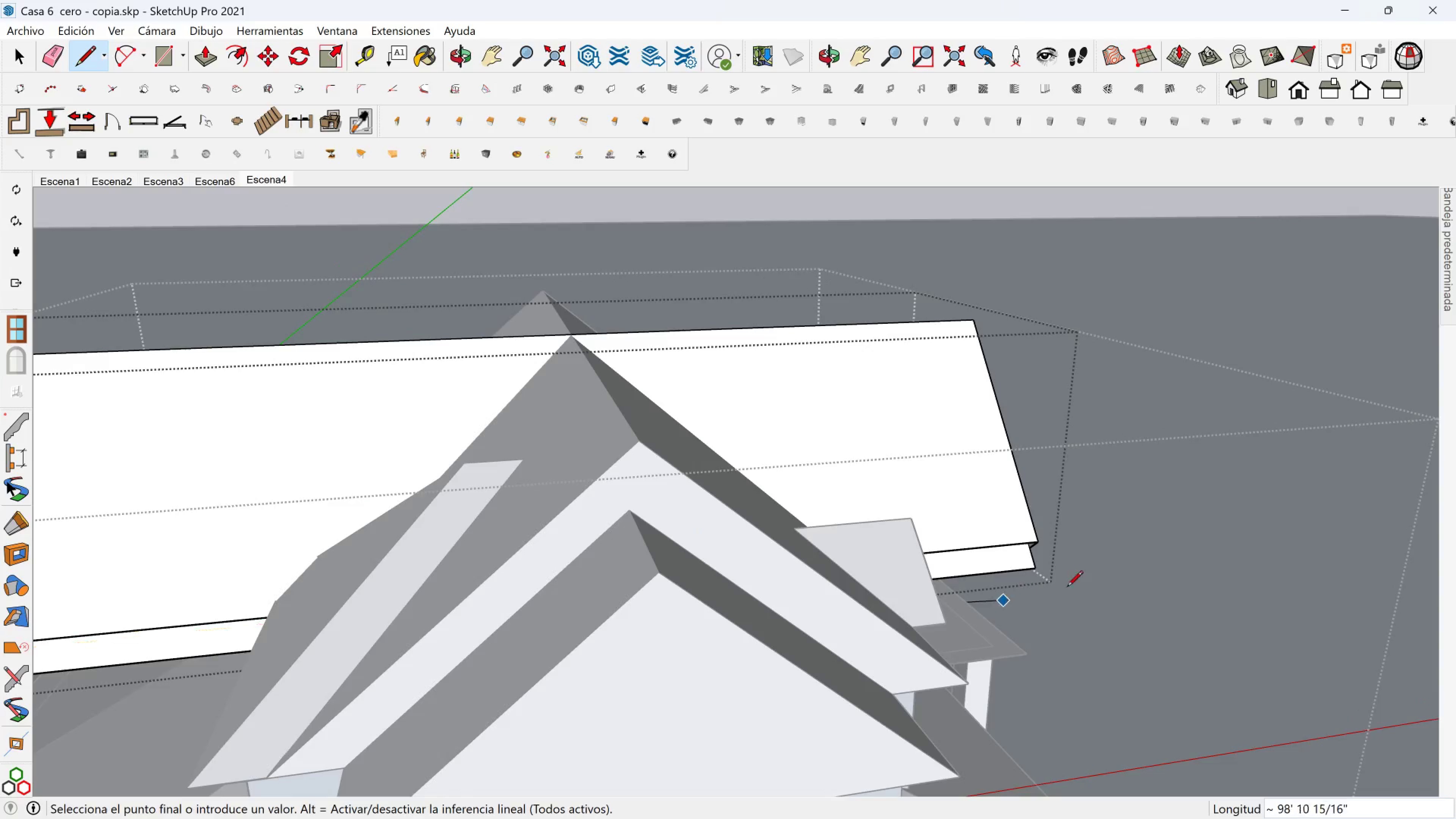 
scroll: coordinate [1034, 567], scroll_direction: up, amount: 6.0
 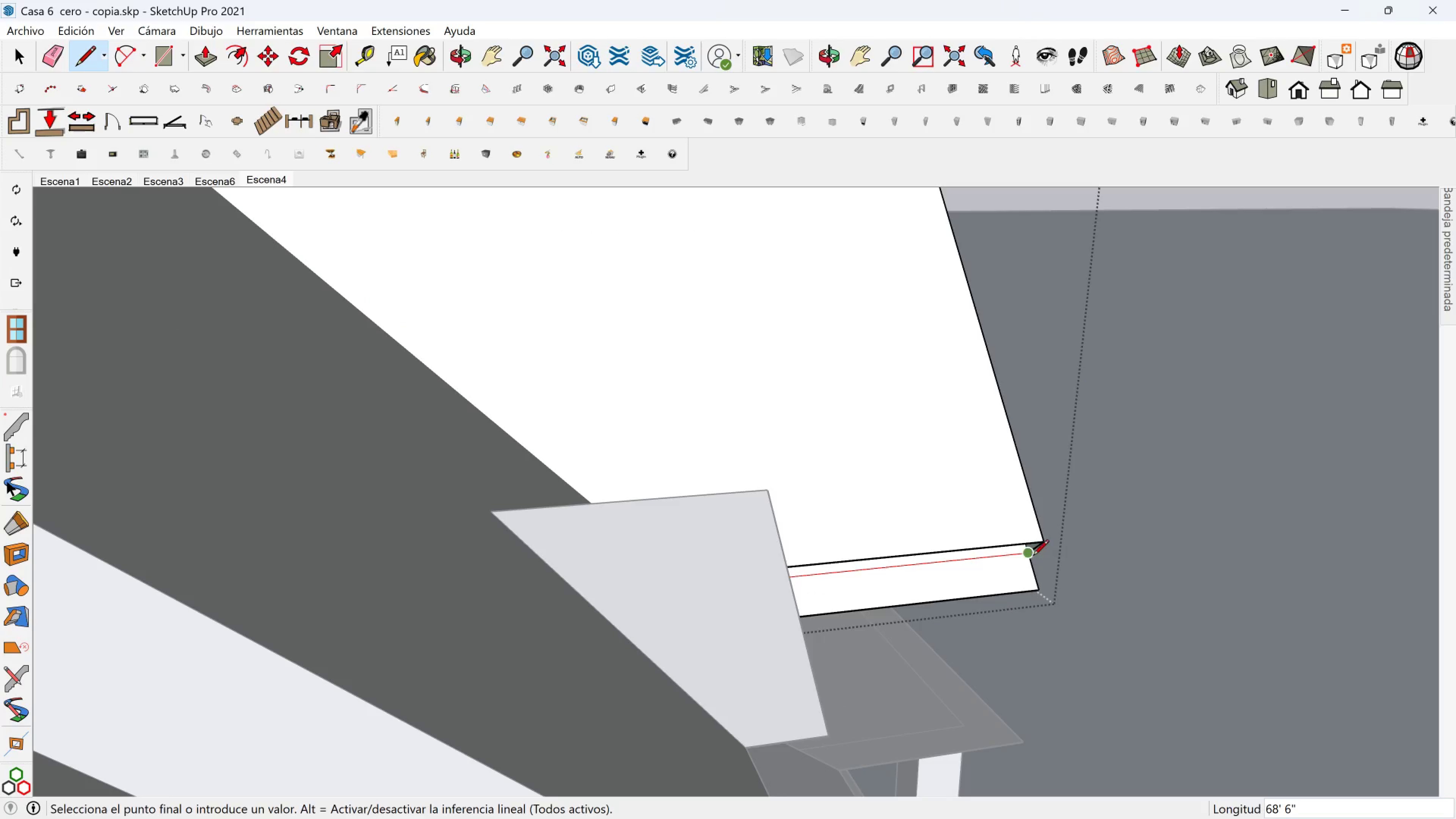 
left_click([1033, 557])
 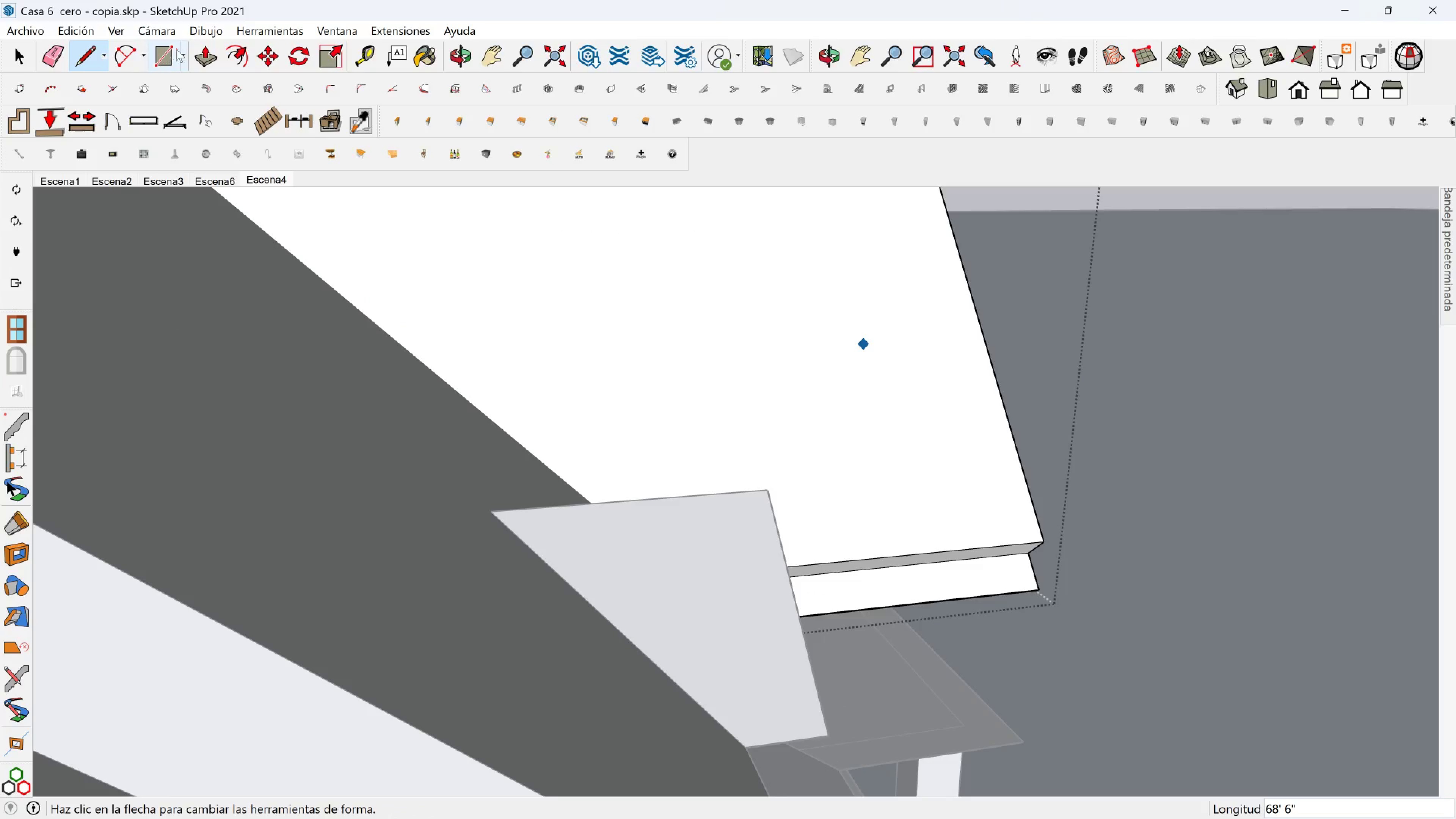 
left_click([196, 49])
 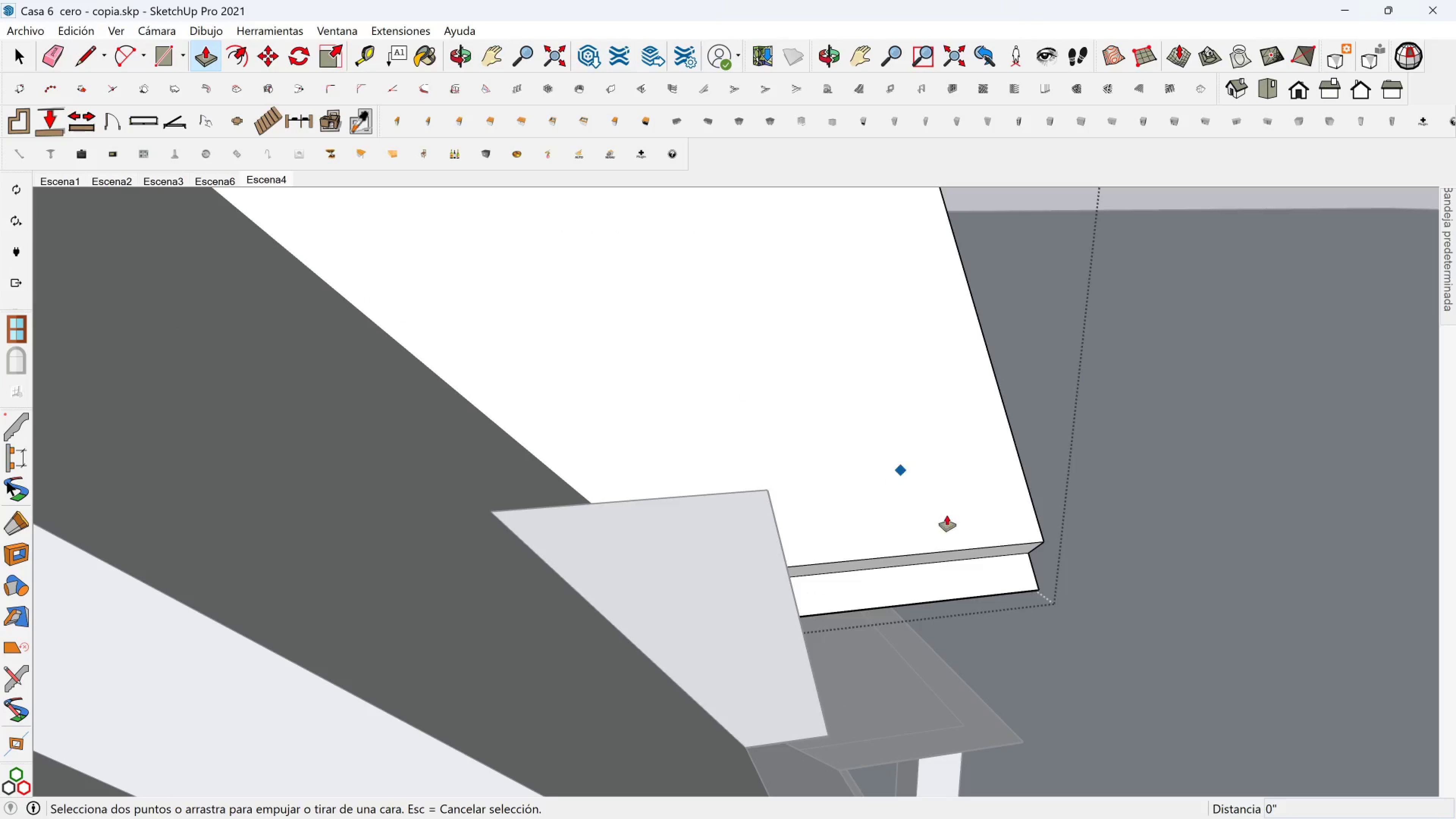 
scroll: coordinate [990, 553], scroll_direction: up, amount: 3.0
 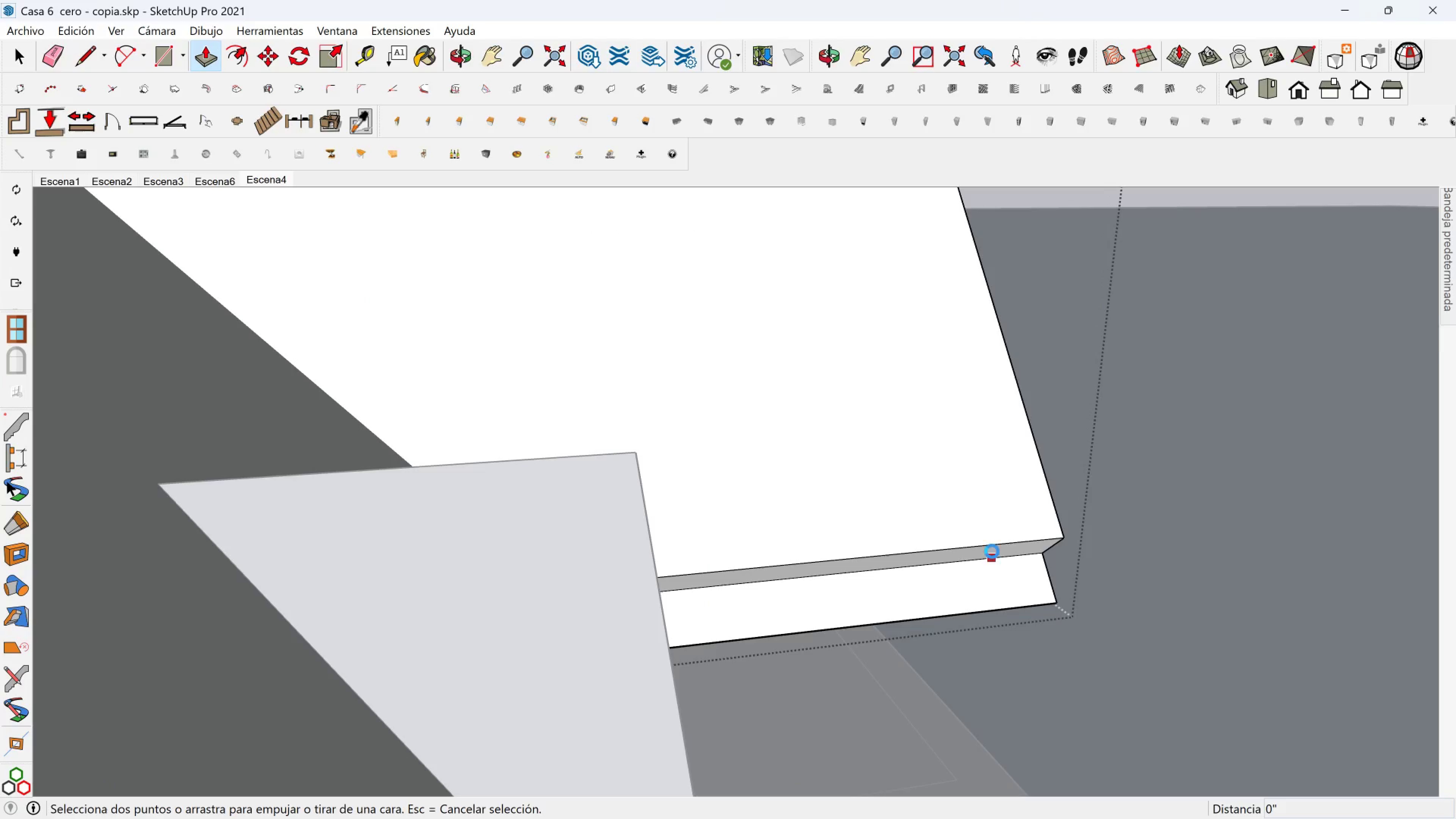 
key(Escape)
 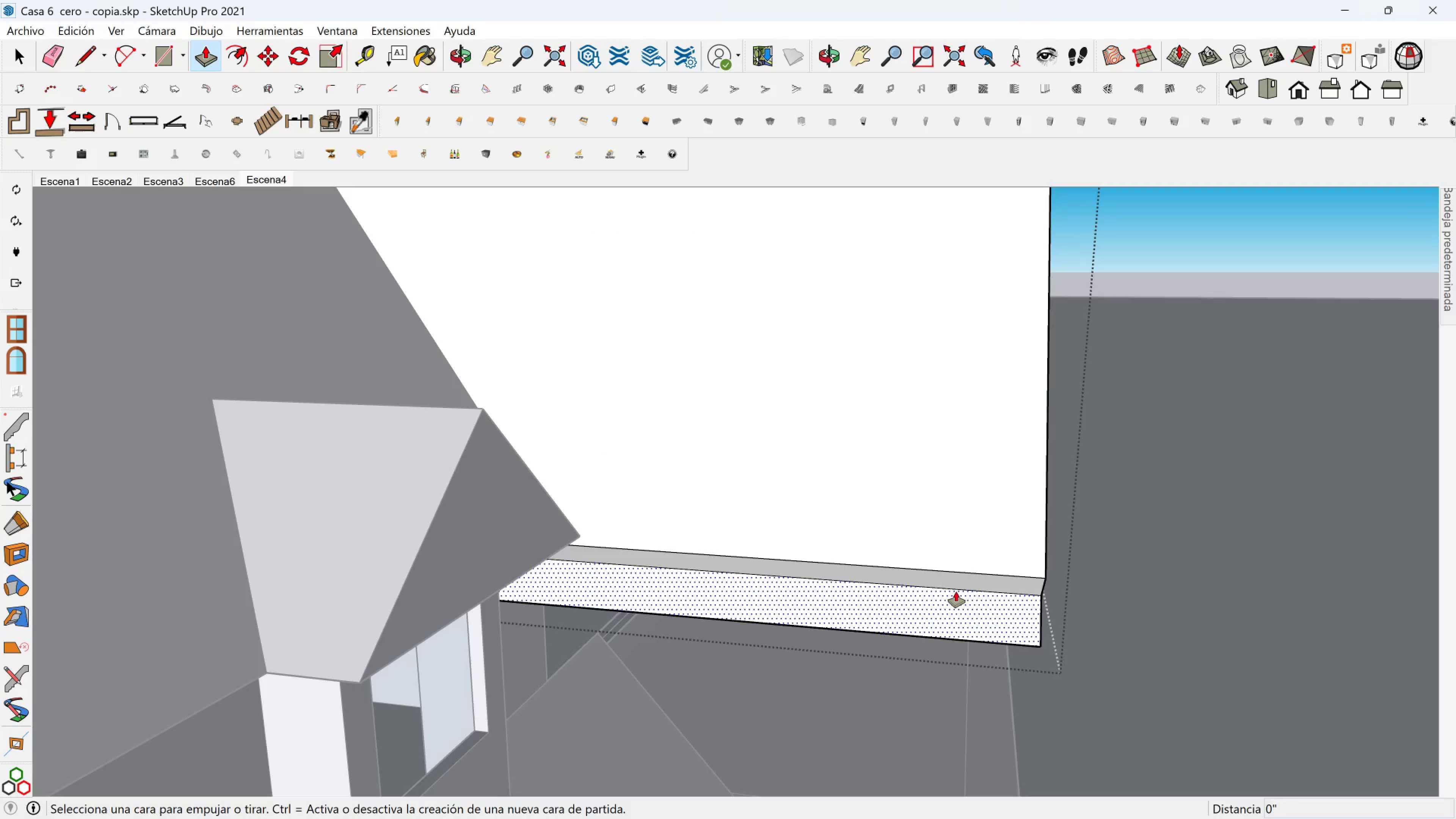 
left_click([956, 580])
 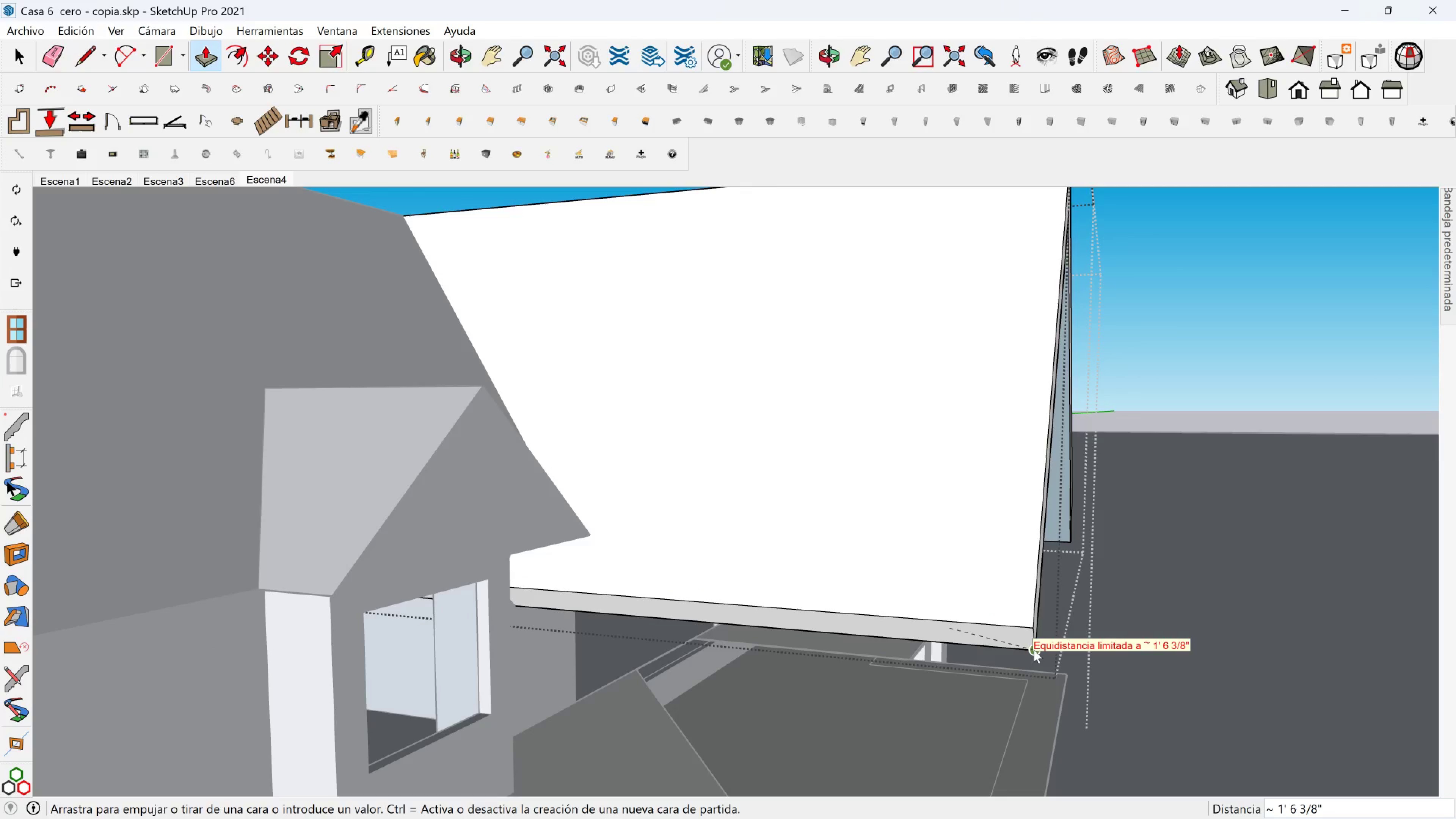 
left_click([1034, 651])
 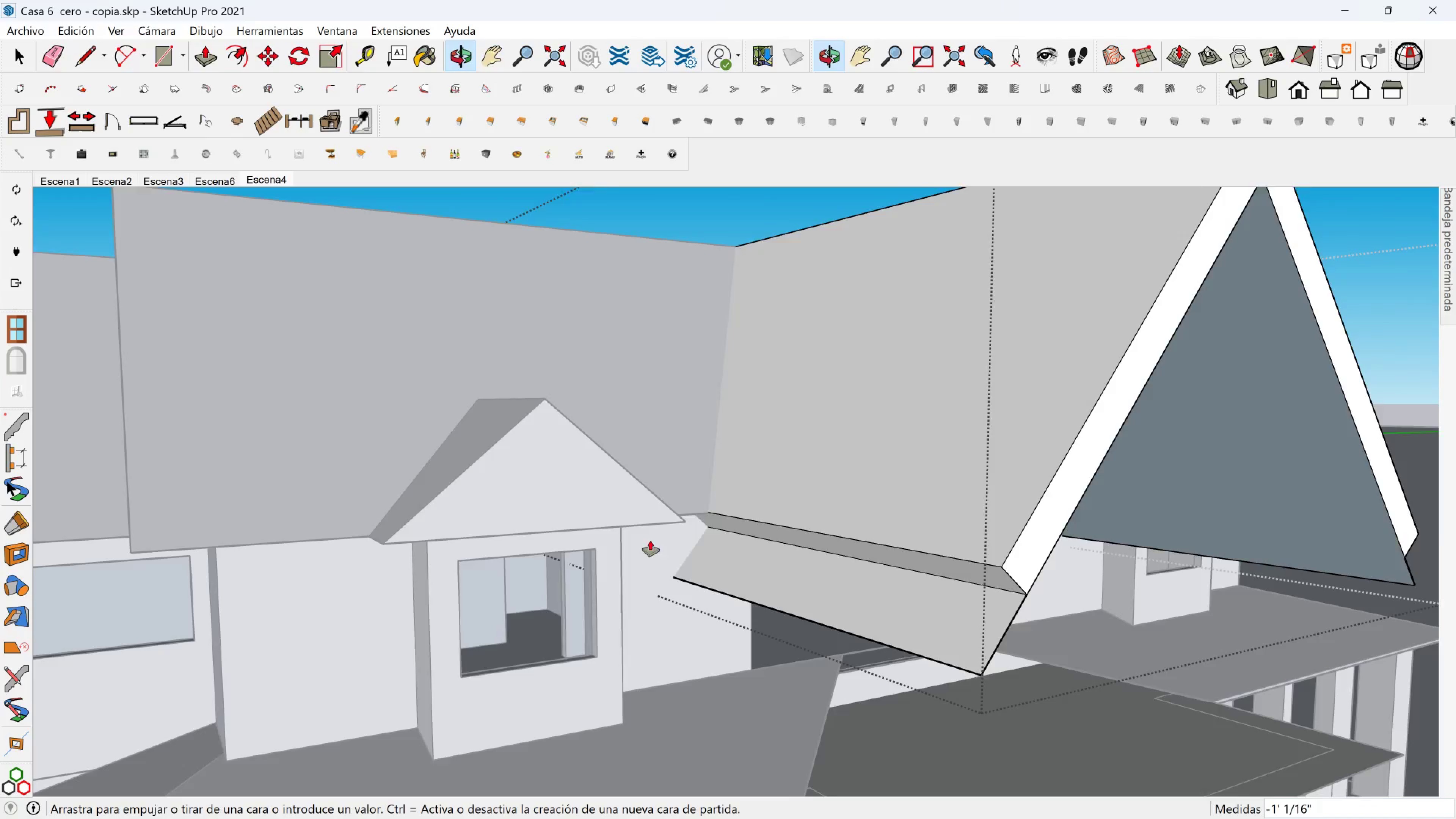 
scroll: coordinate [968, 673], scroll_direction: up, amount: 3.0
 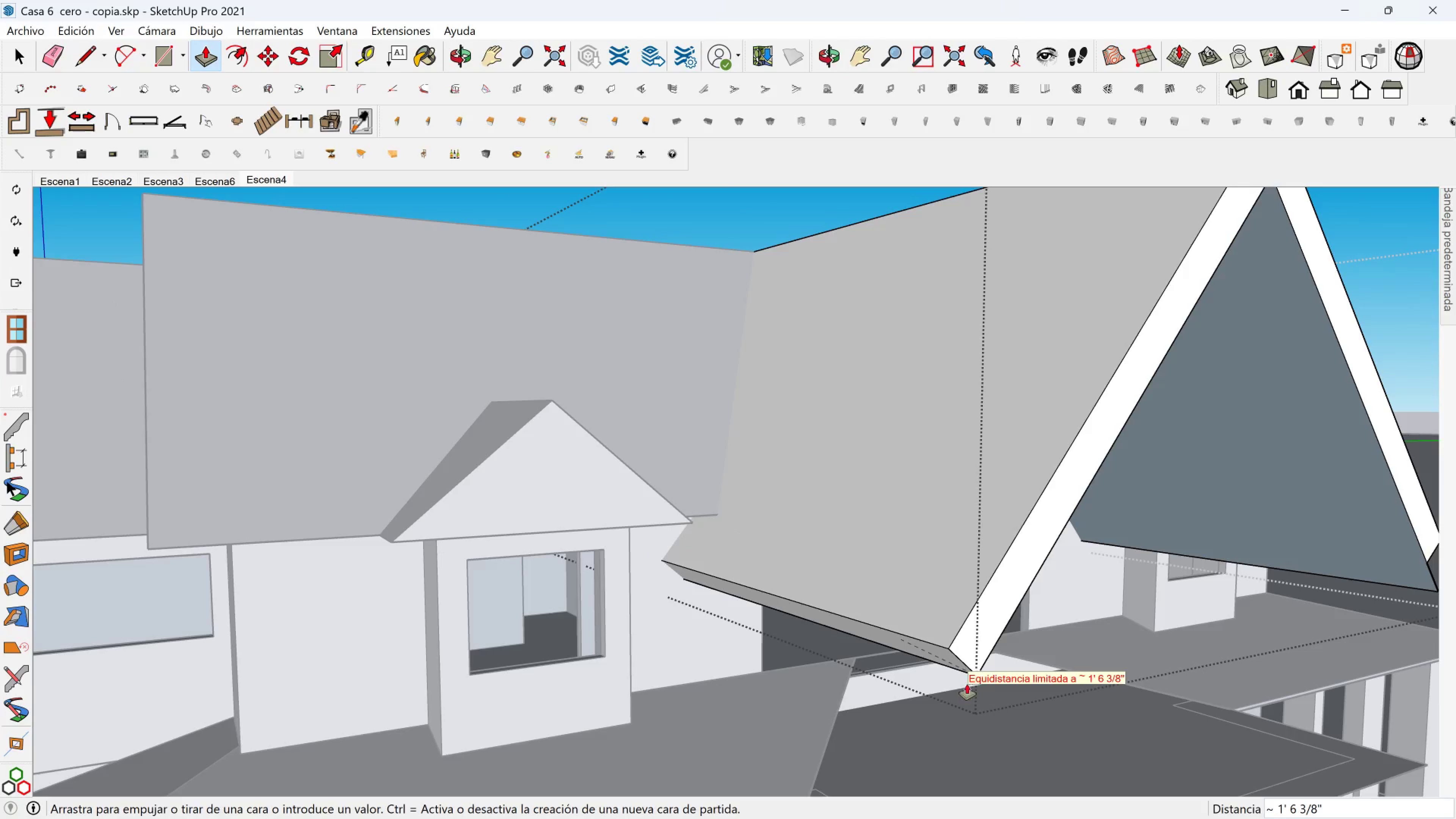 
hold_key(key=ShiftLeft, duration=0.31)
 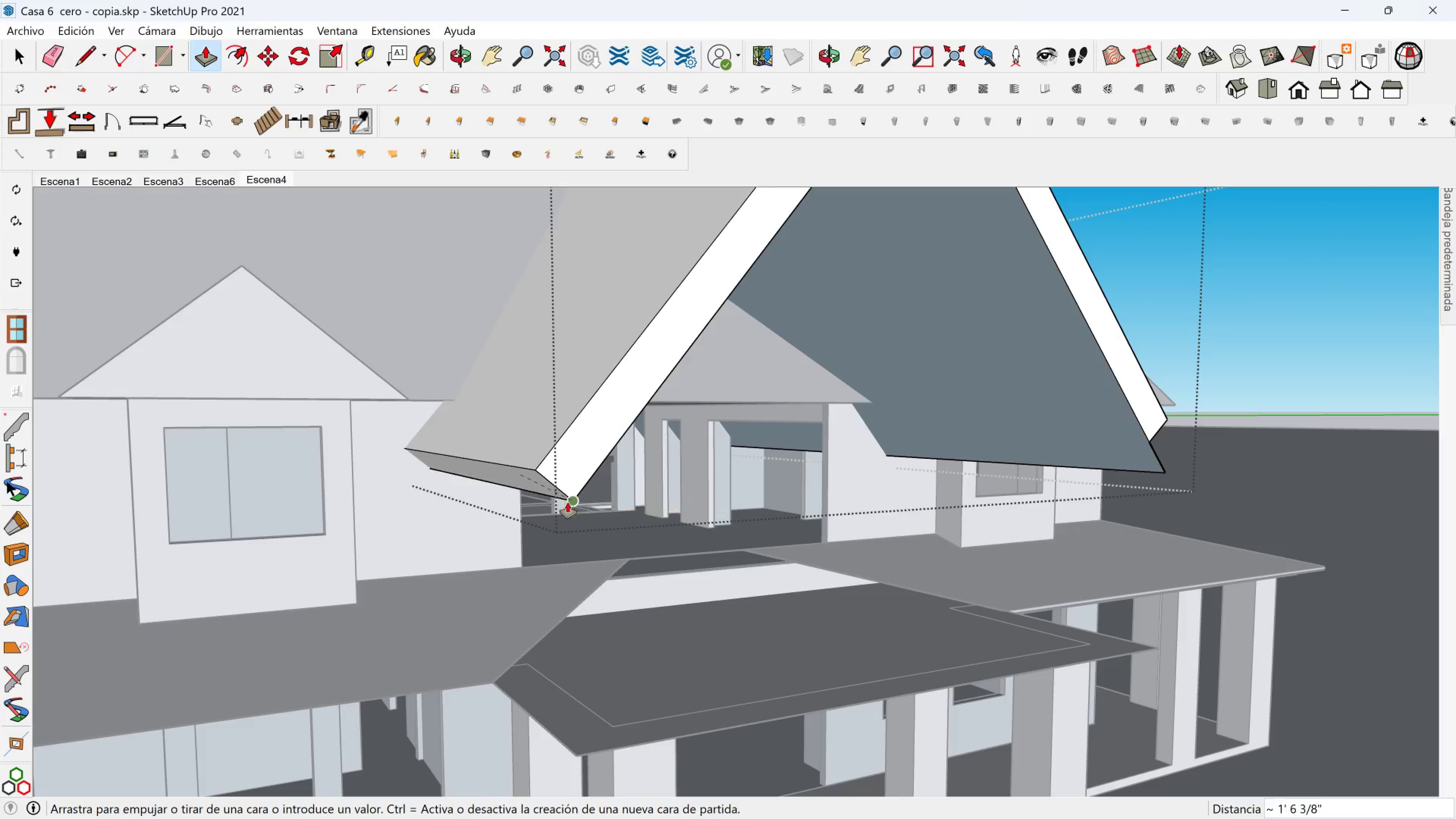 
left_click([573, 504])
 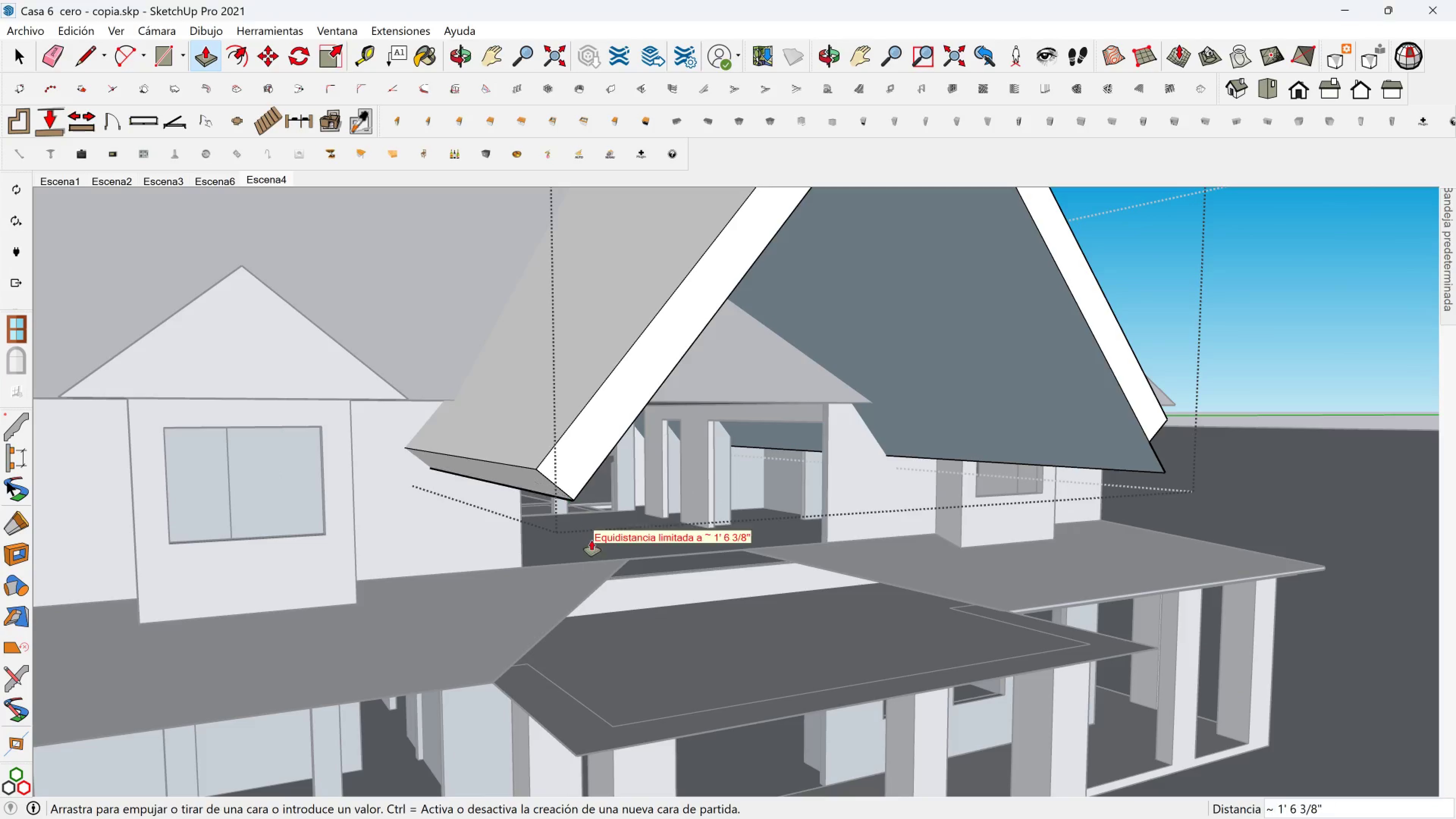 
left_click([592, 545])
 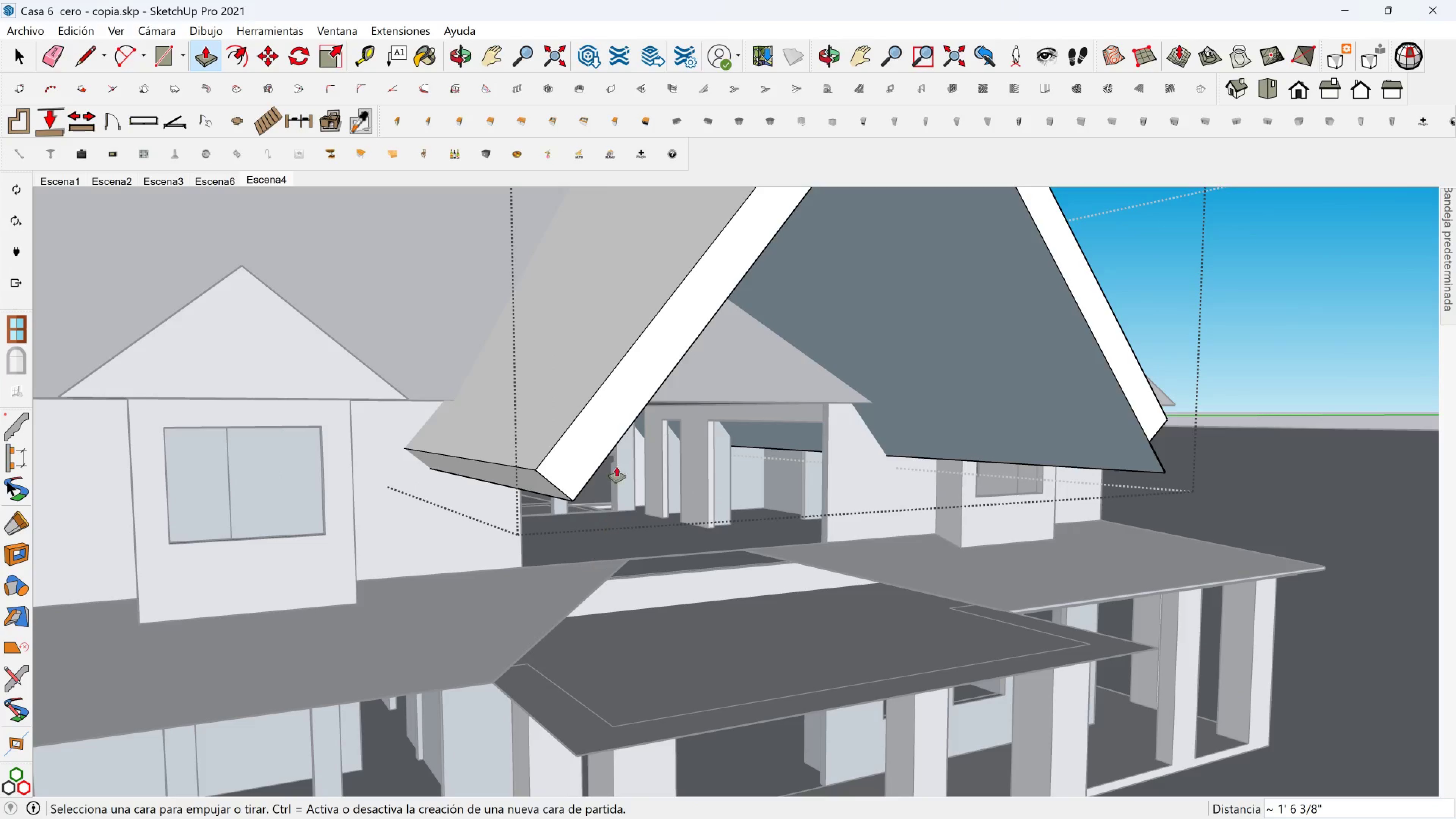 
scroll: coordinate [598, 402], scroll_direction: down, amount: 2.0
 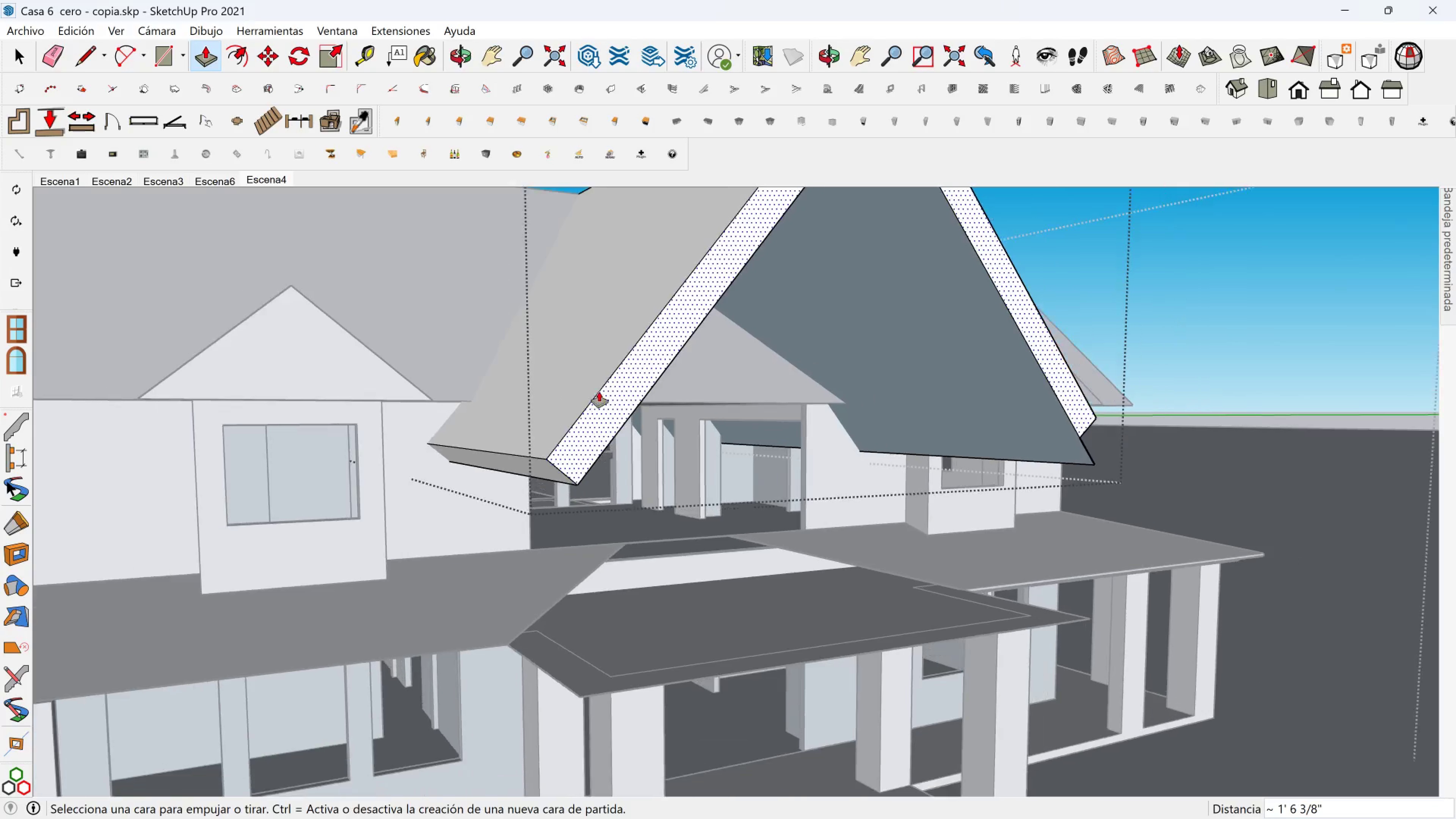 
key(Shift+ShiftLeft)
 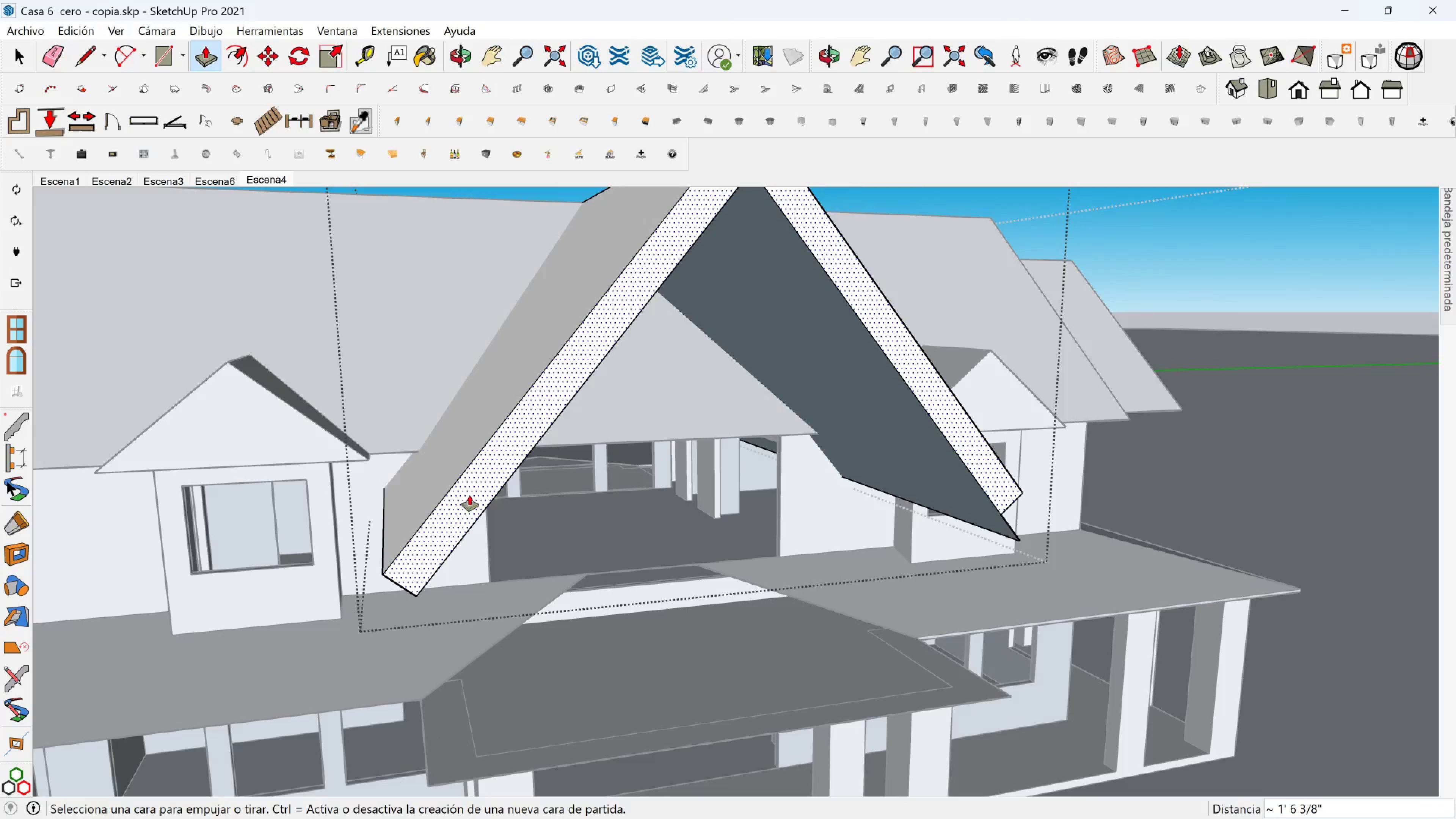 
hold_key(key=ShiftLeft, duration=4.84)
scroll: coordinate [544, 474], scroll_direction: up, amount: 6.0
 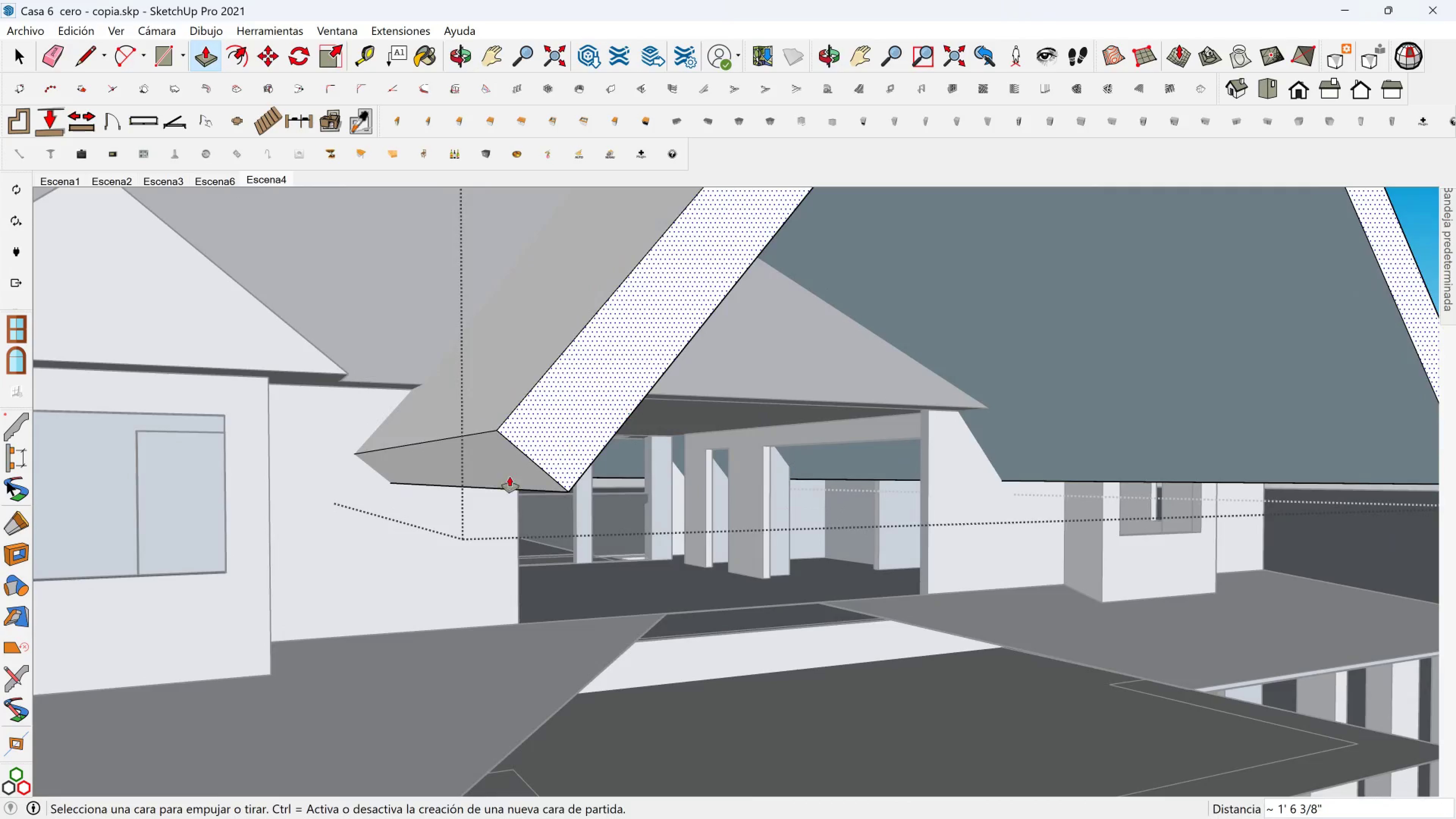 
left_click([506, 480])
 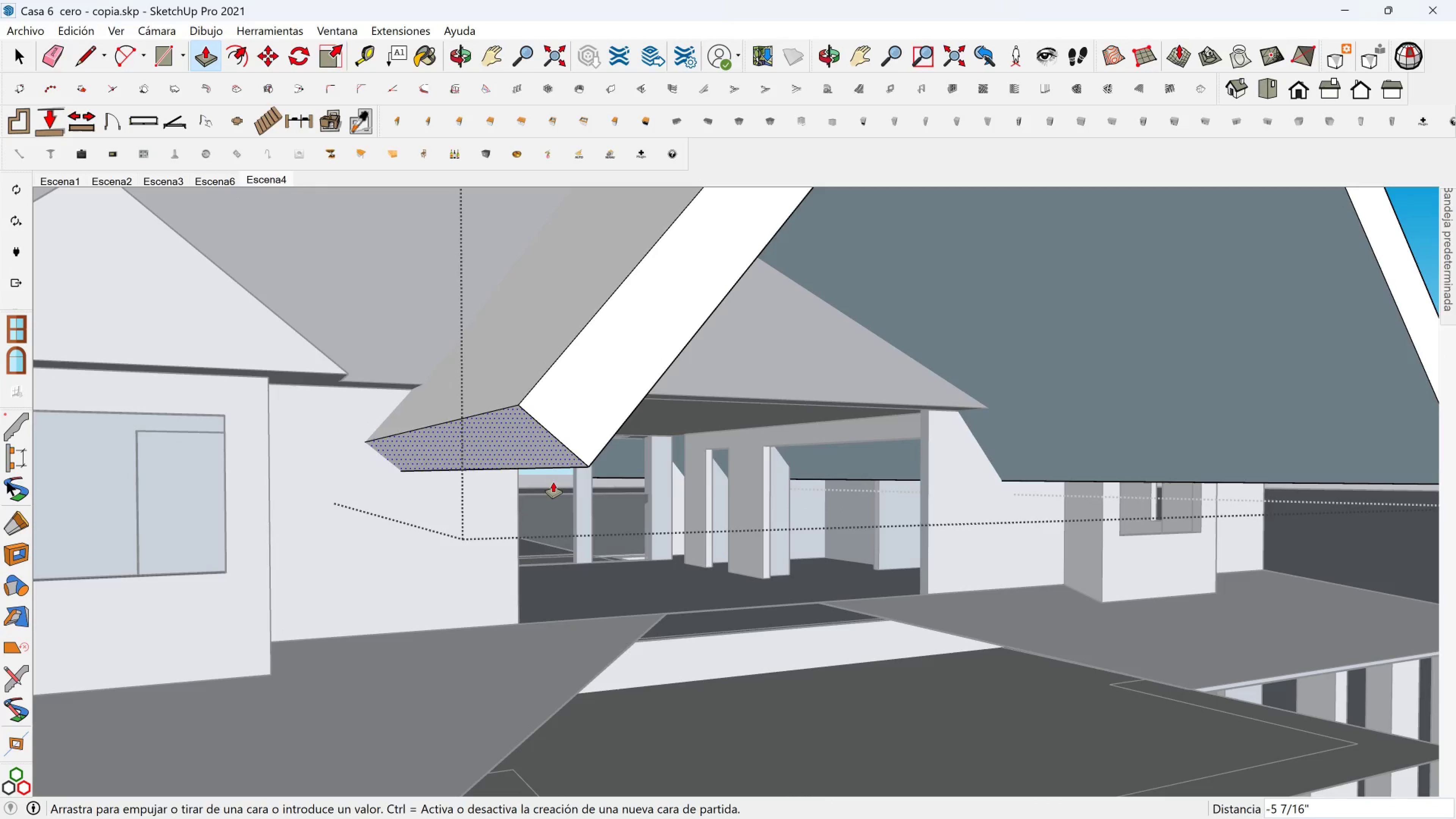 
key(Backslash)
 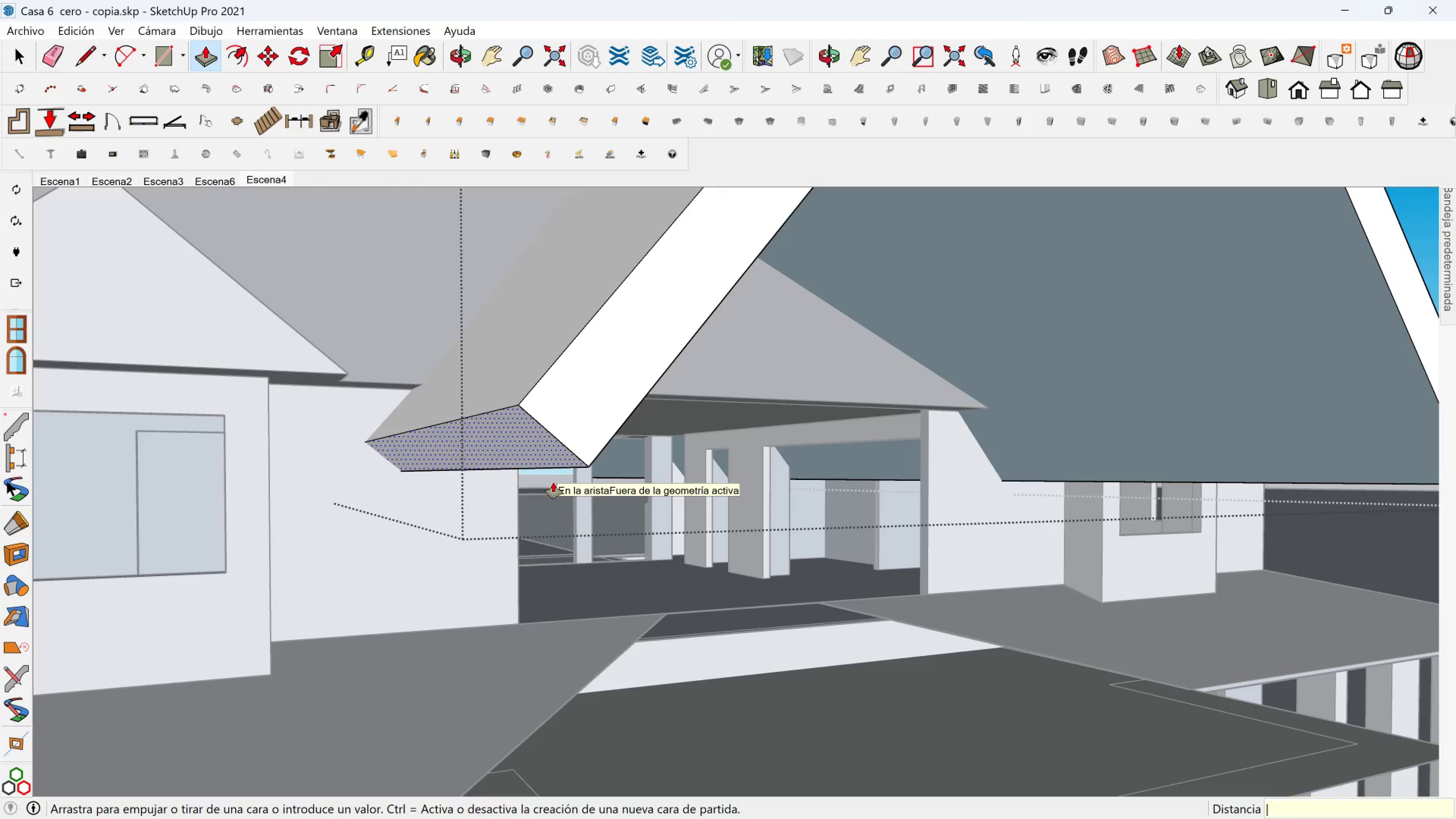 
key(Escape)
 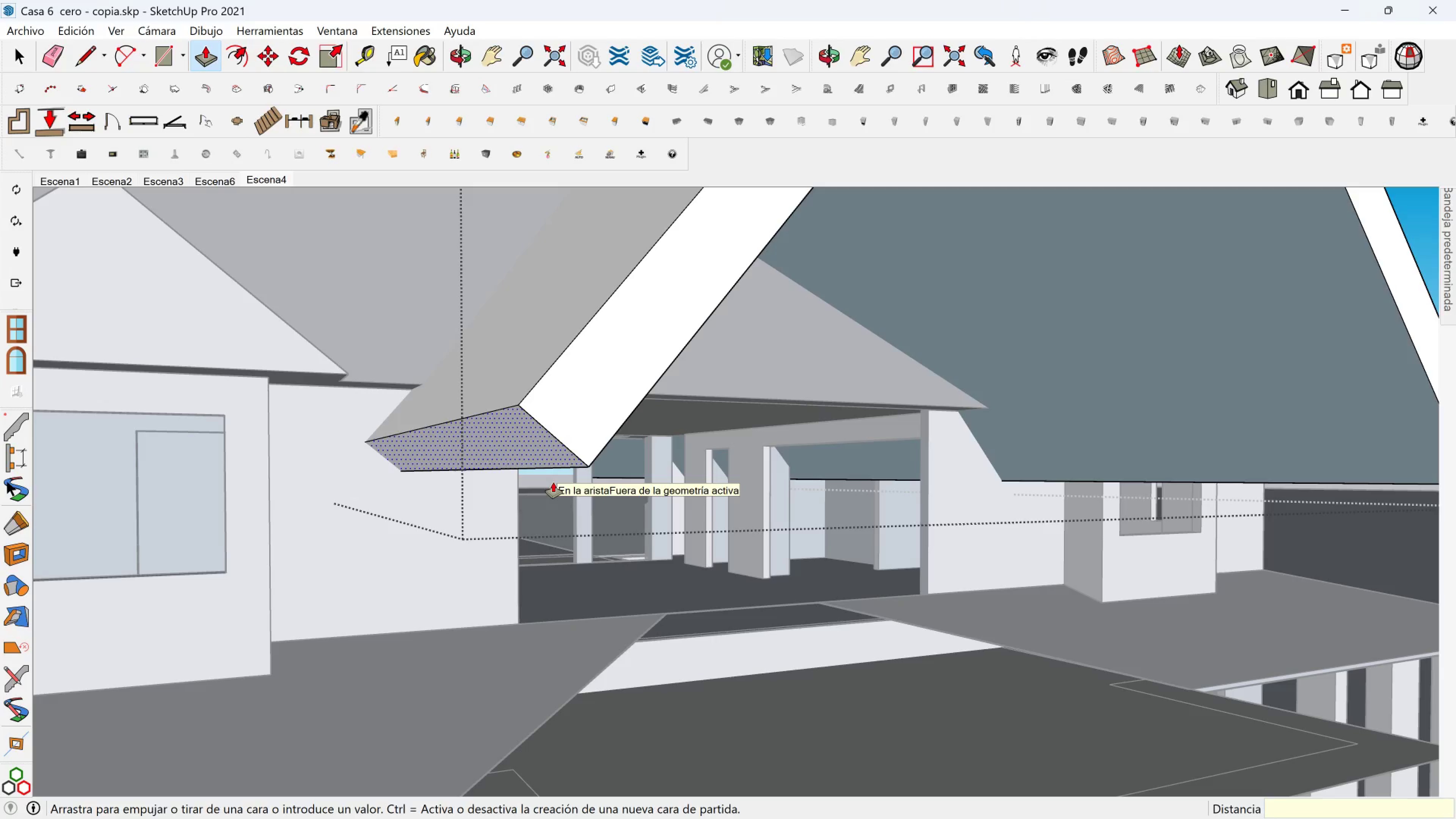 
key(Escape)
 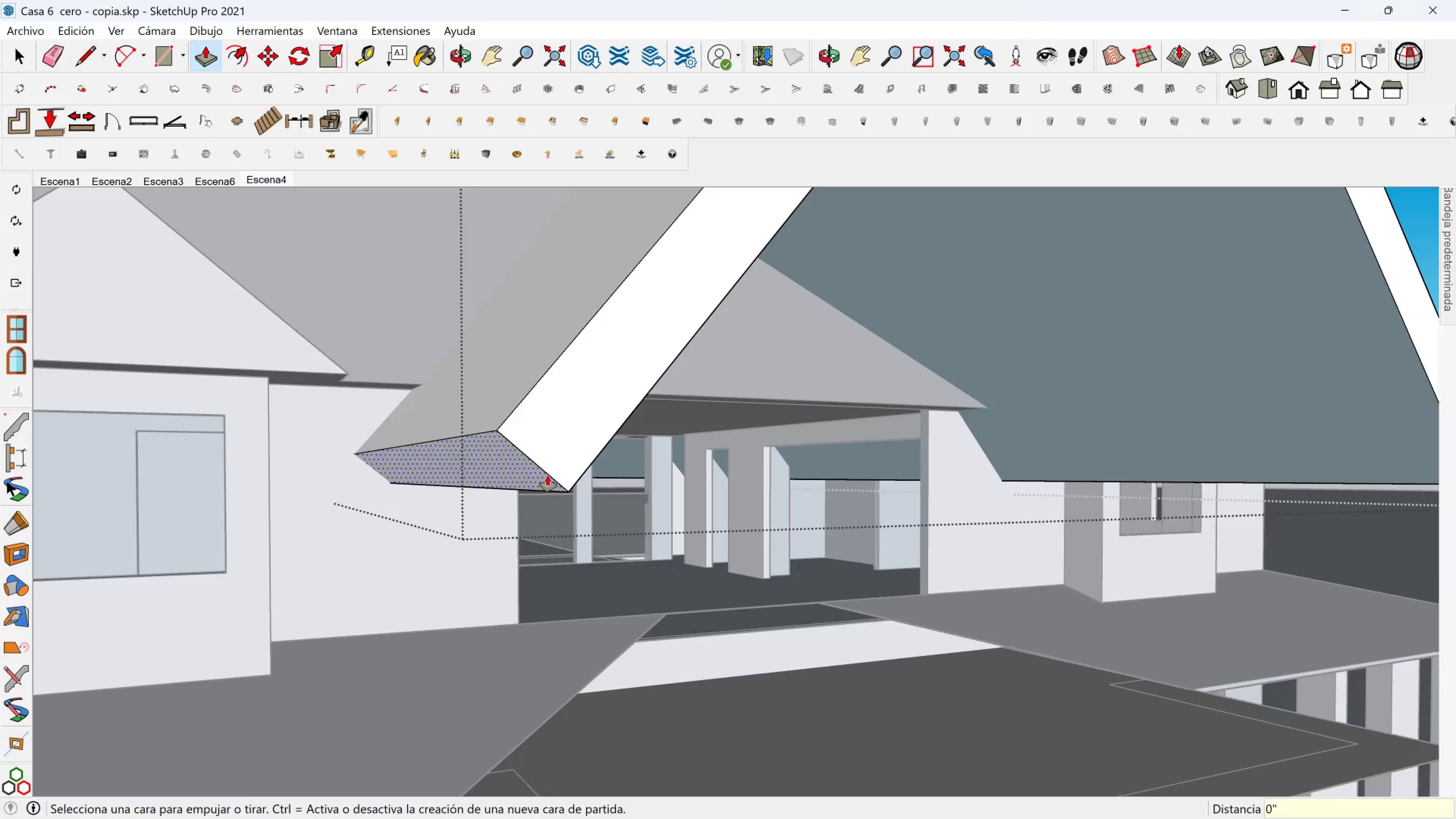 
scroll: coordinate [603, 409], scroll_direction: down, amount: 14.0
 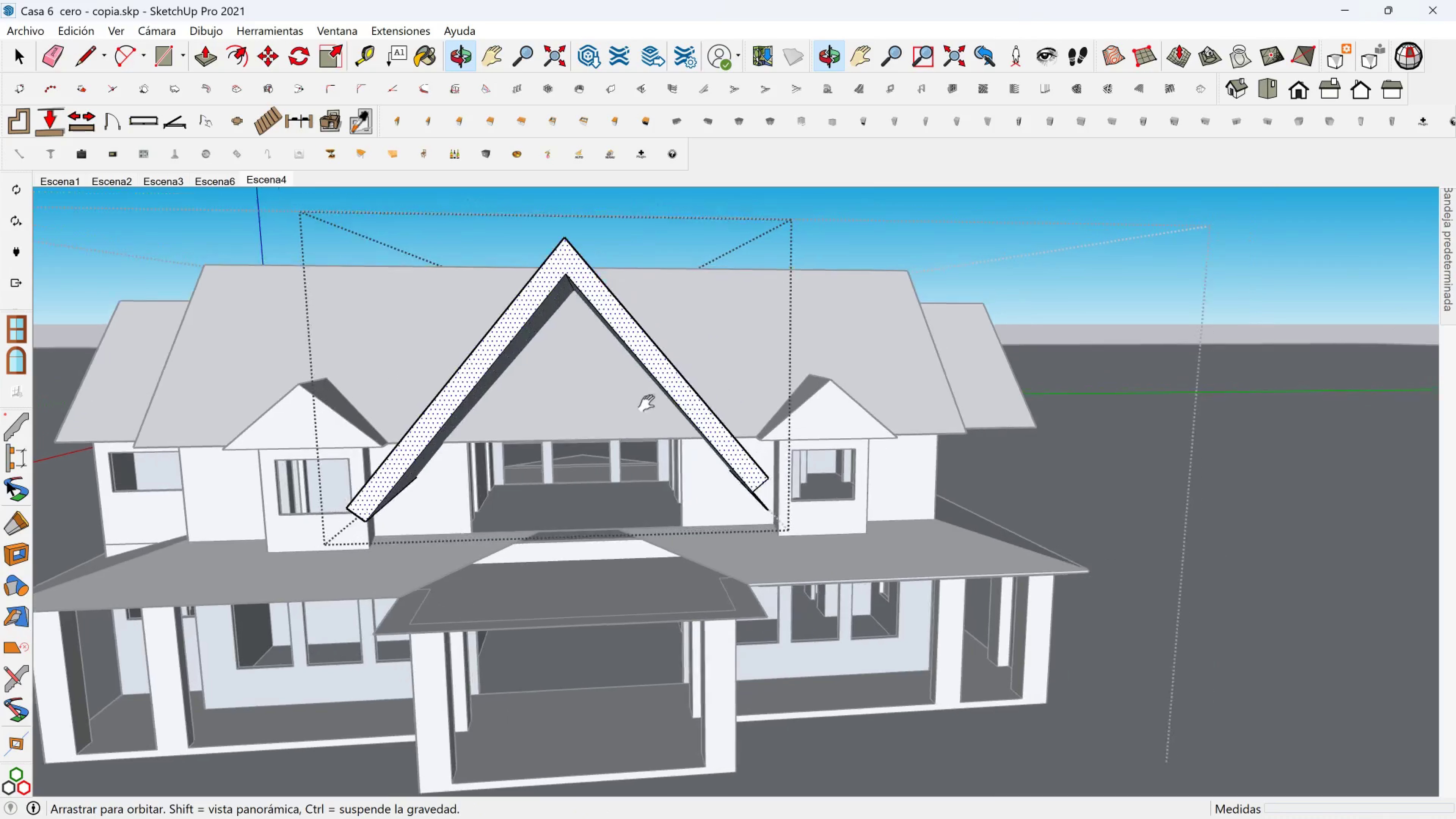 
hold_key(key=ShiftLeft, duration=0.46)
 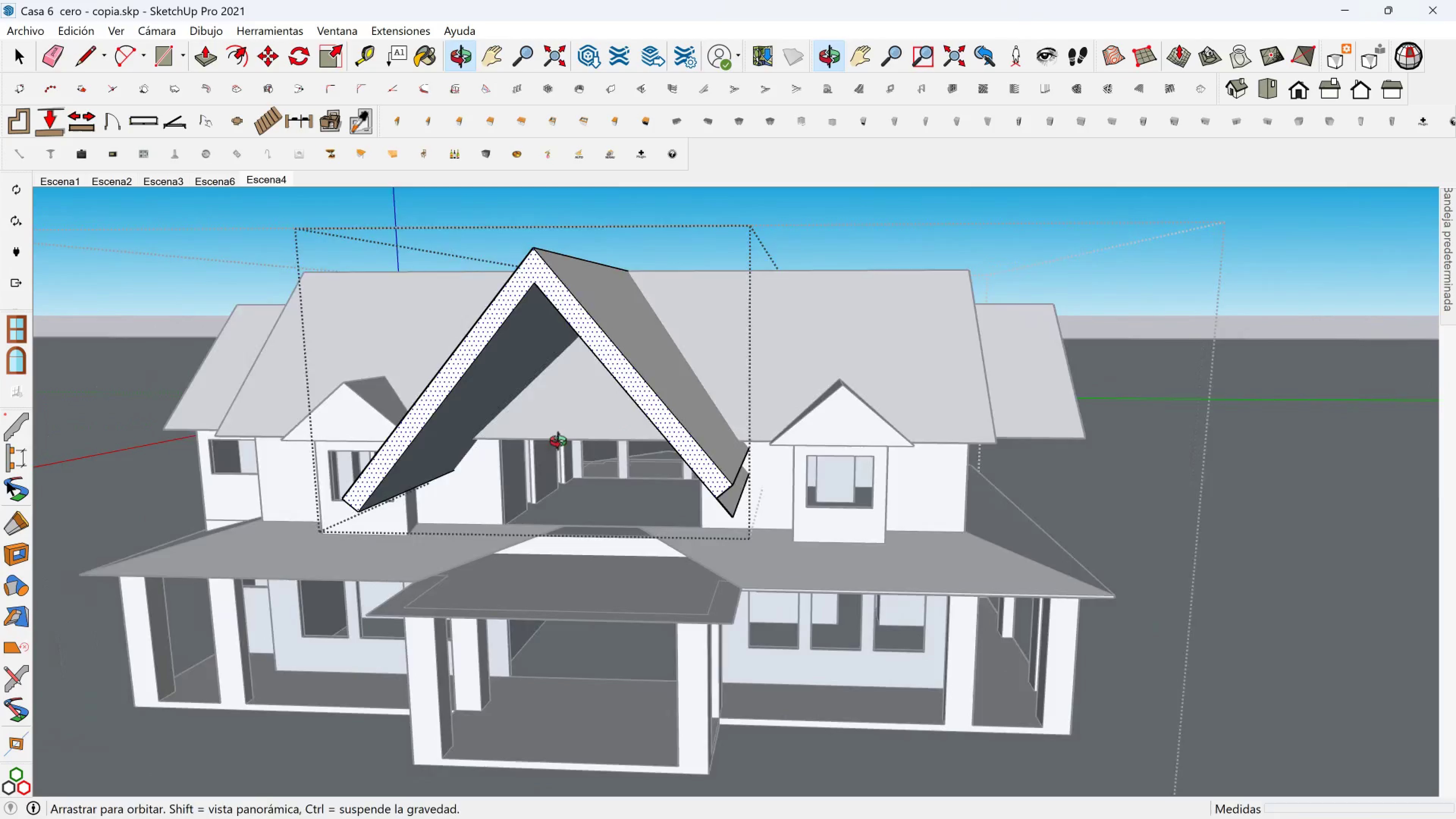 
scroll: coordinate [739, 484], scroll_direction: up, amount: 6.0
 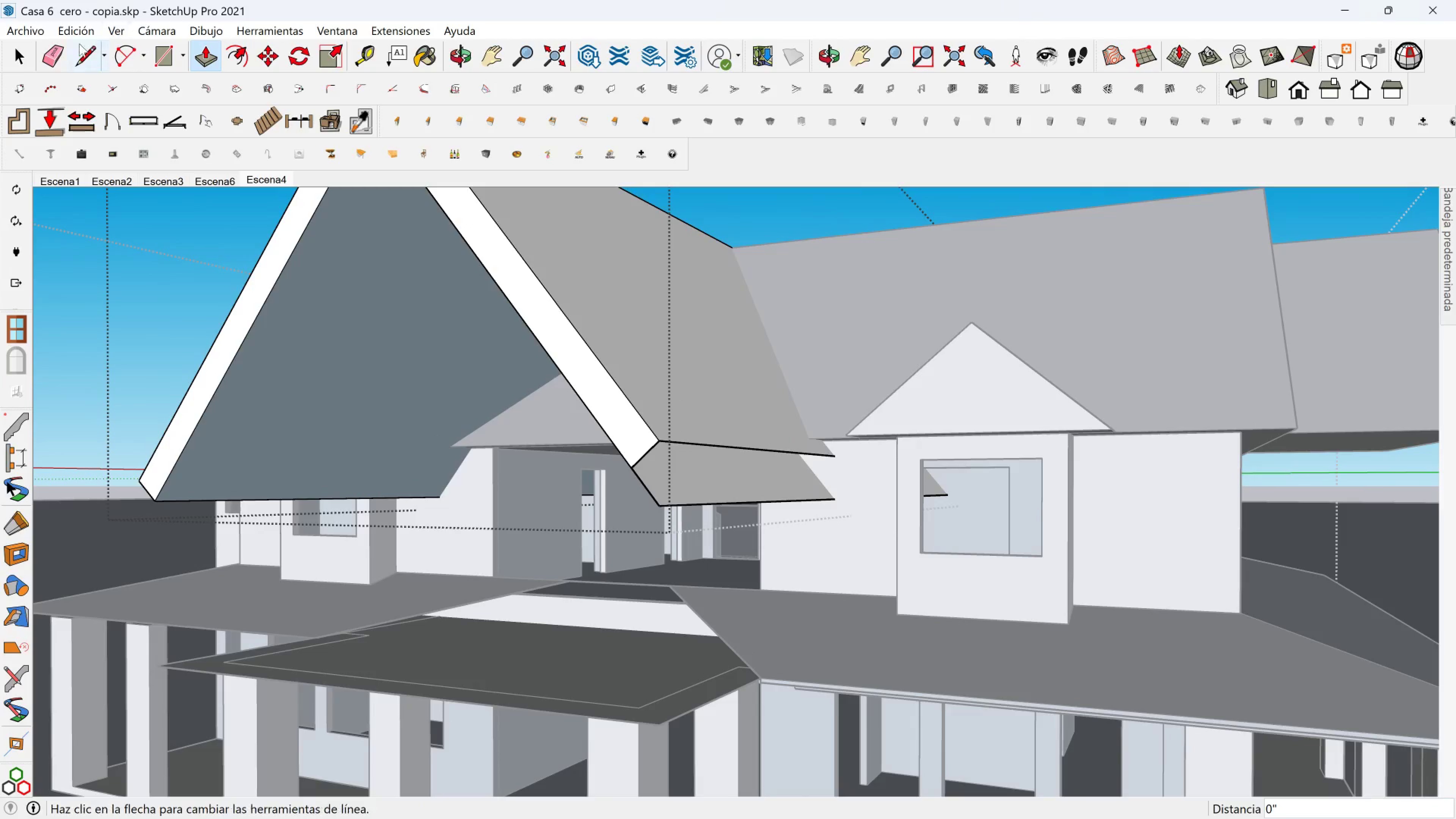 
left_click([82, 50])
 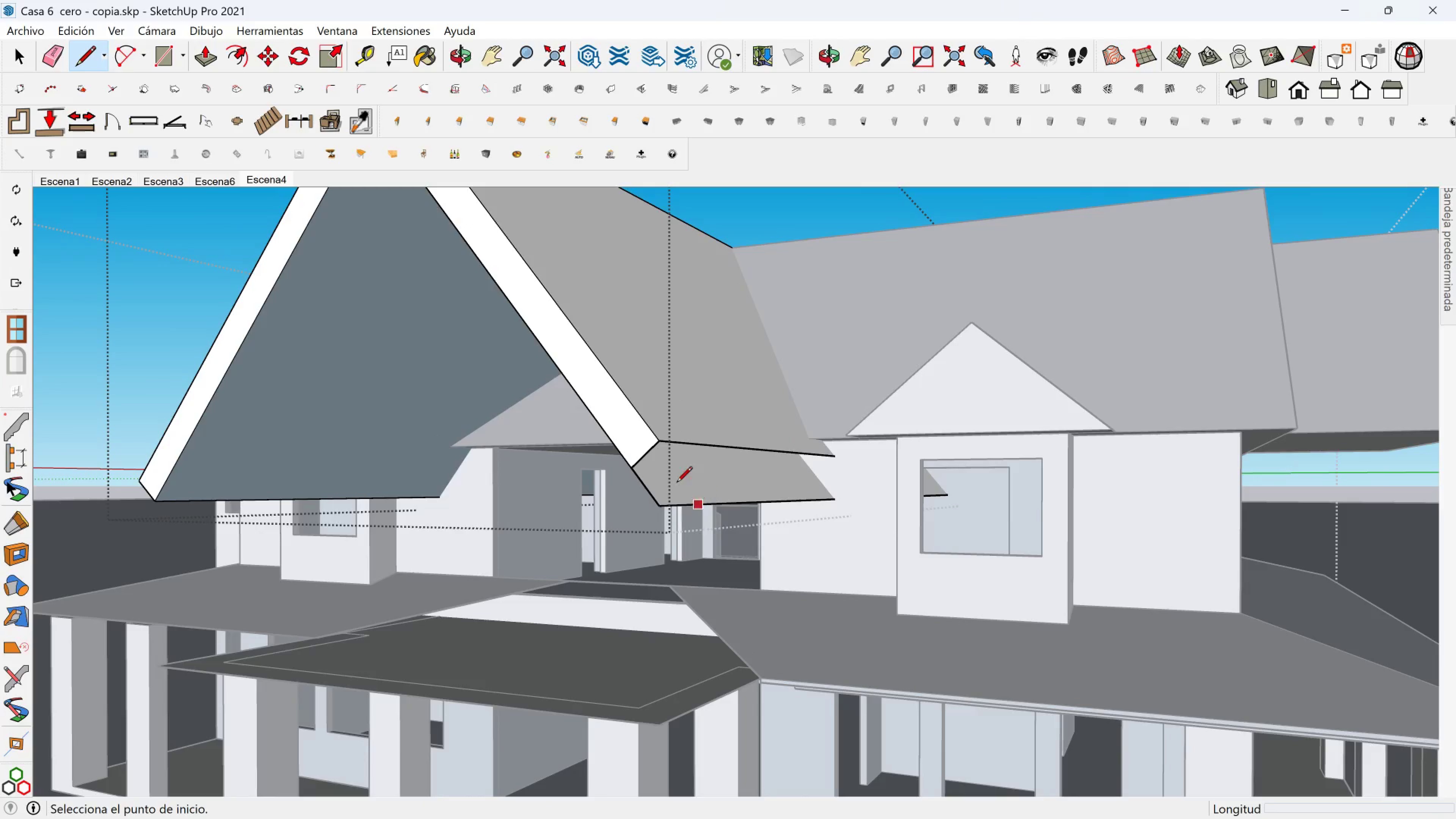 
scroll: coordinate [660, 477], scroll_direction: up, amount: 2.0
 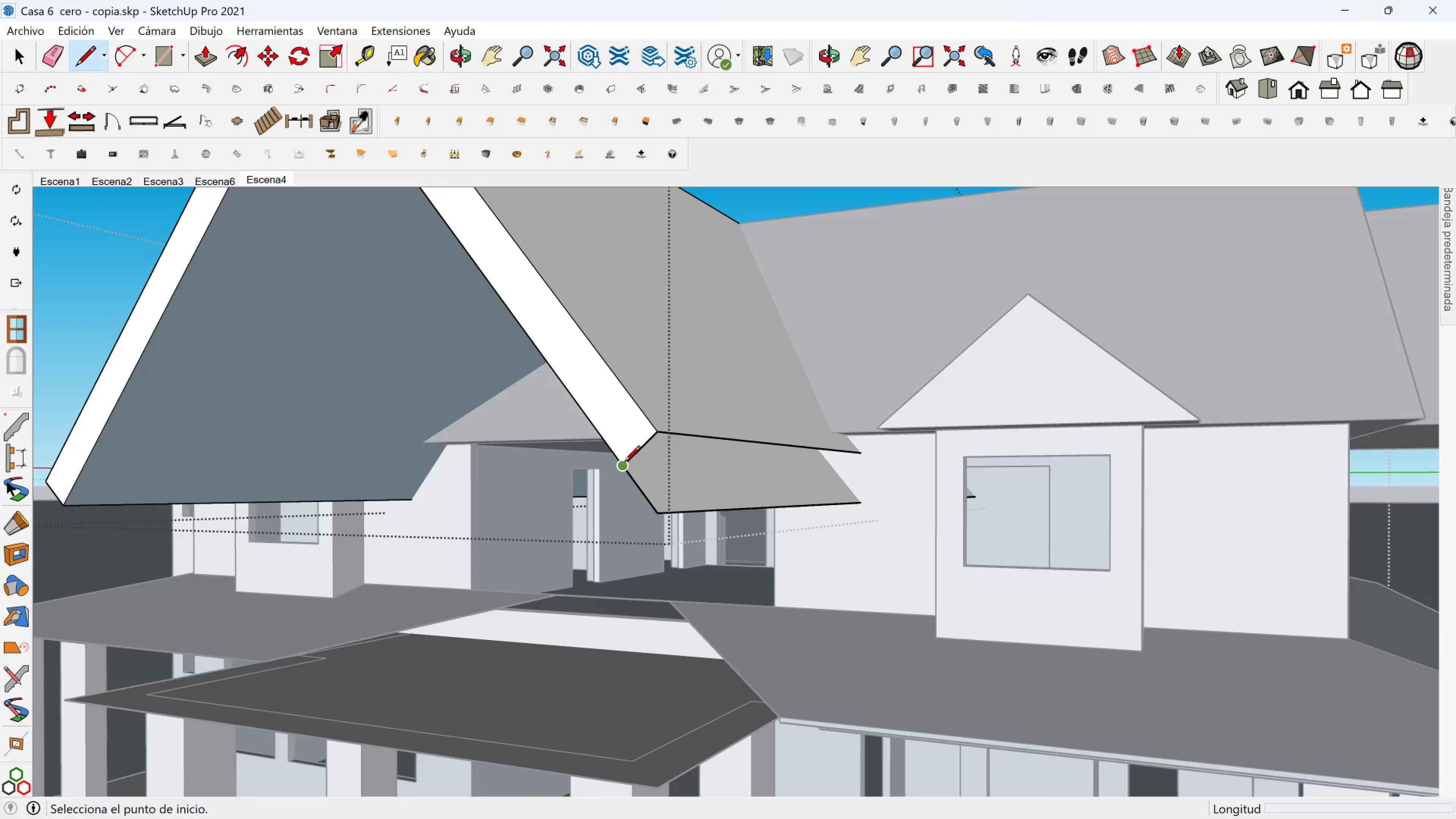 
left_click([624, 463])
 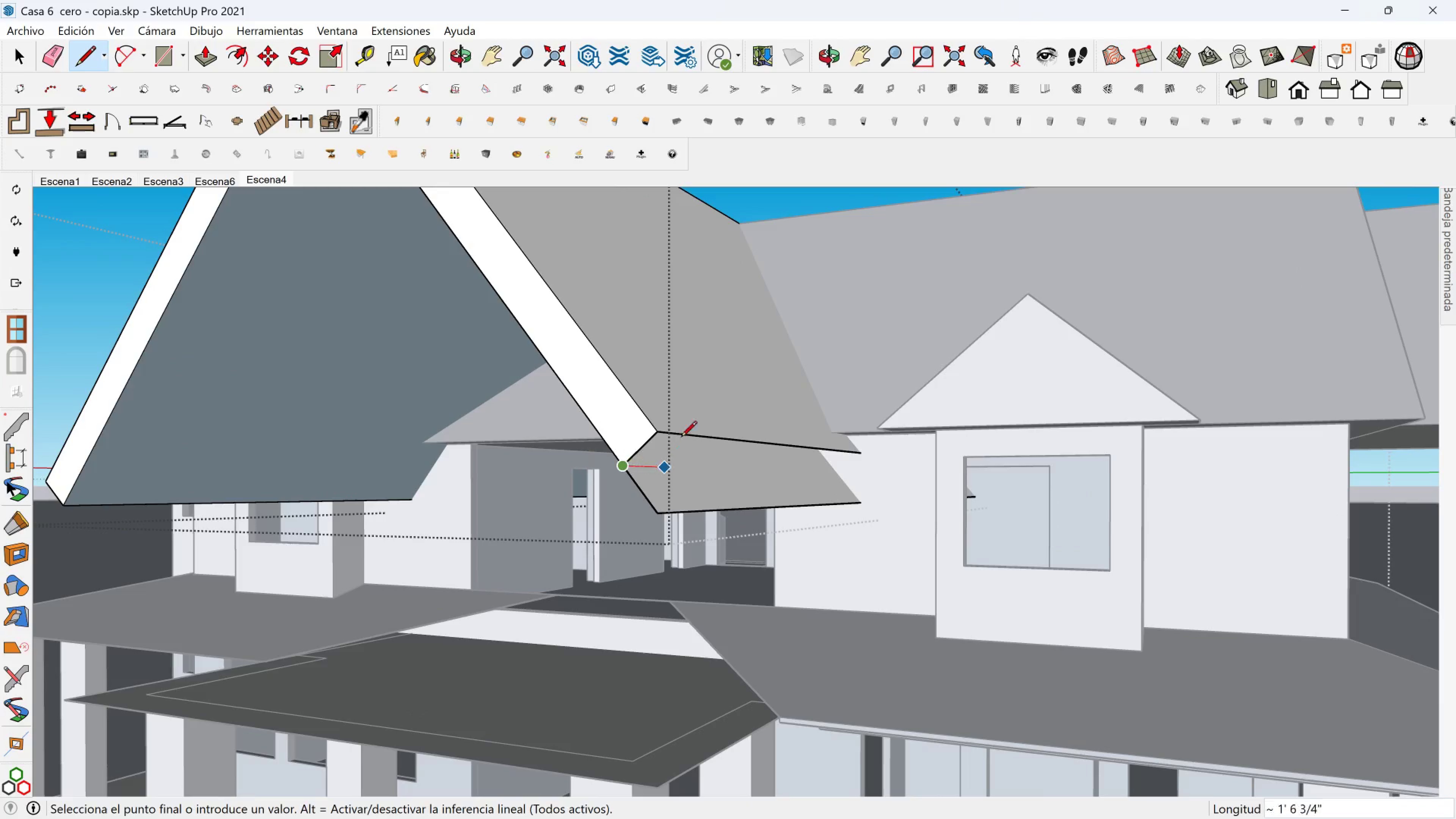 
scroll: coordinate [797, 315], scroll_direction: down, amount: 5.0
 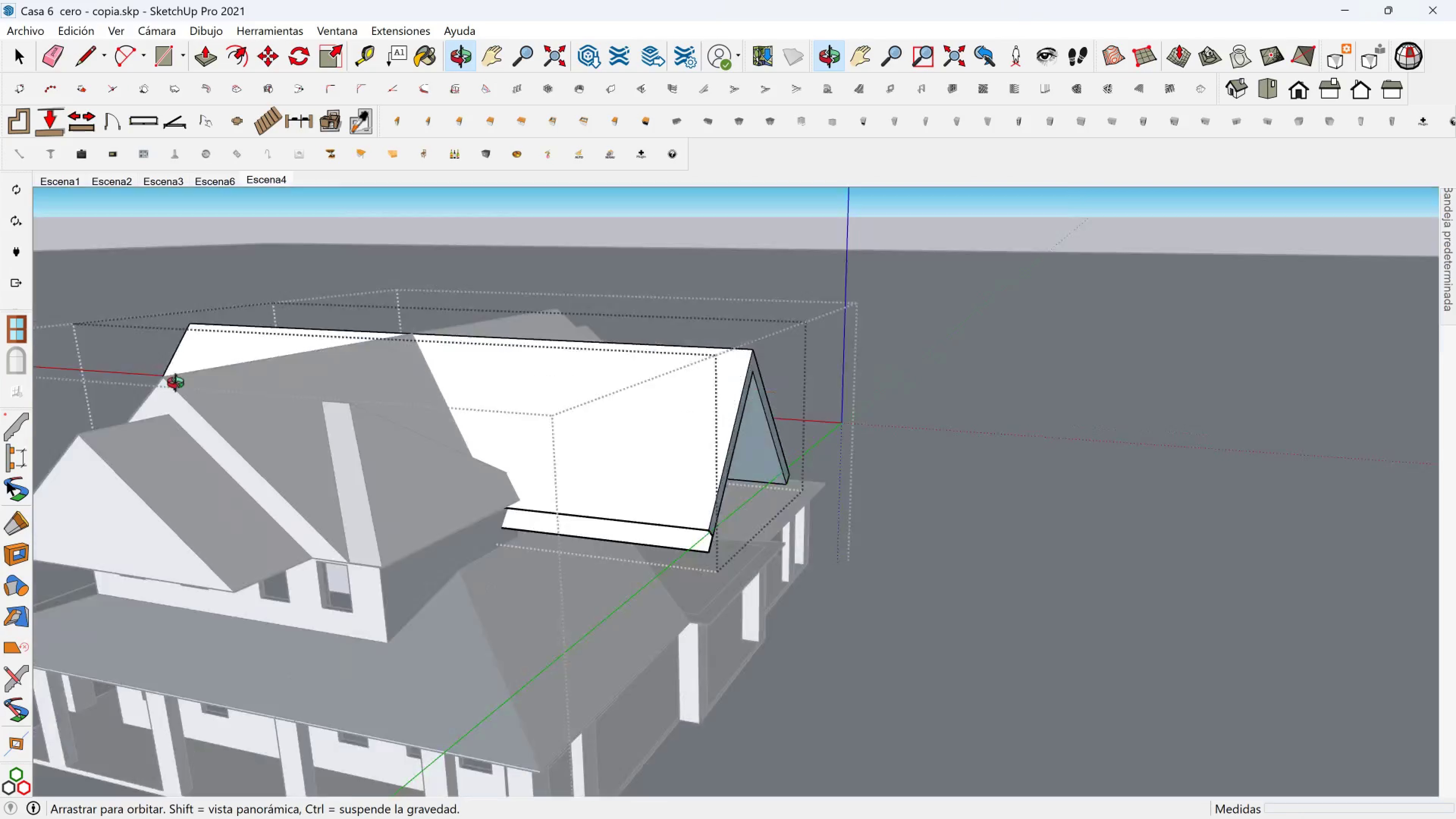 
scroll: coordinate [692, 490], scroll_direction: up, amount: 5.0
 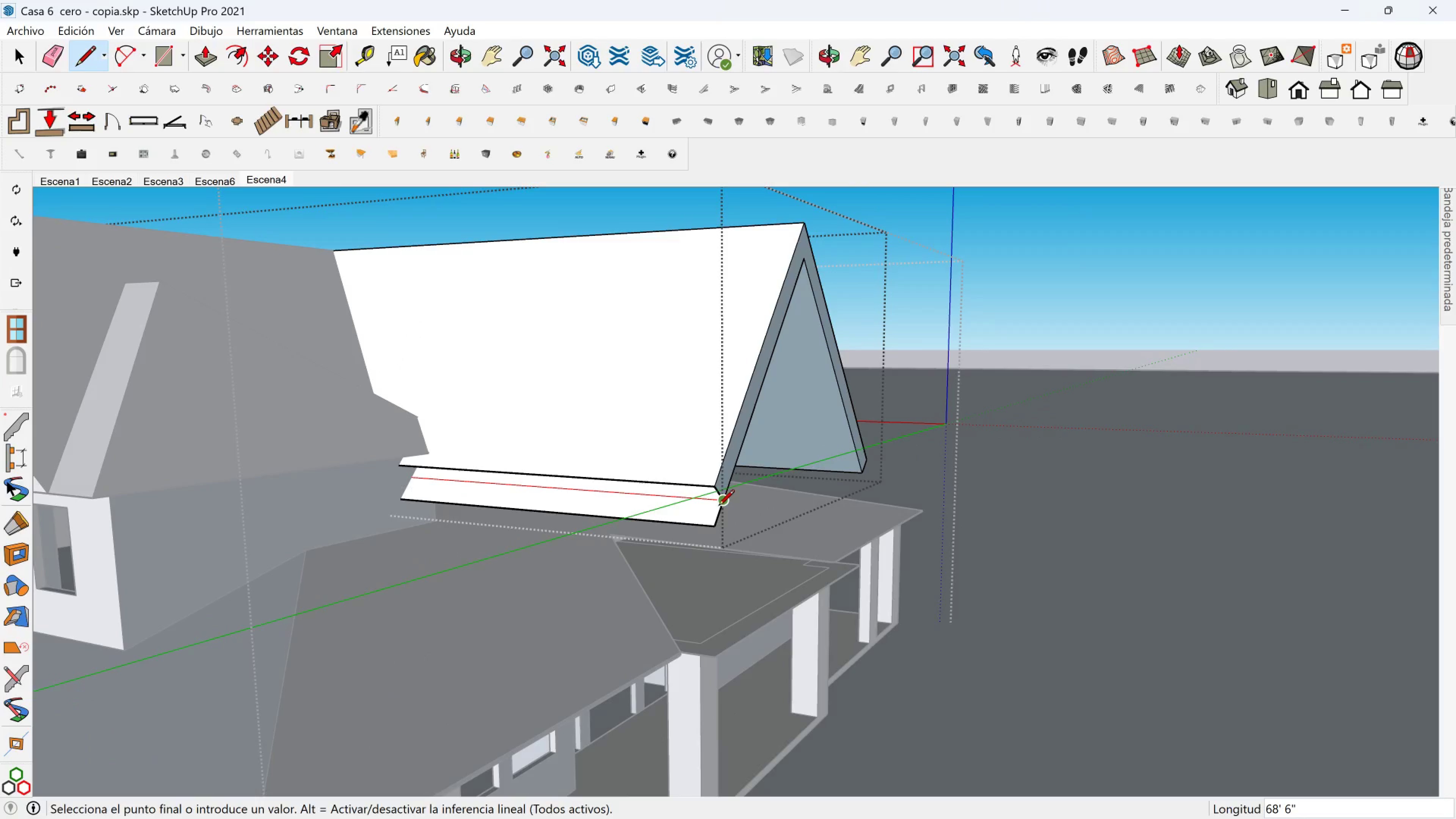 
left_click([719, 507])
 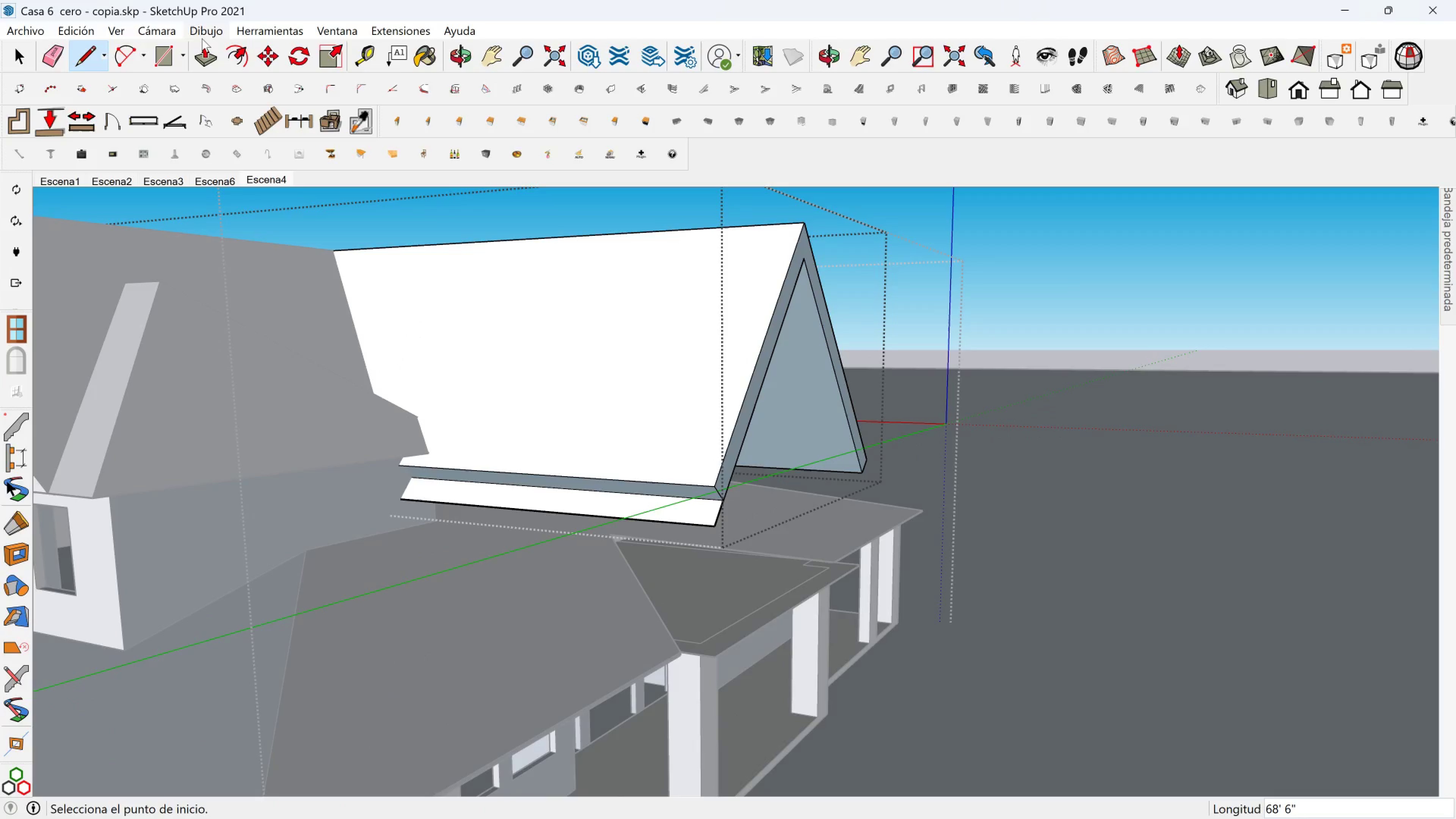 
left_click([215, 47])
 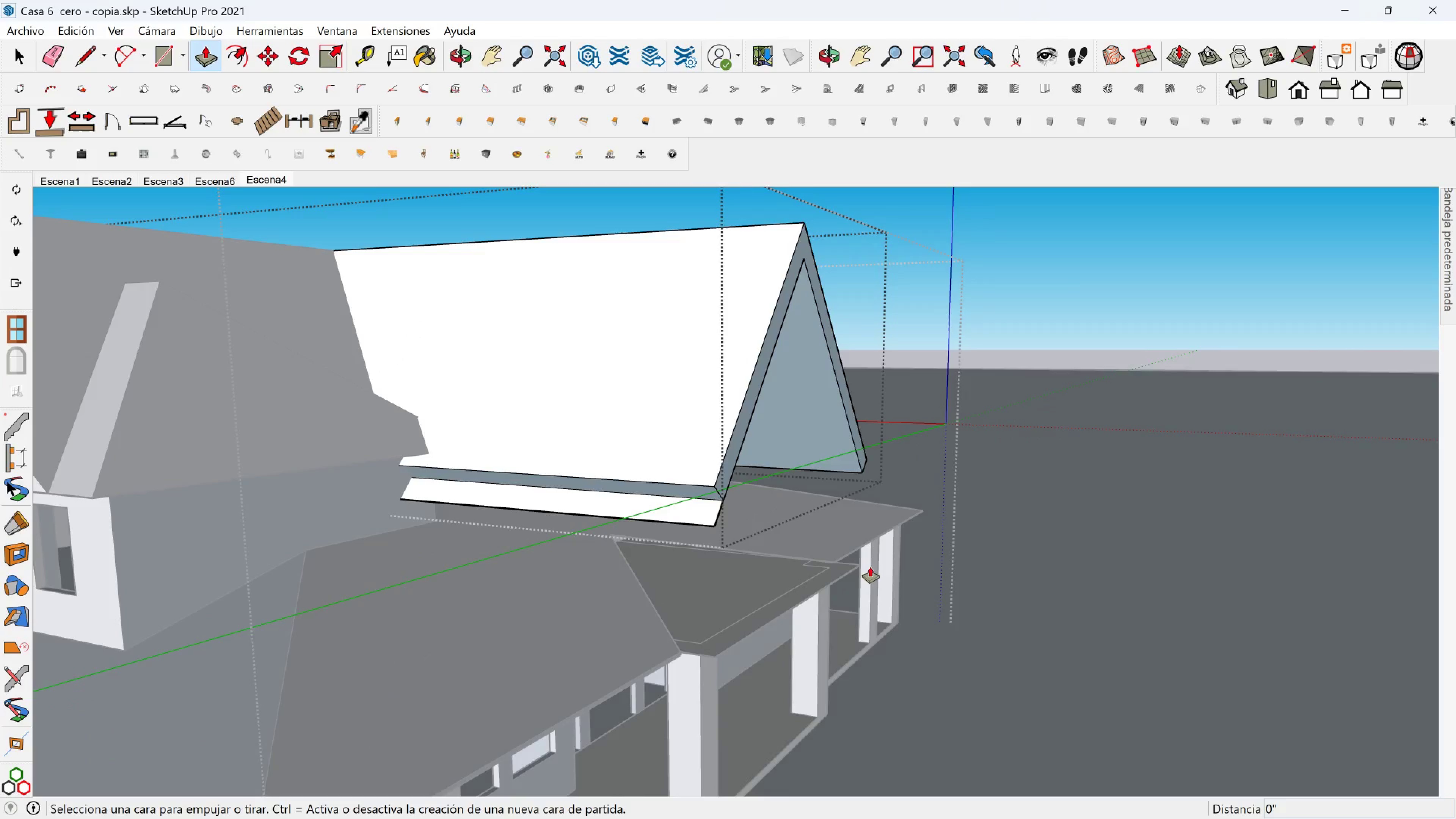 
scroll: coordinate [804, 564], scroll_direction: up, amount: 4.0
 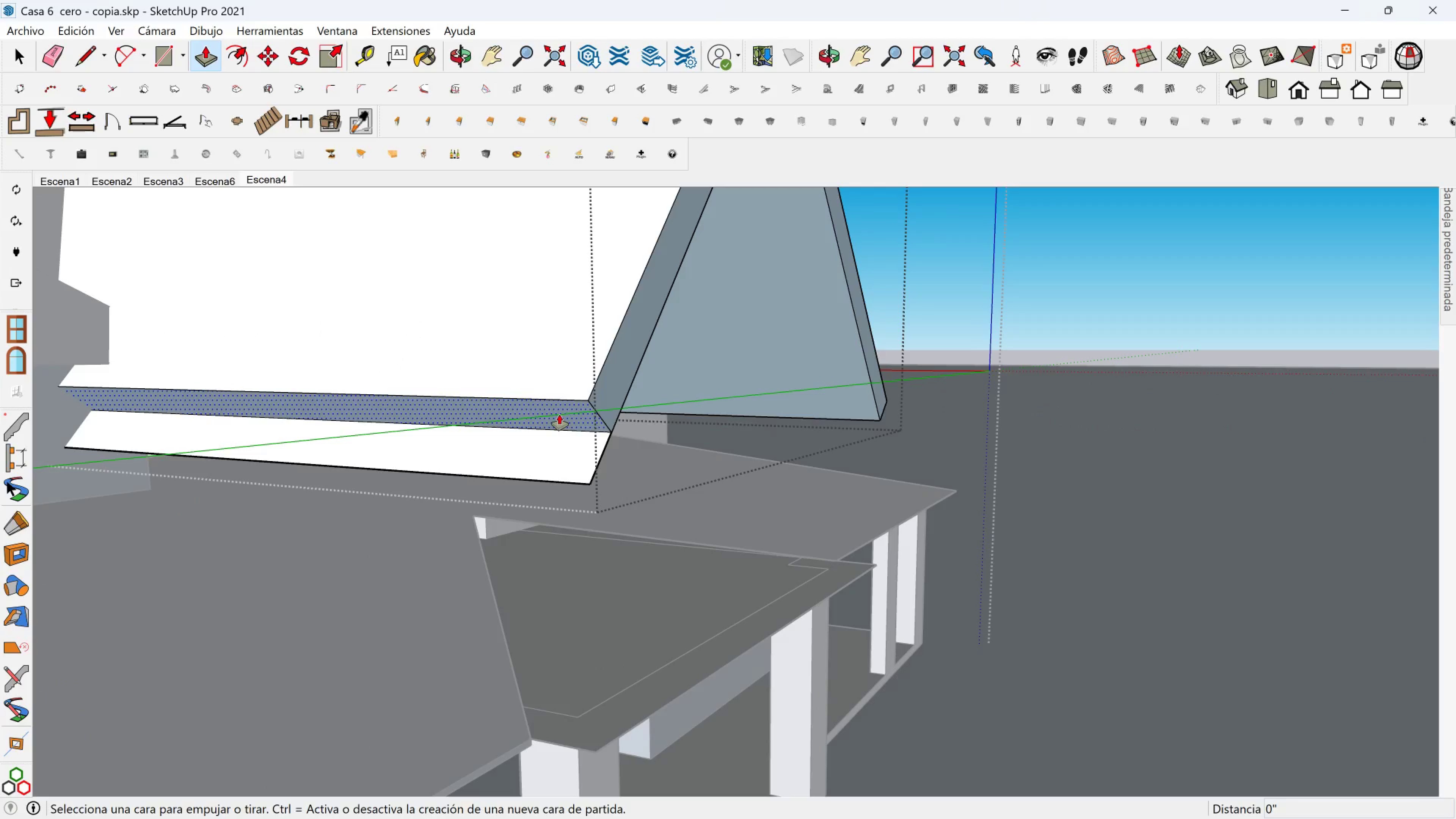 
left_click([559, 414])
 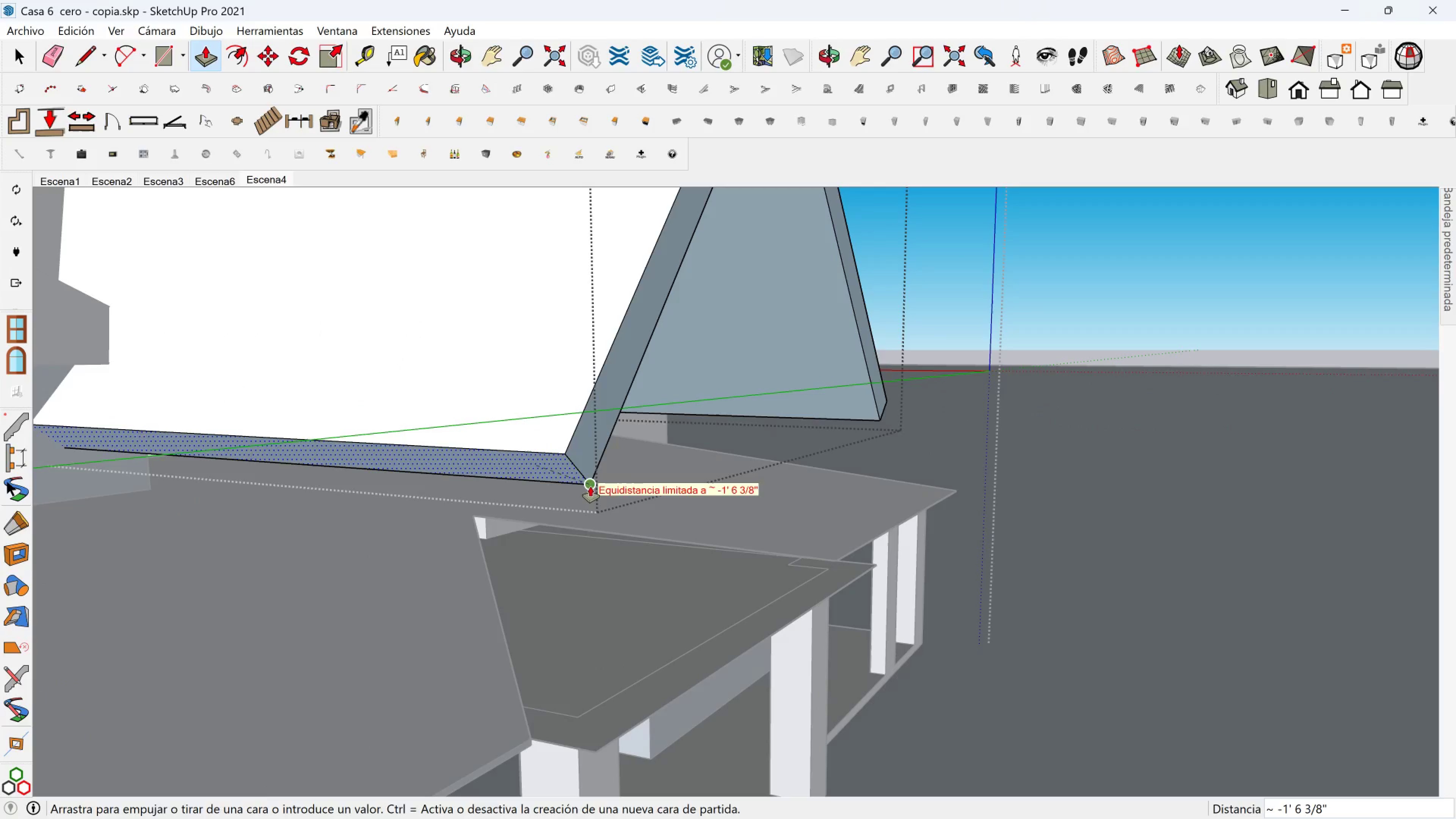 
left_click([590, 486])
 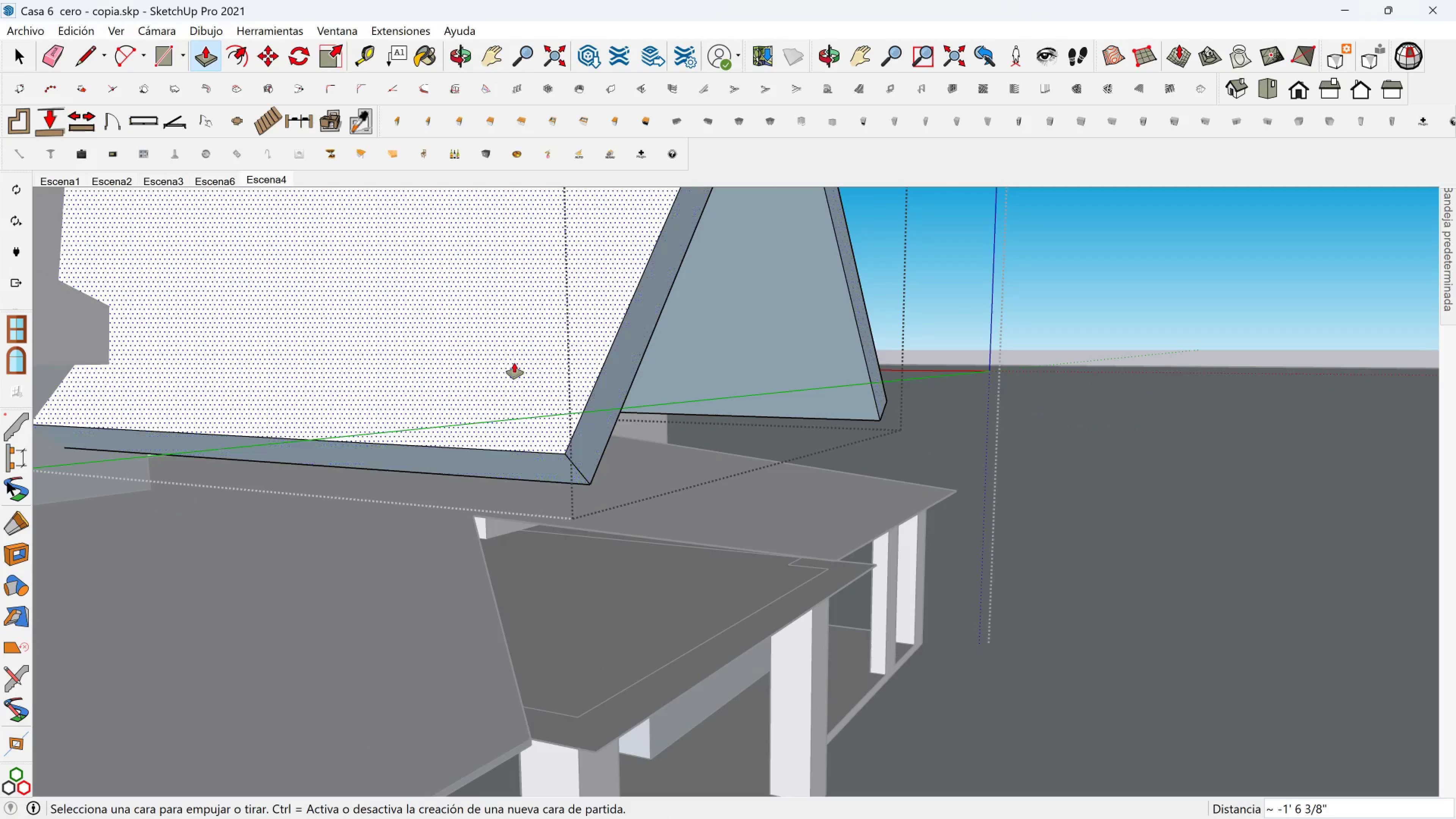 
hold_key(key=ShiftLeft, duration=0.32)
 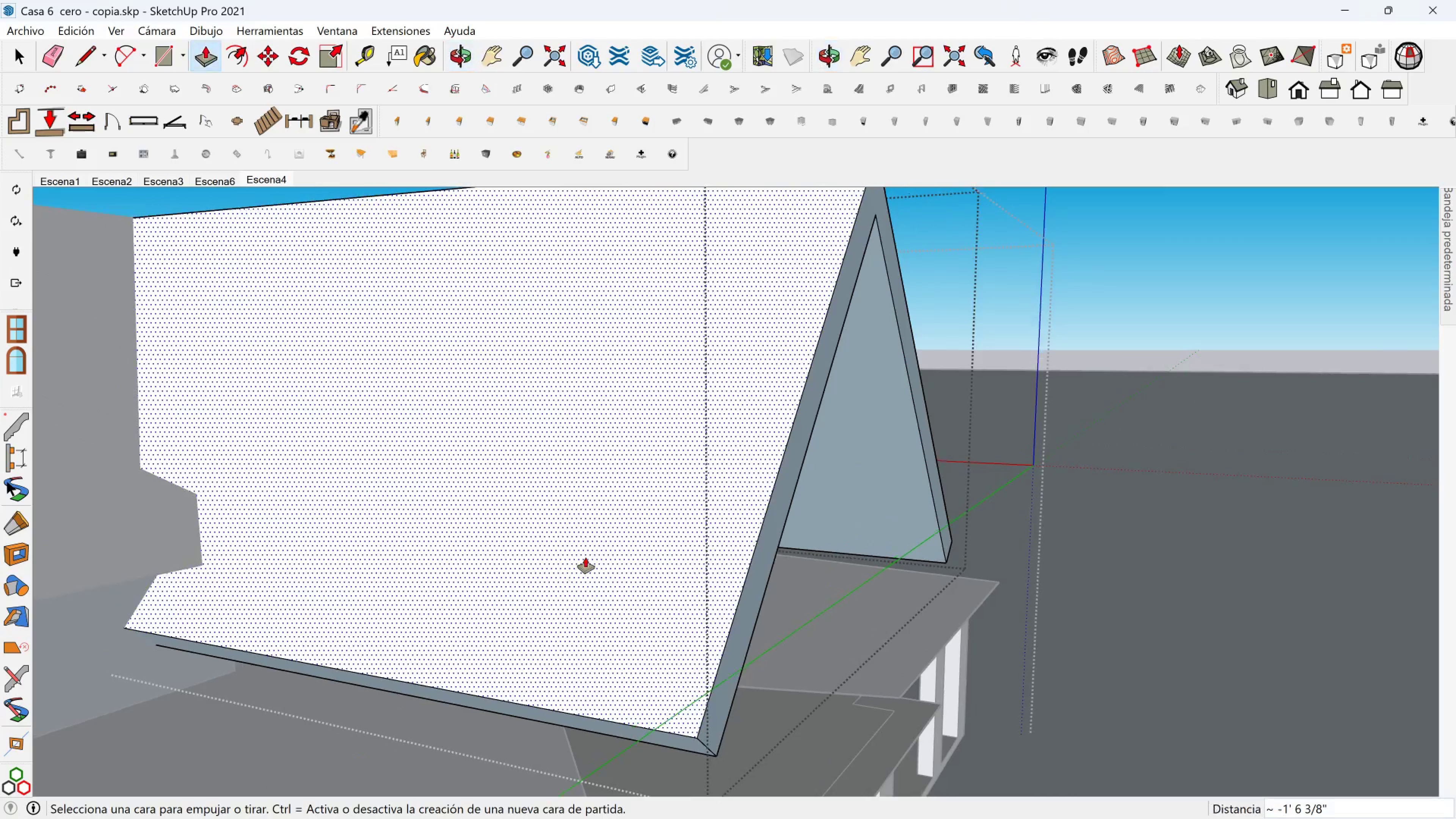 
key(Space)
 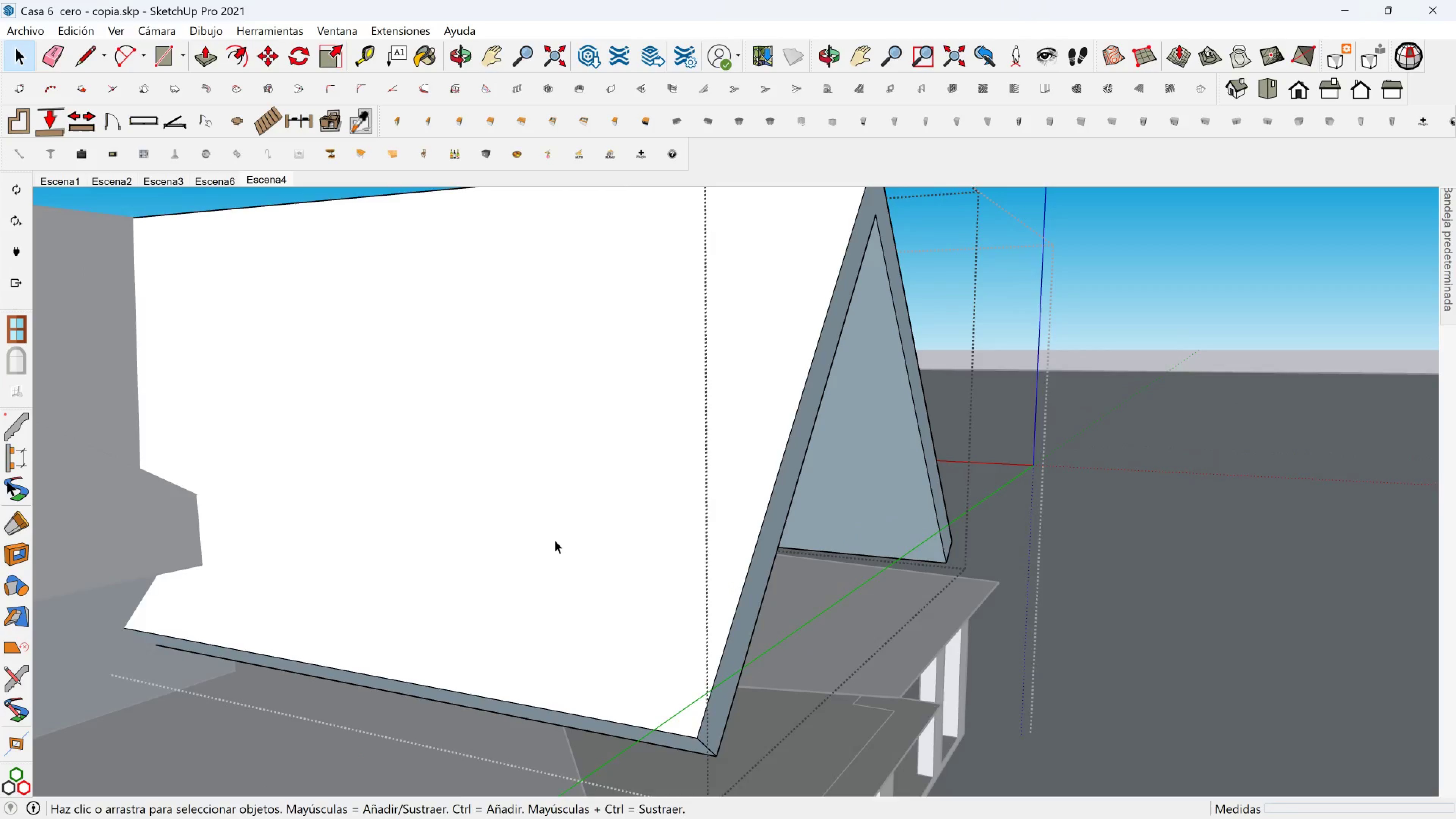 
scroll: coordinate [531, 533], scroll_direction: down, amount: 7.0
 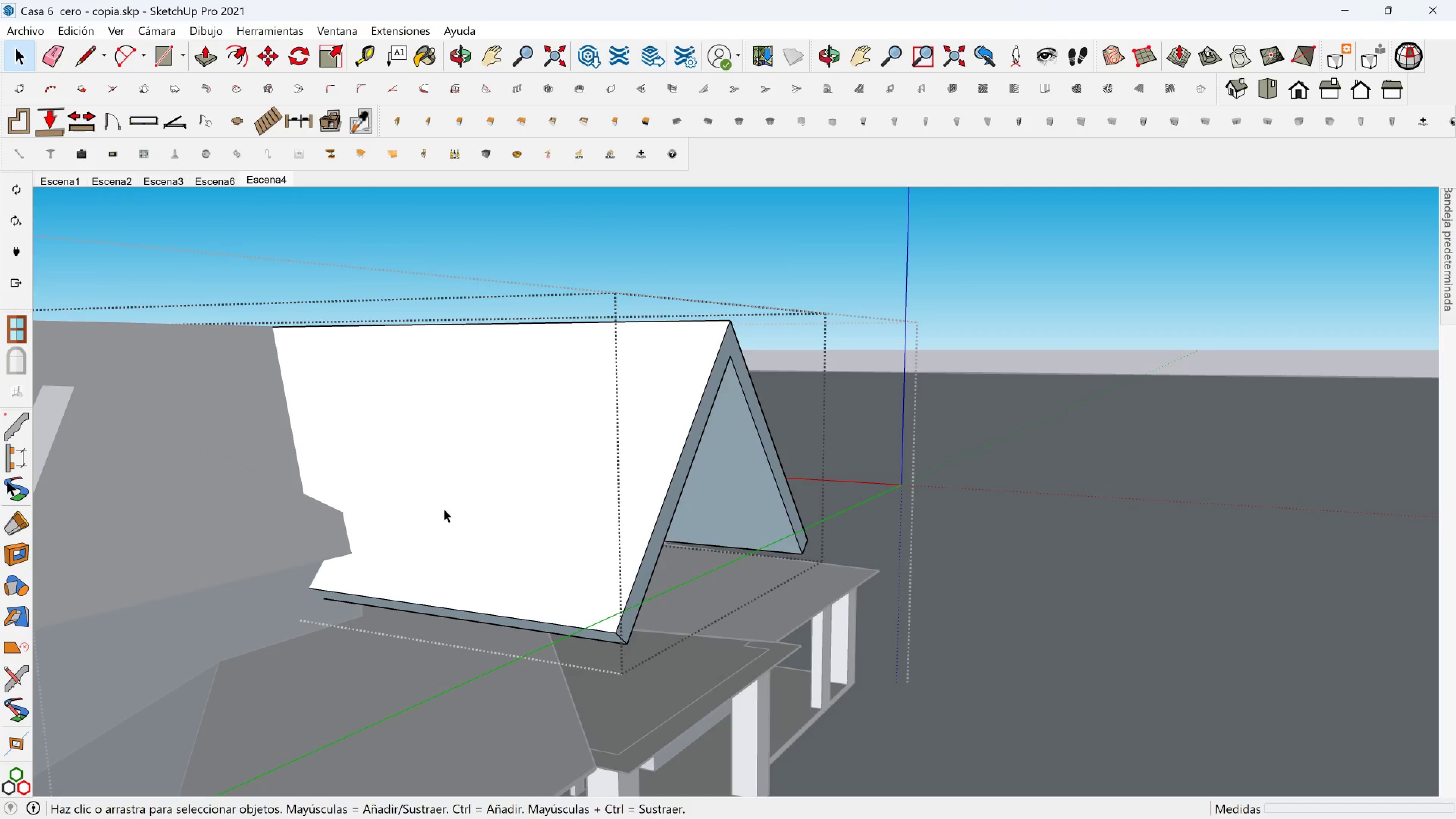 
hold_key(key=ShiftLeft, duration=0.4)
 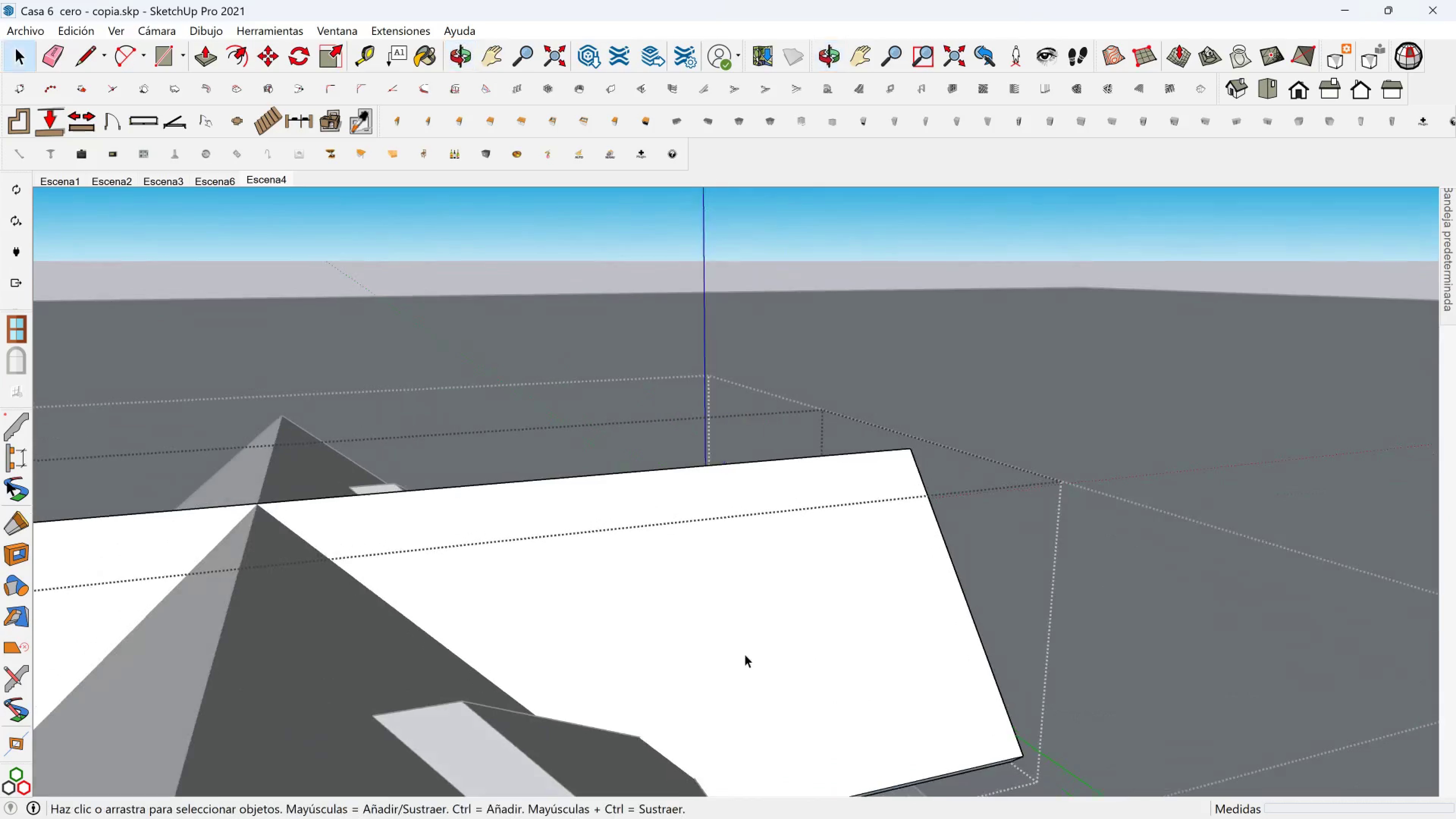 
scroll: coordinate [640, 646], scroll_direction: down, amount: 2.0
 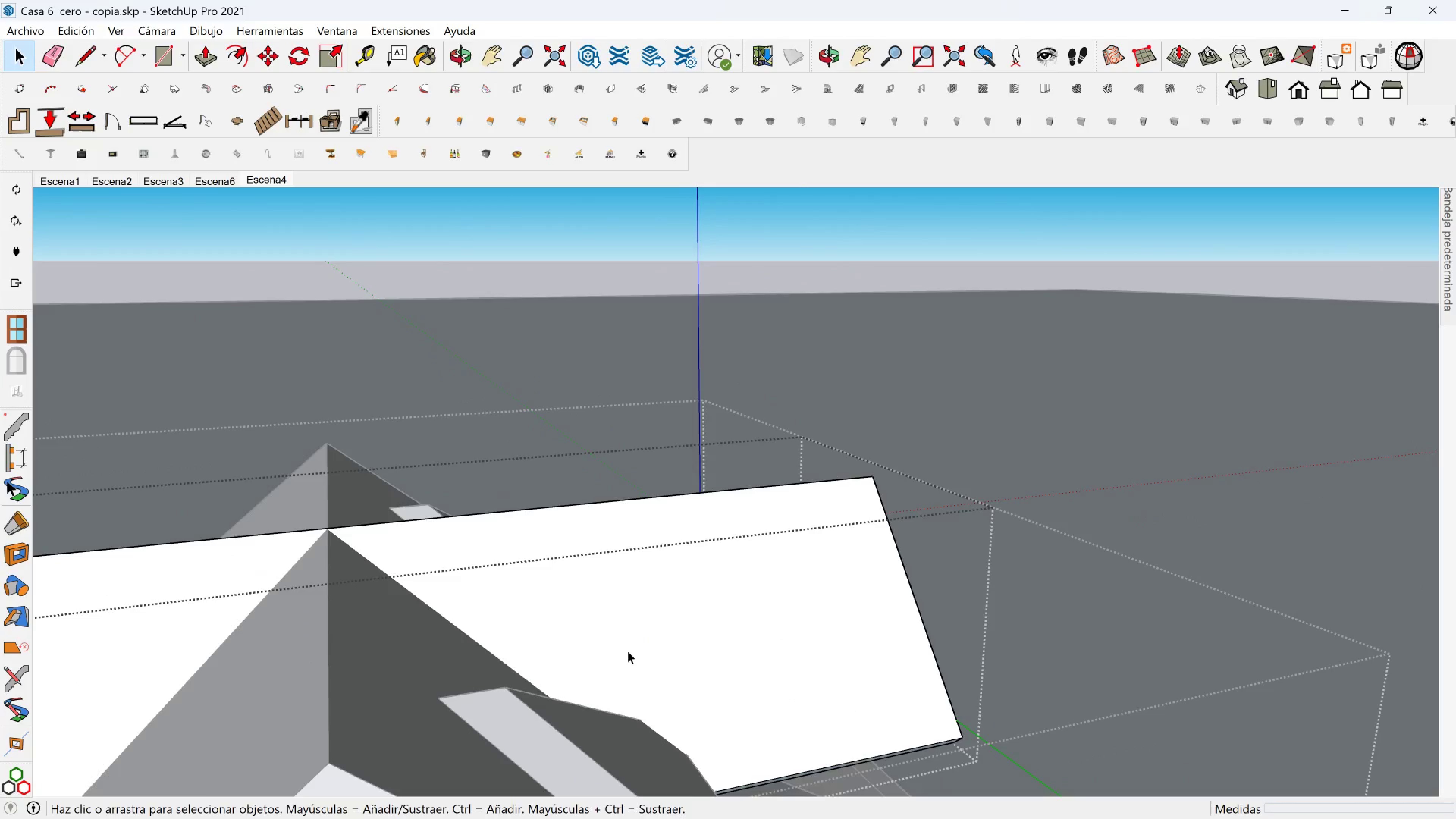 
hold_key(key=ShiftLeft, duration=0.86)
 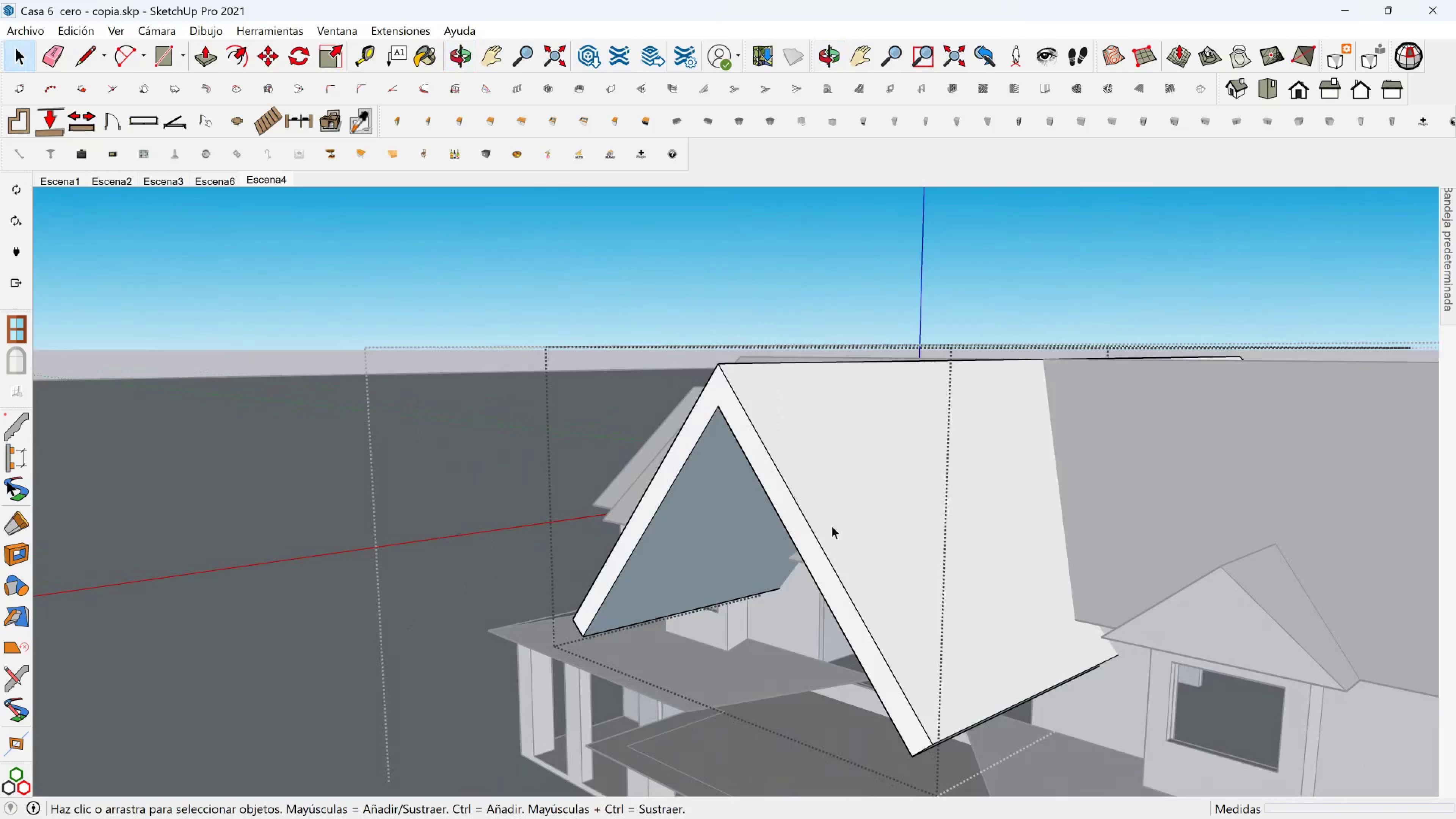 
scroll: coordinate [602, 565], scroll_direction: up, amount: 7.0
 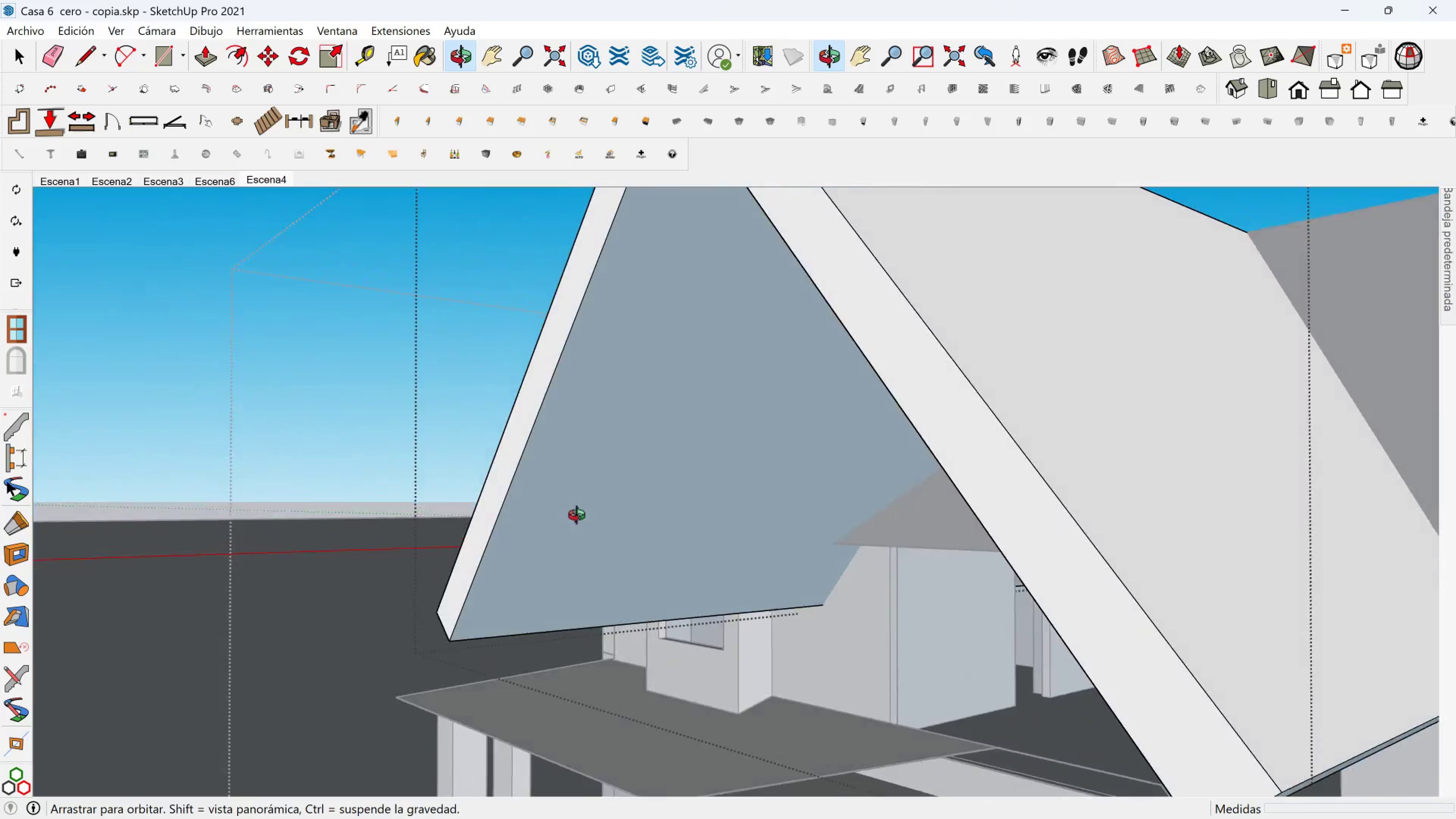 
hold_key(key=ShiftLeft, duration=0.71)
 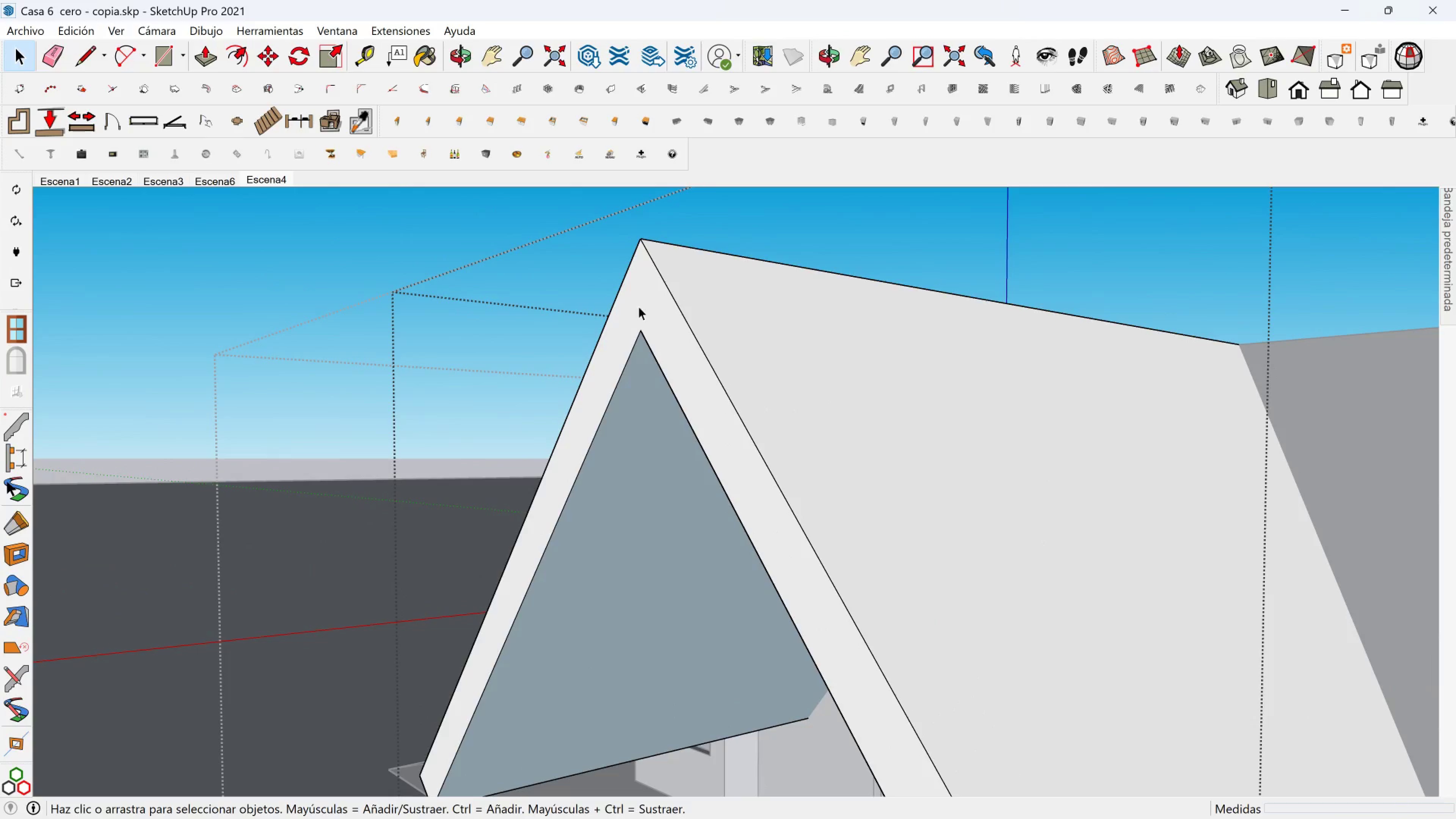 
left_click([658, 287])
 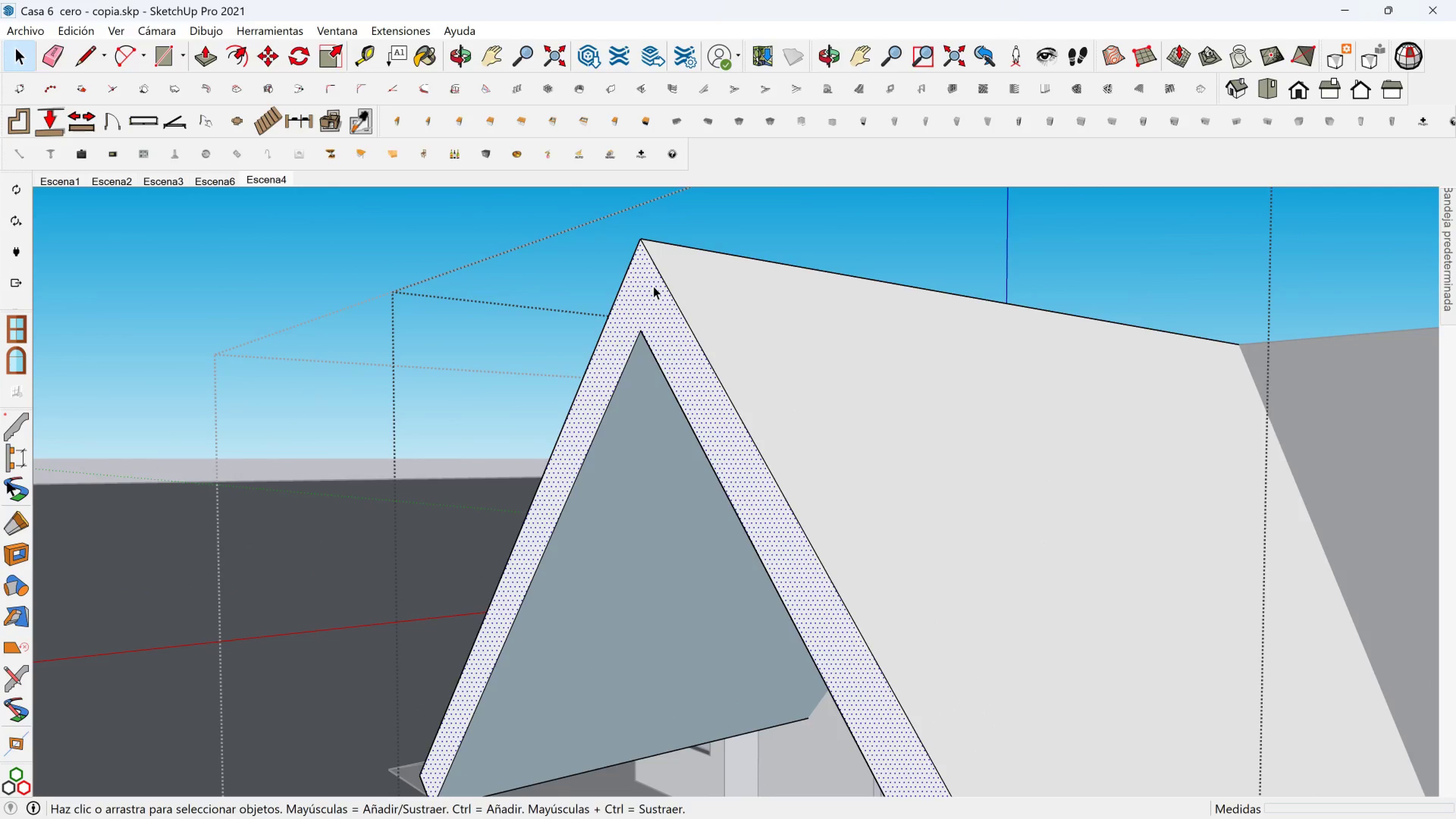 
key(M)
 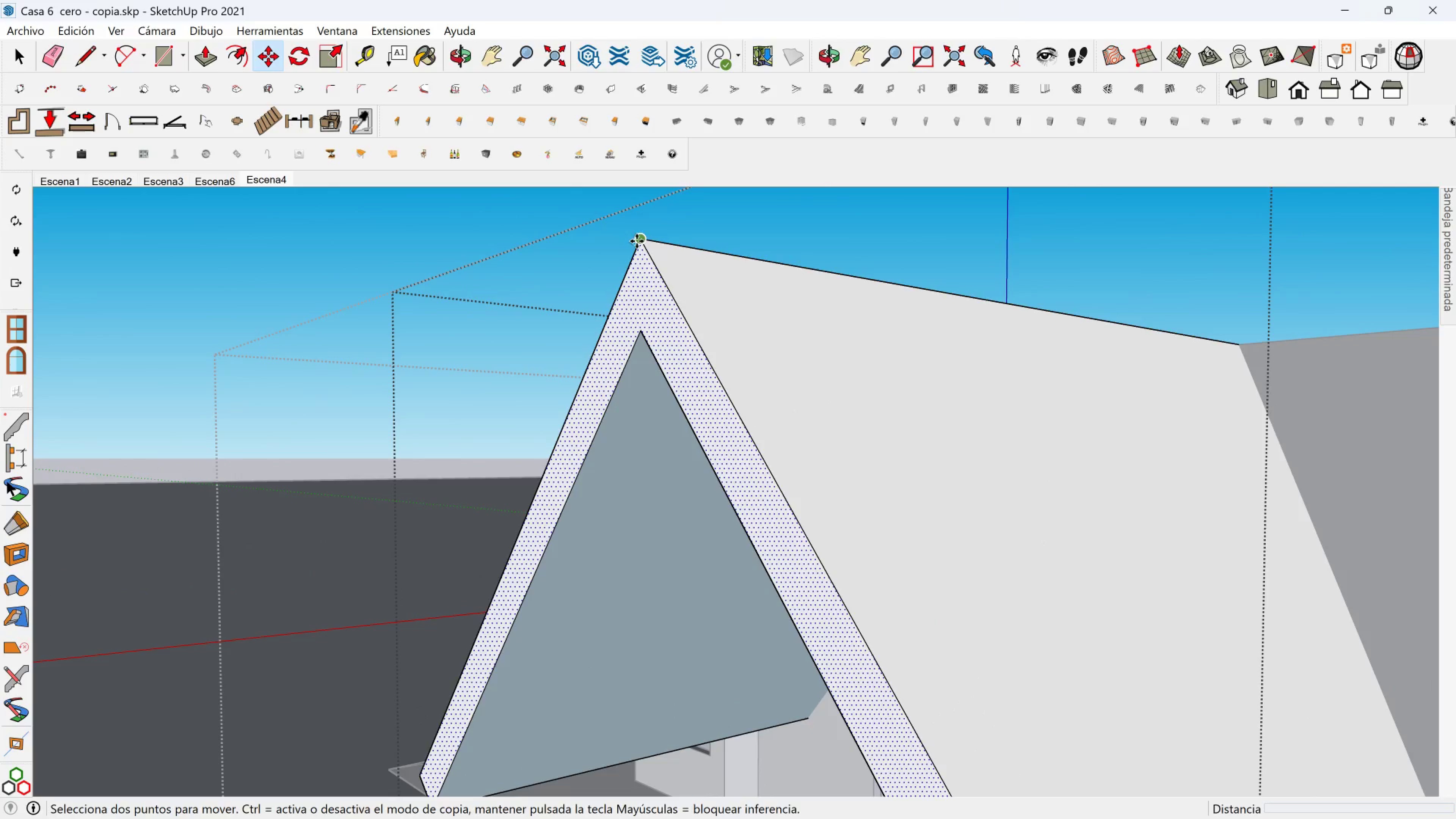 
left_click([637, 241])
 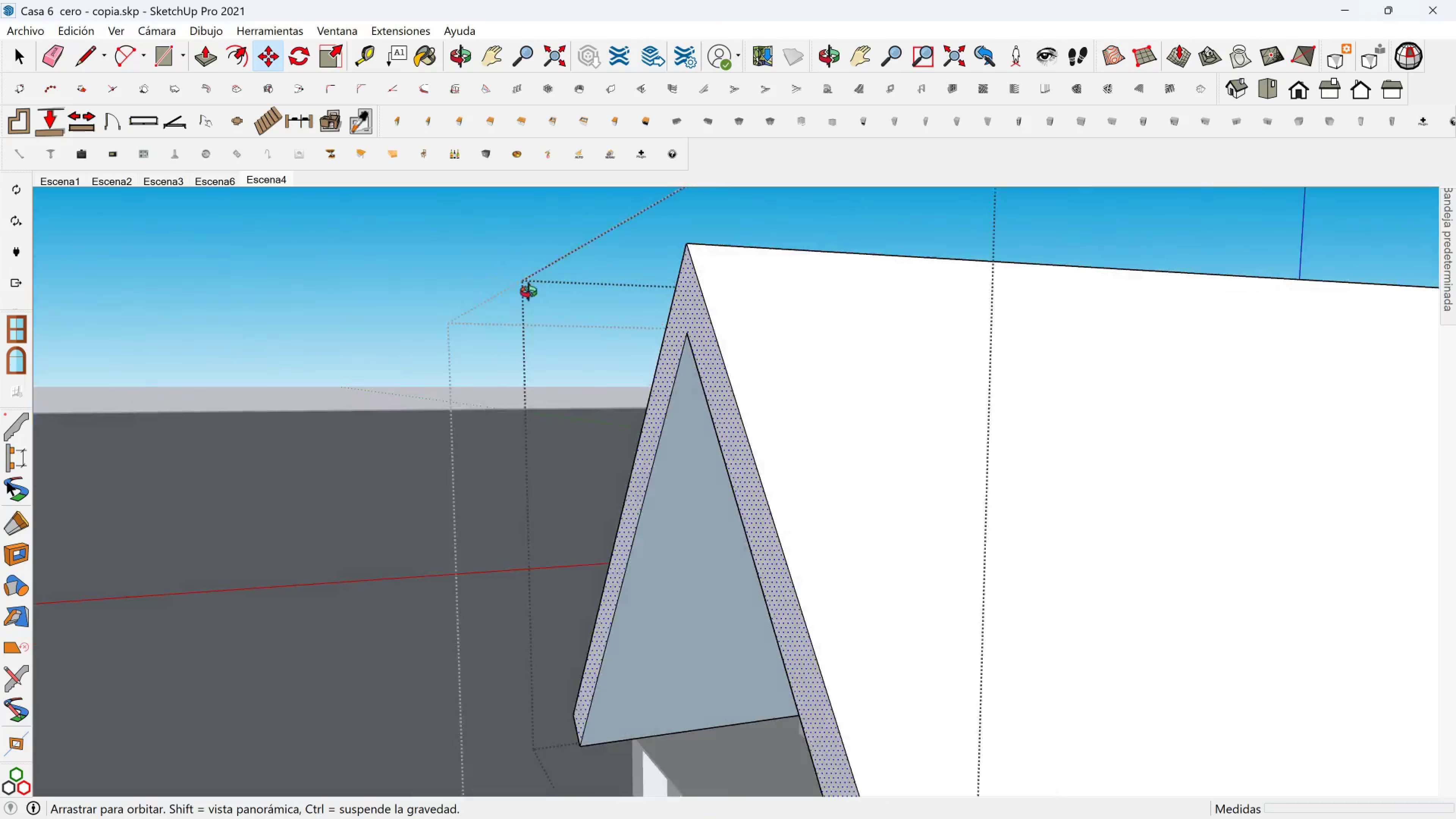 
key(Control+ControlLeft)
 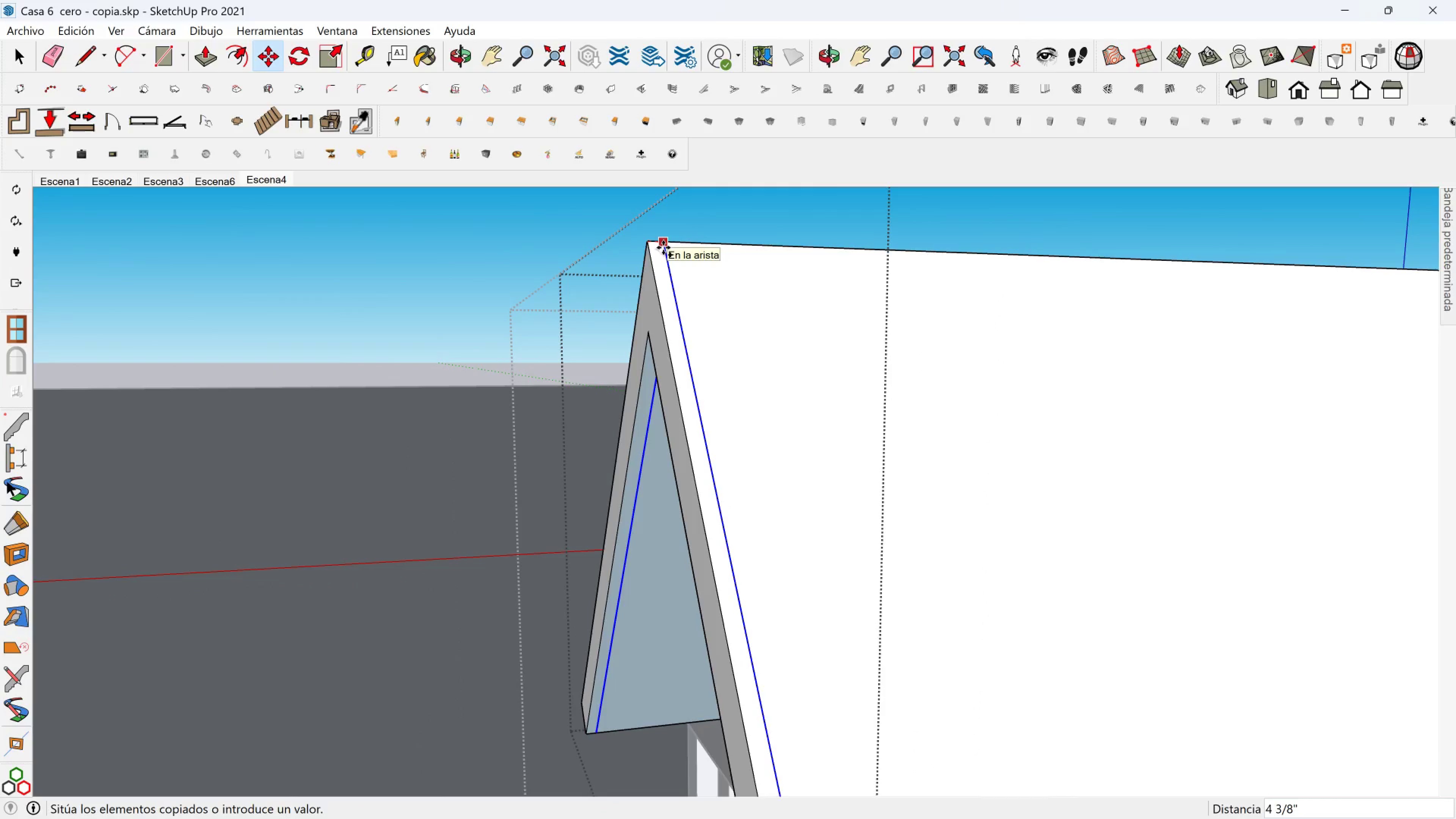 
key(2)
 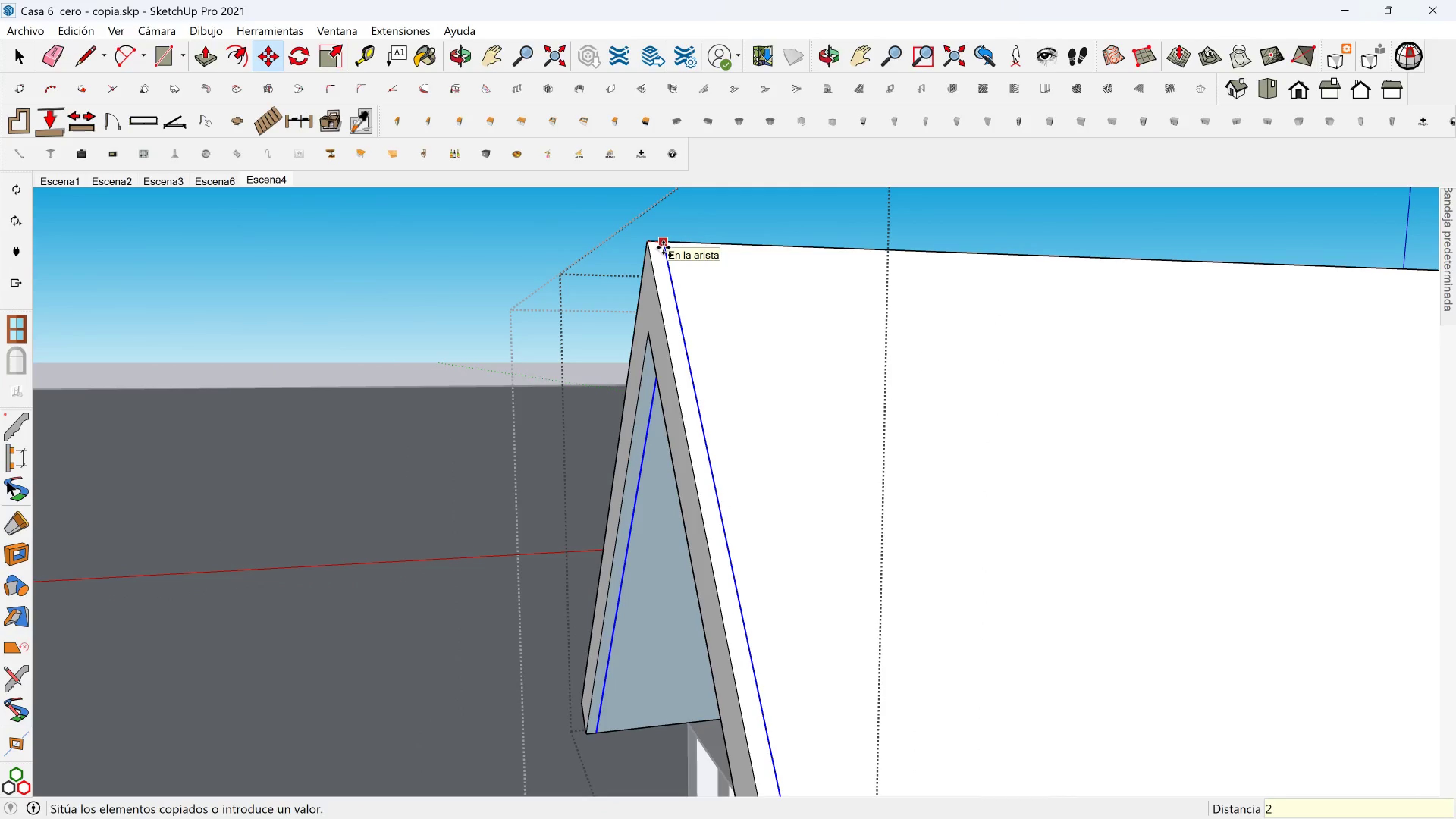 
key(Enter)
 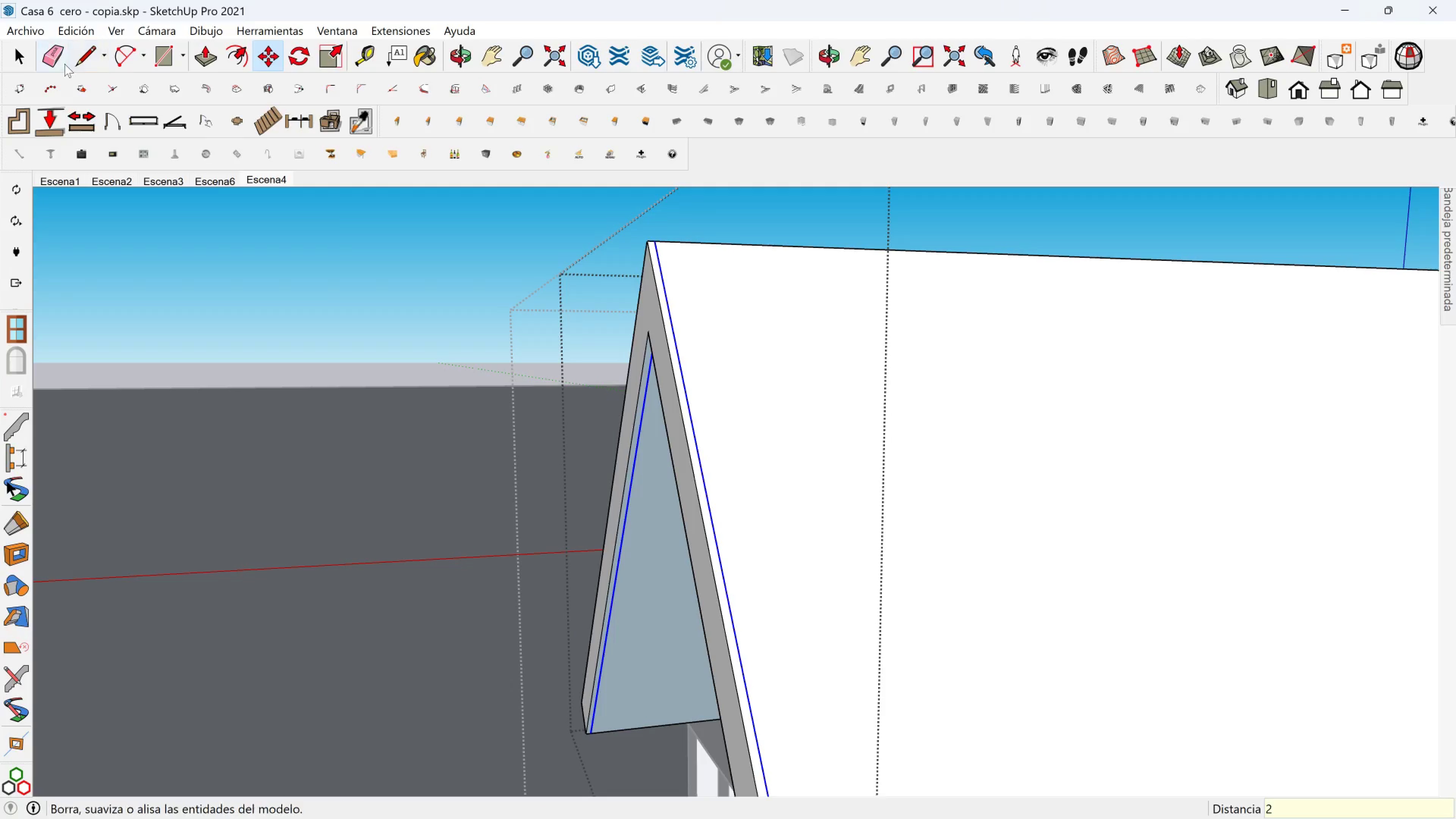 
scroll: coordinate [661, 259], scroll_direction: up, amount: 1.0
 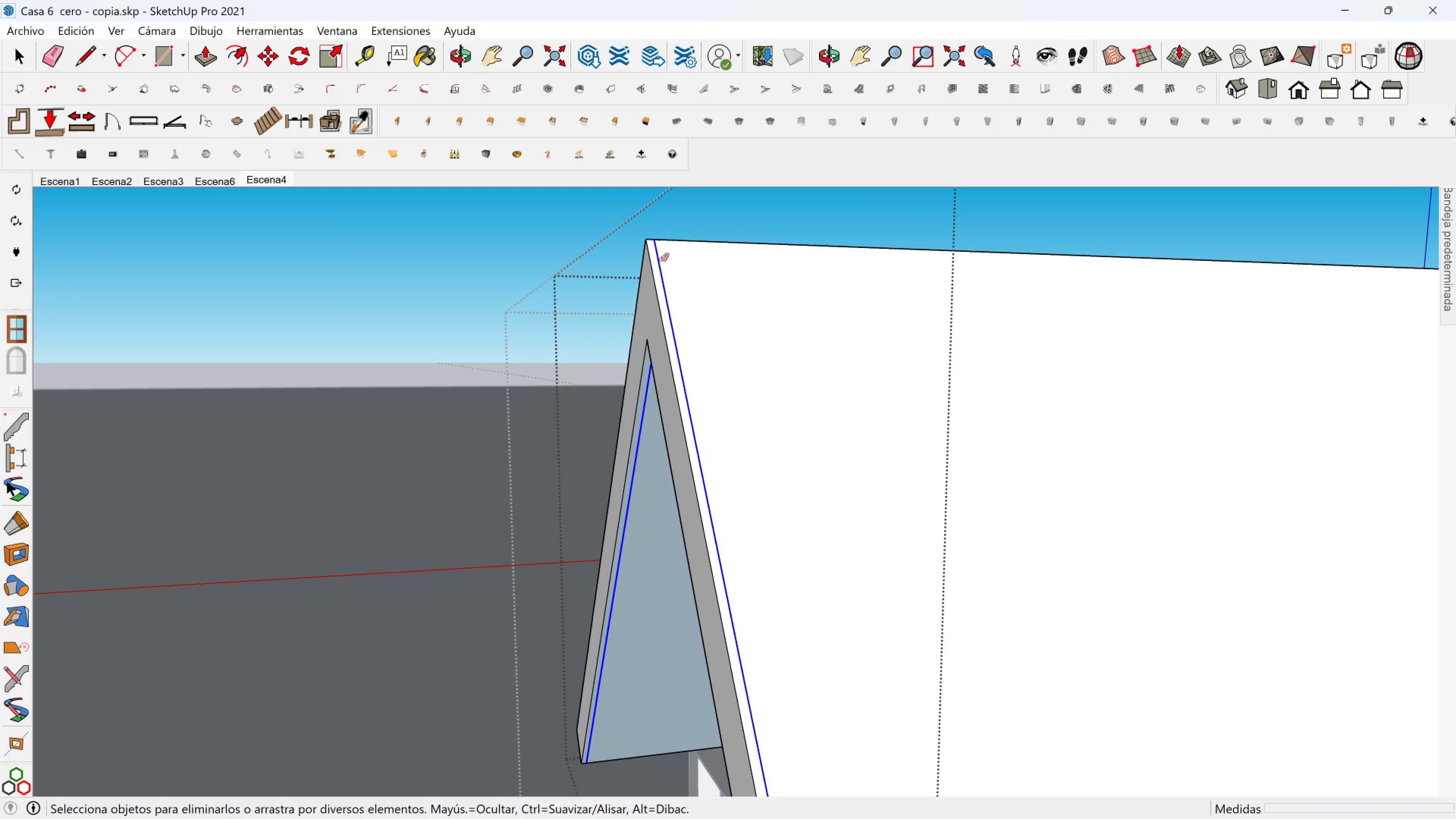 
left_click([661, 260])
 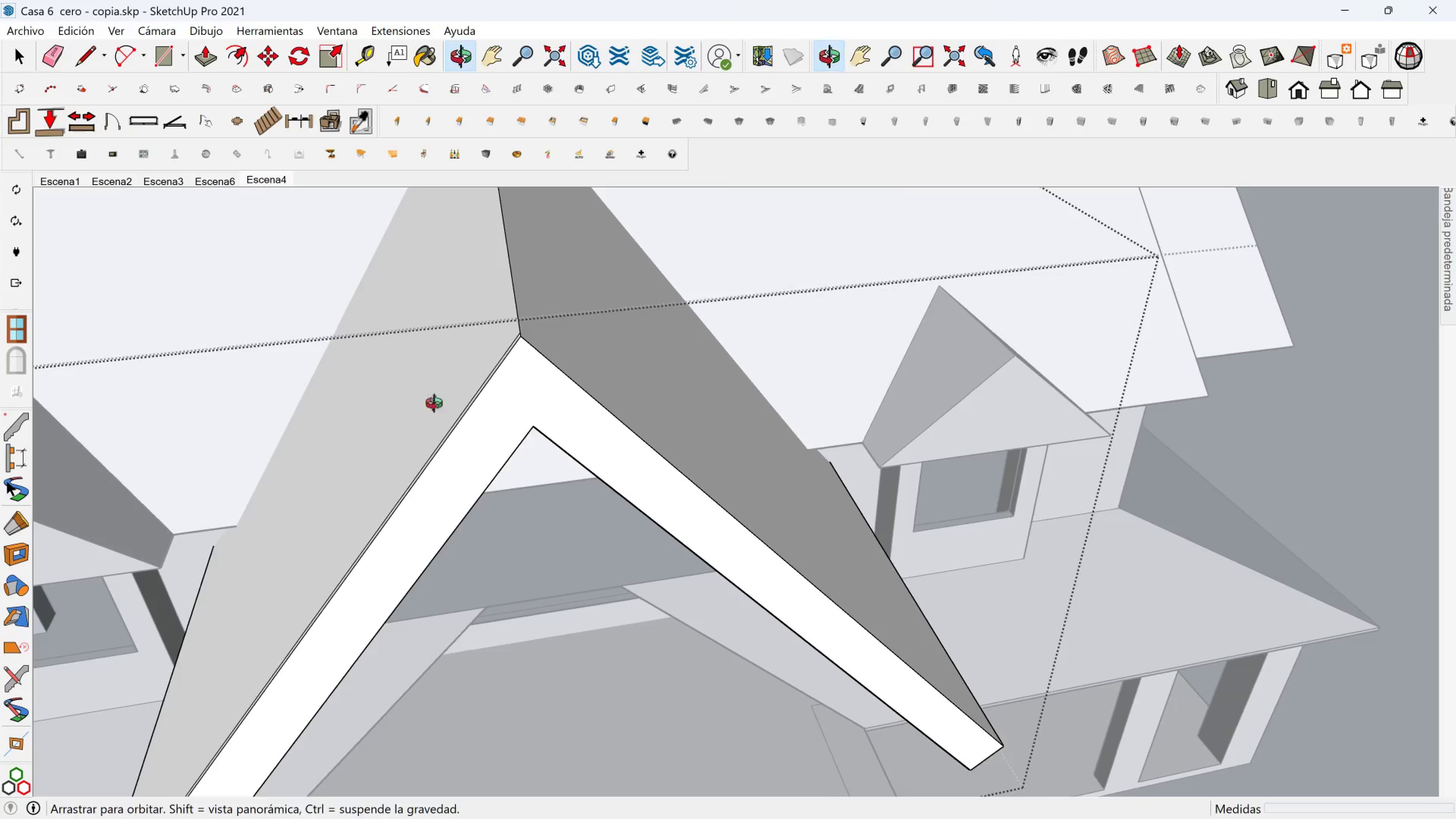 
scroll: coordinate [519, 419], scroll_direction: up, amount: 4.0
 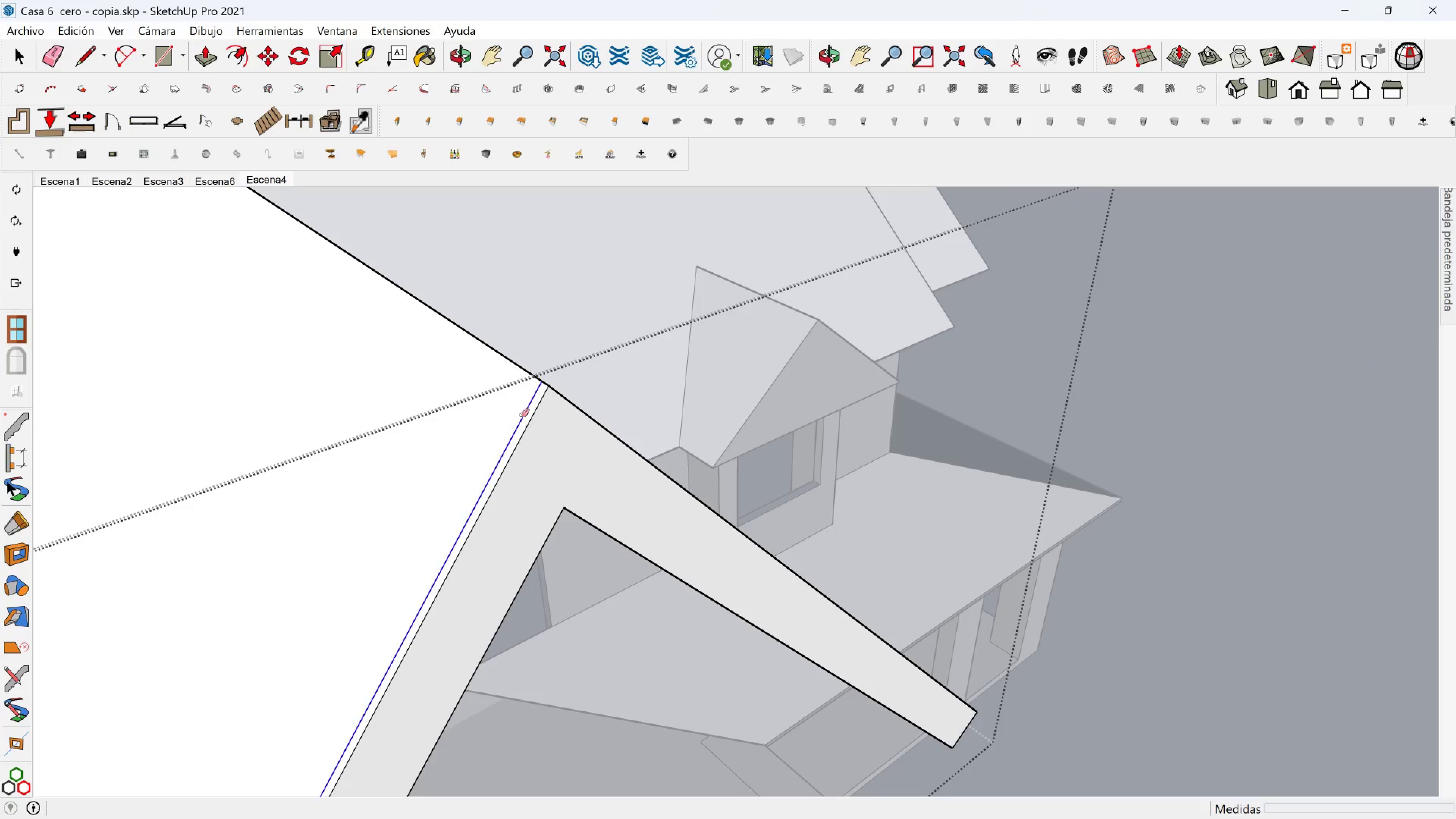 
left_click([521, 415])
 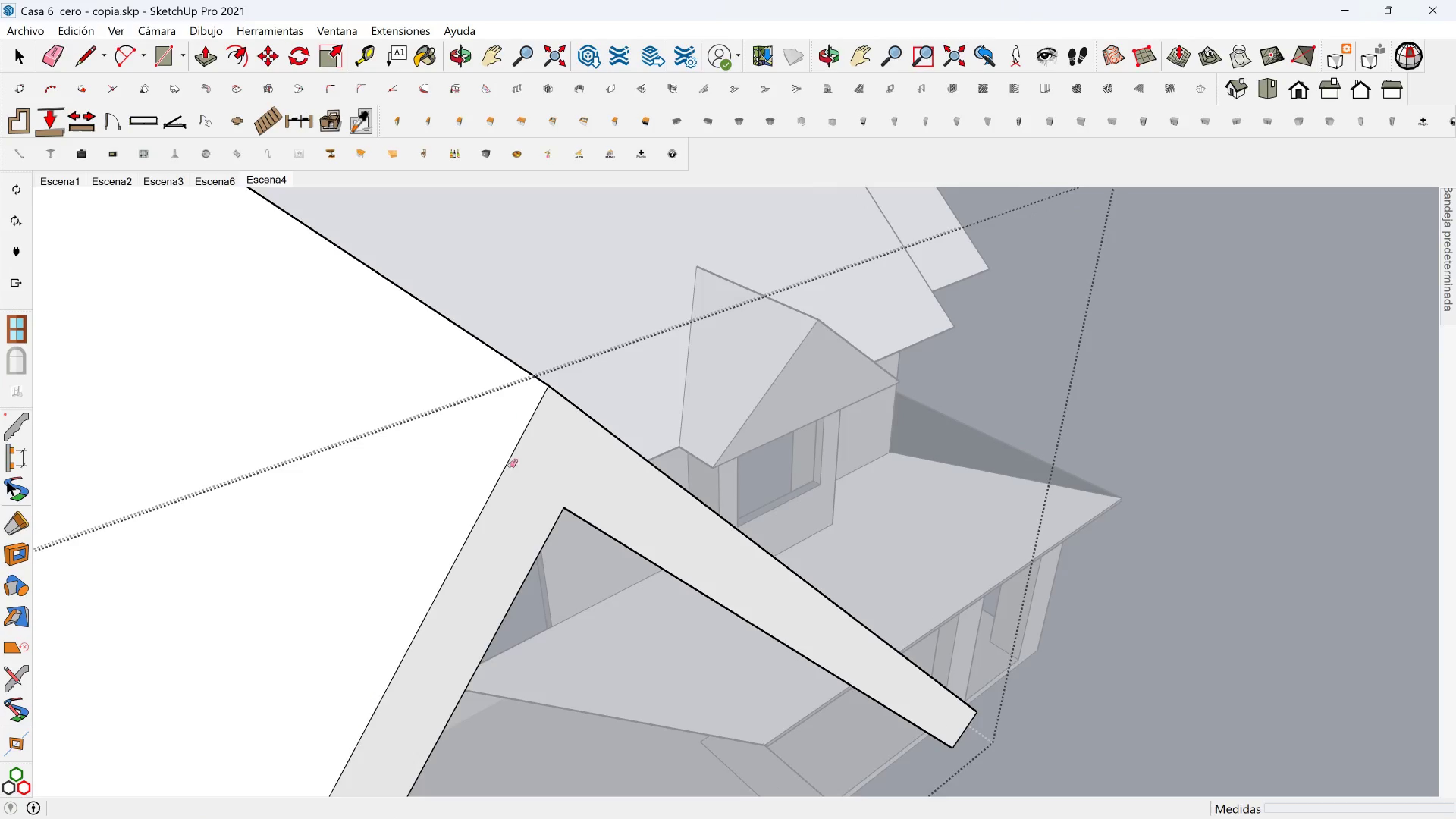 
hold_key(key=ShiftLeft, duration=0.3)
 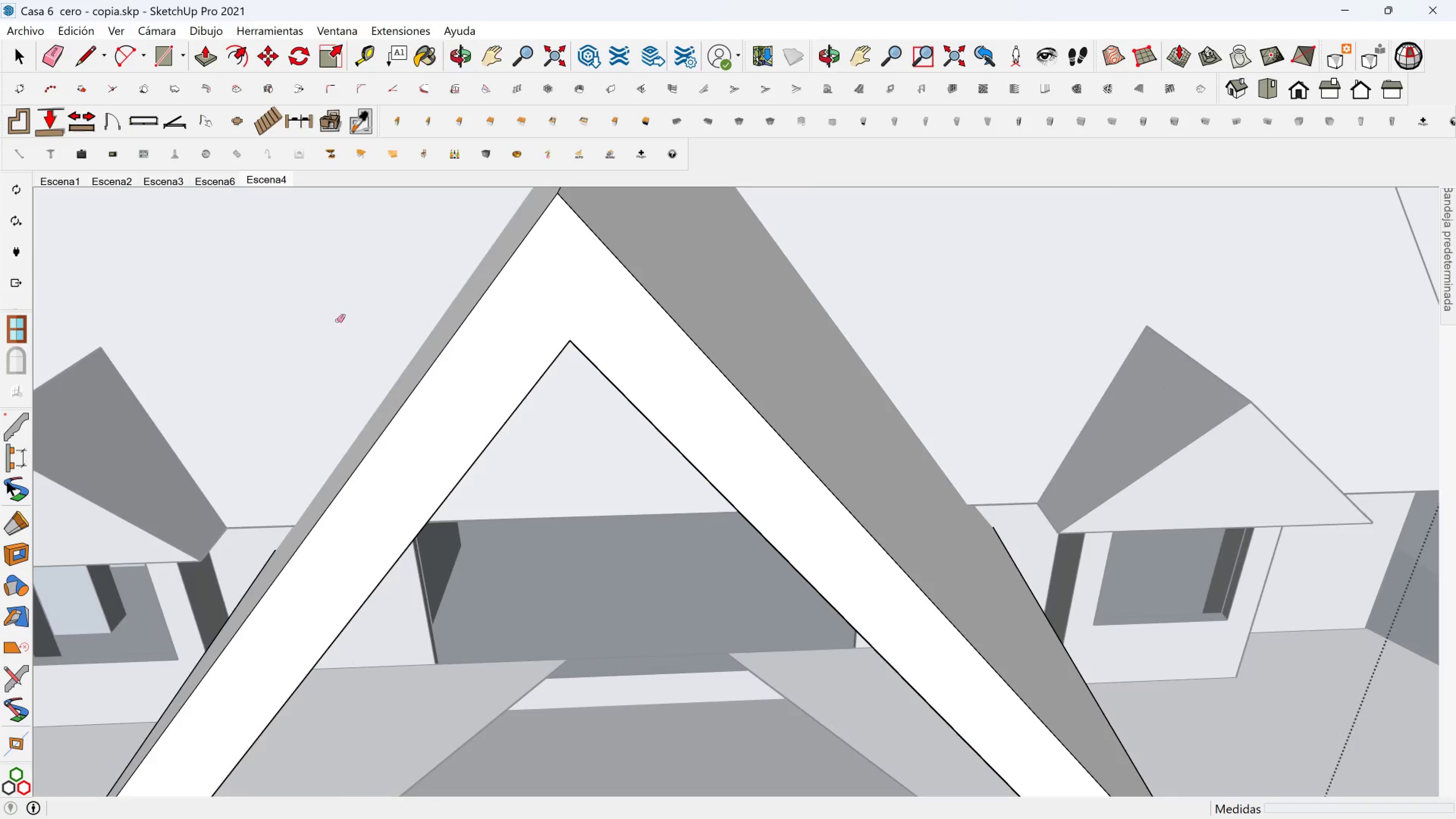 
scroll: coordinate [708, 357], scroll_direction: down, amount: 8.0
 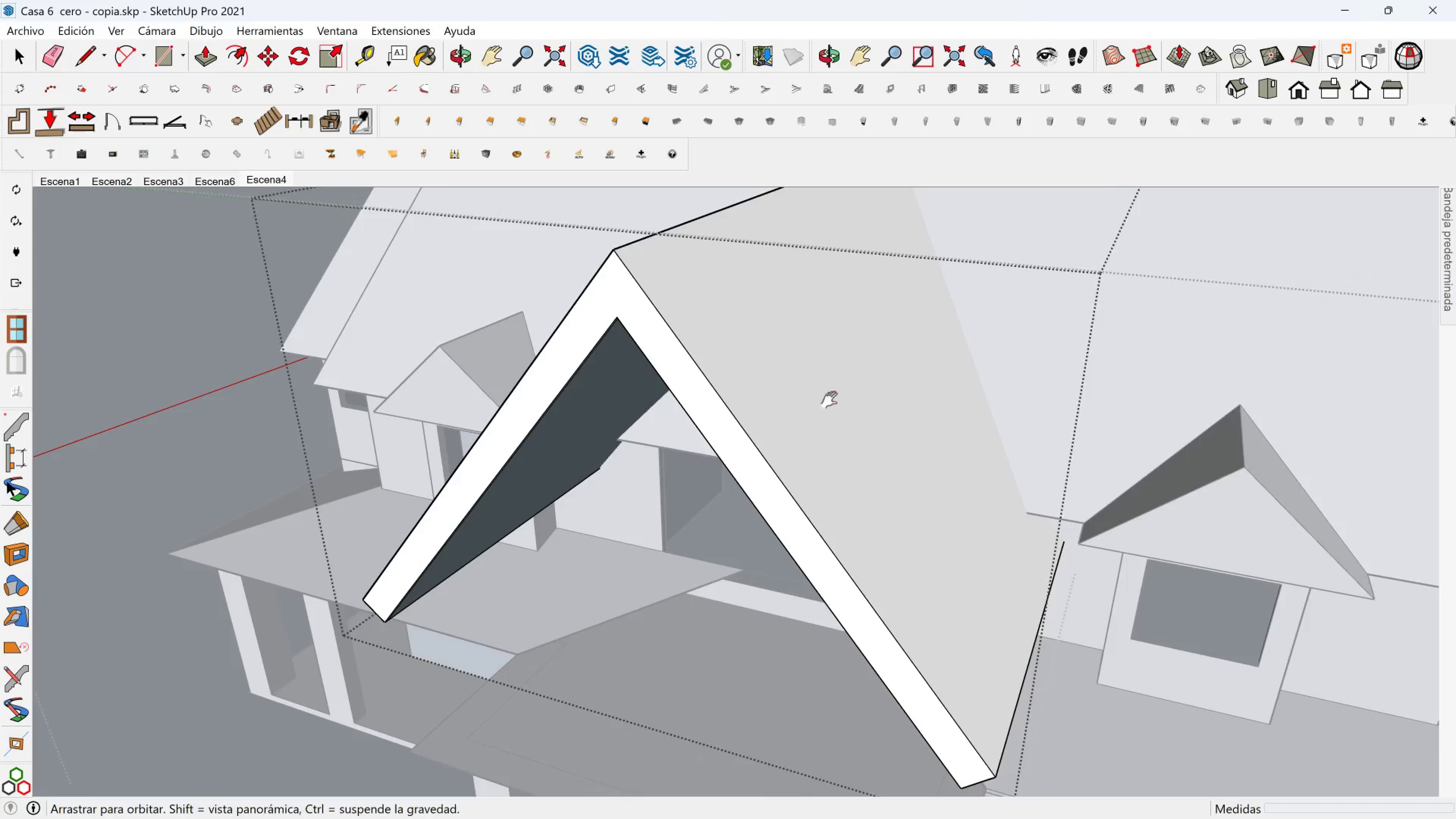 
key(Shift+ShiftLeft)
 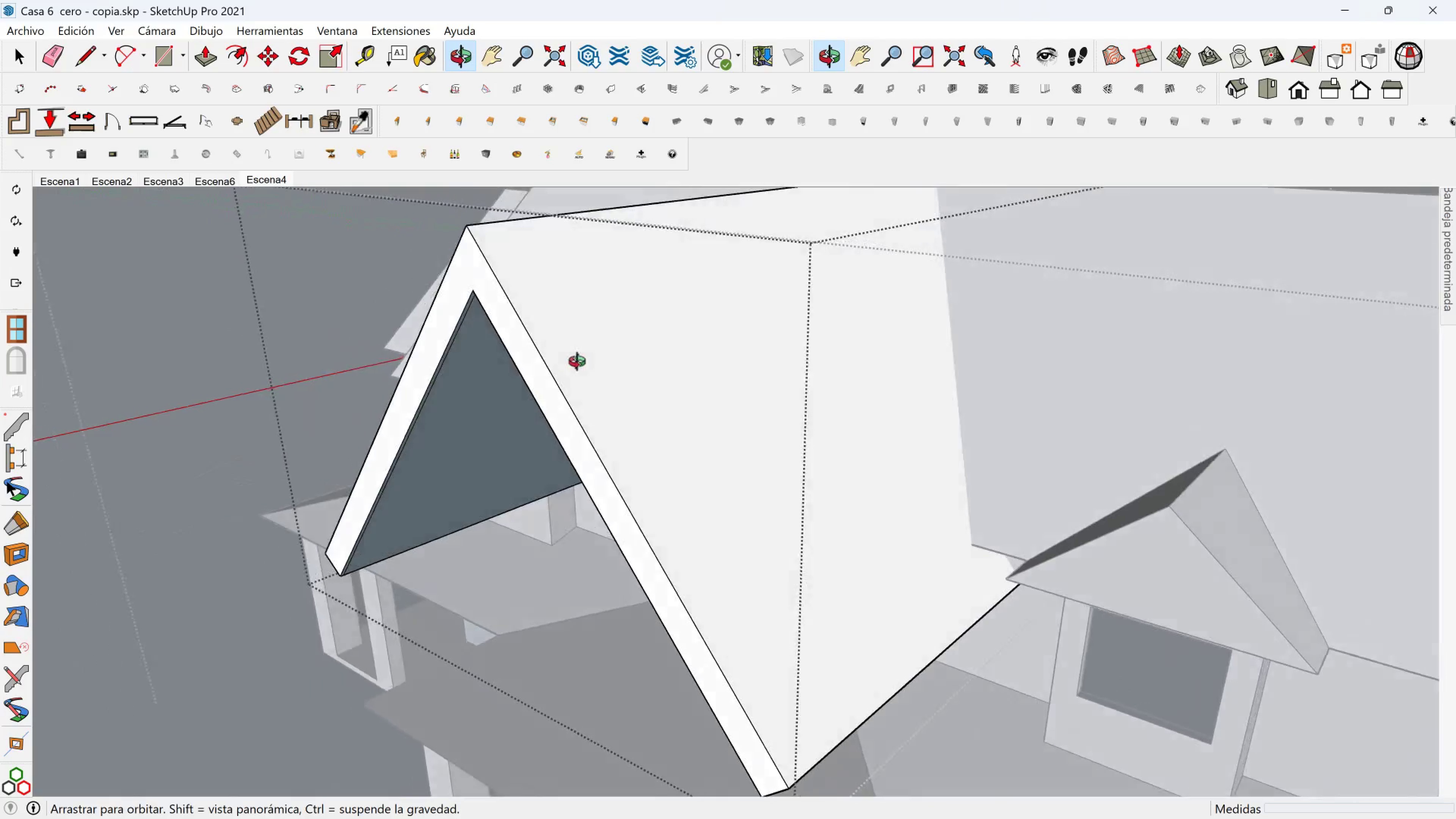 
hold_key(key=ShiftLeft, duration=0.39)
 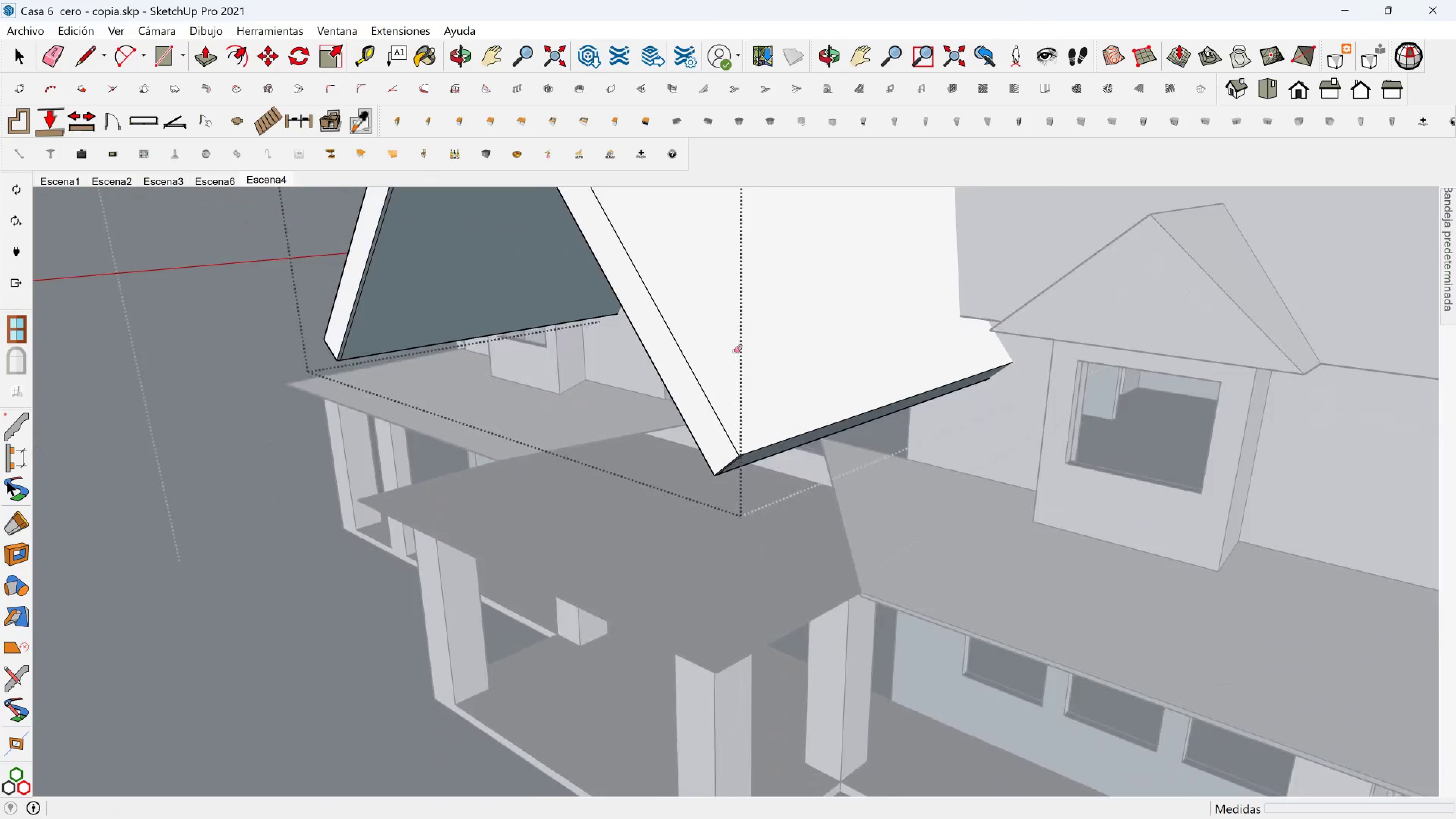 
scroll: coordinate [716, 436], scroll_direction: up, amount: 5.0
 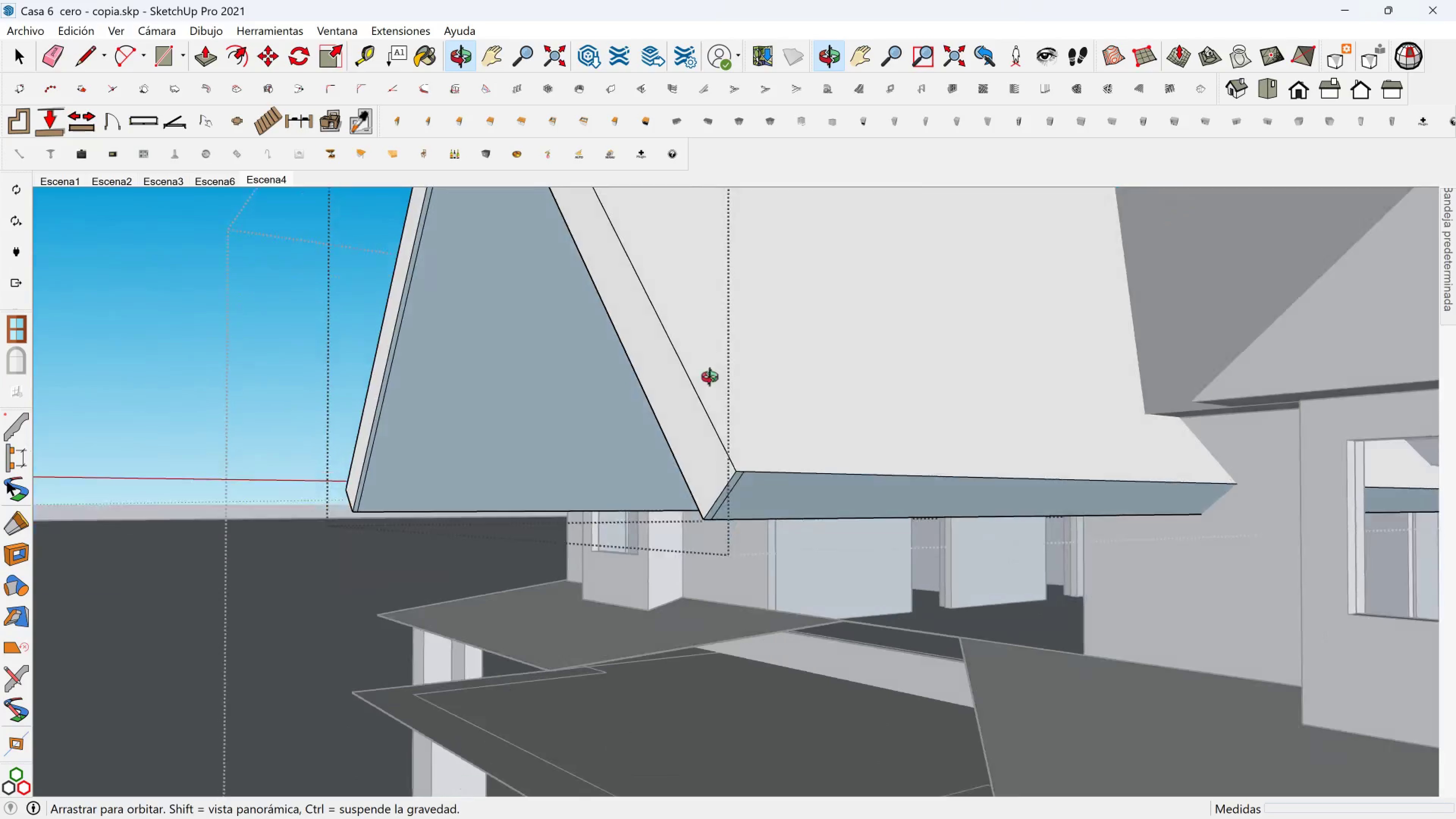 
hold_key(key=ShiftLeft, duration=0.51)
 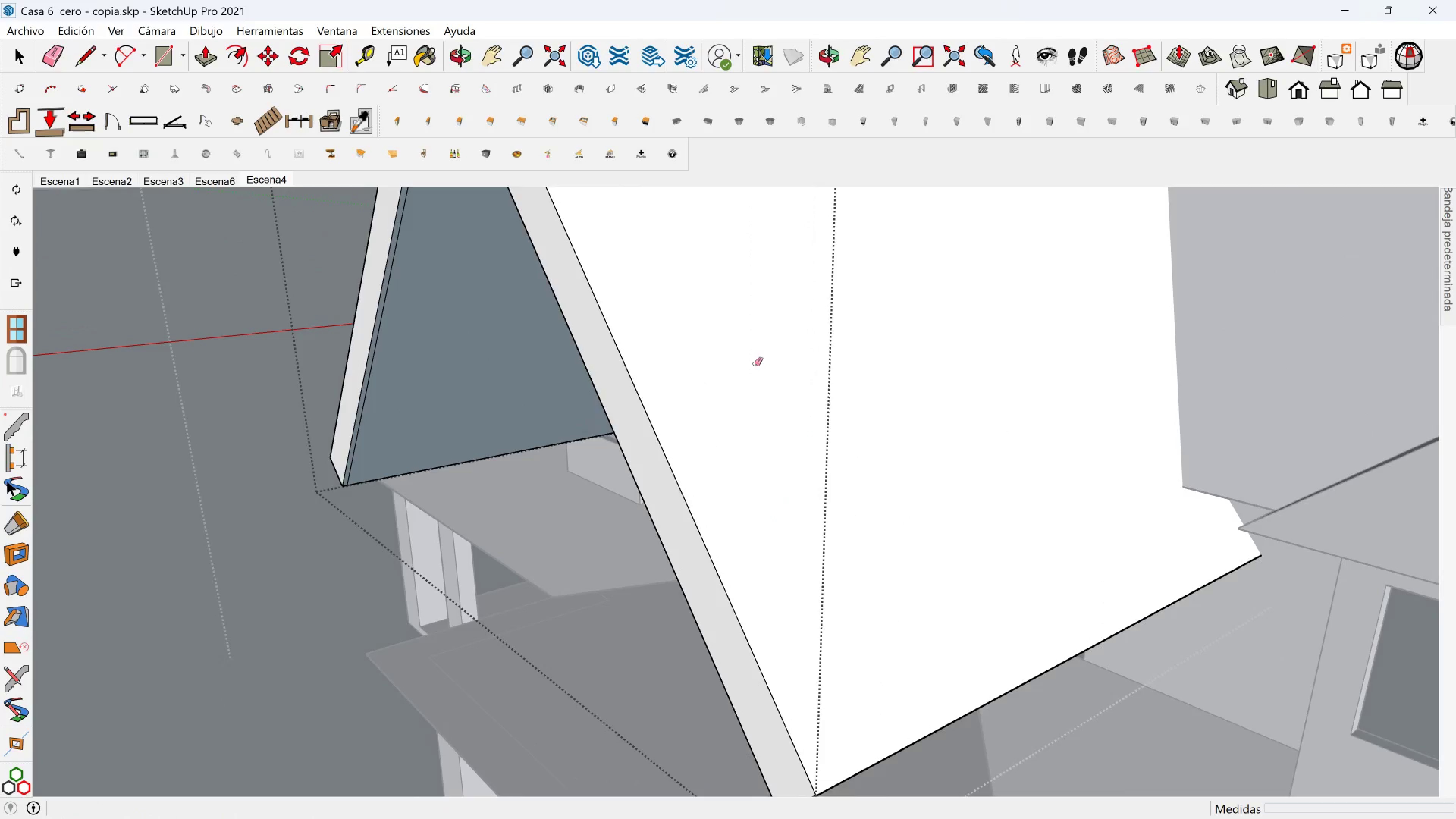 
scroll: coordinate [747, 362], scroll_direction: down, amount: 1.0
 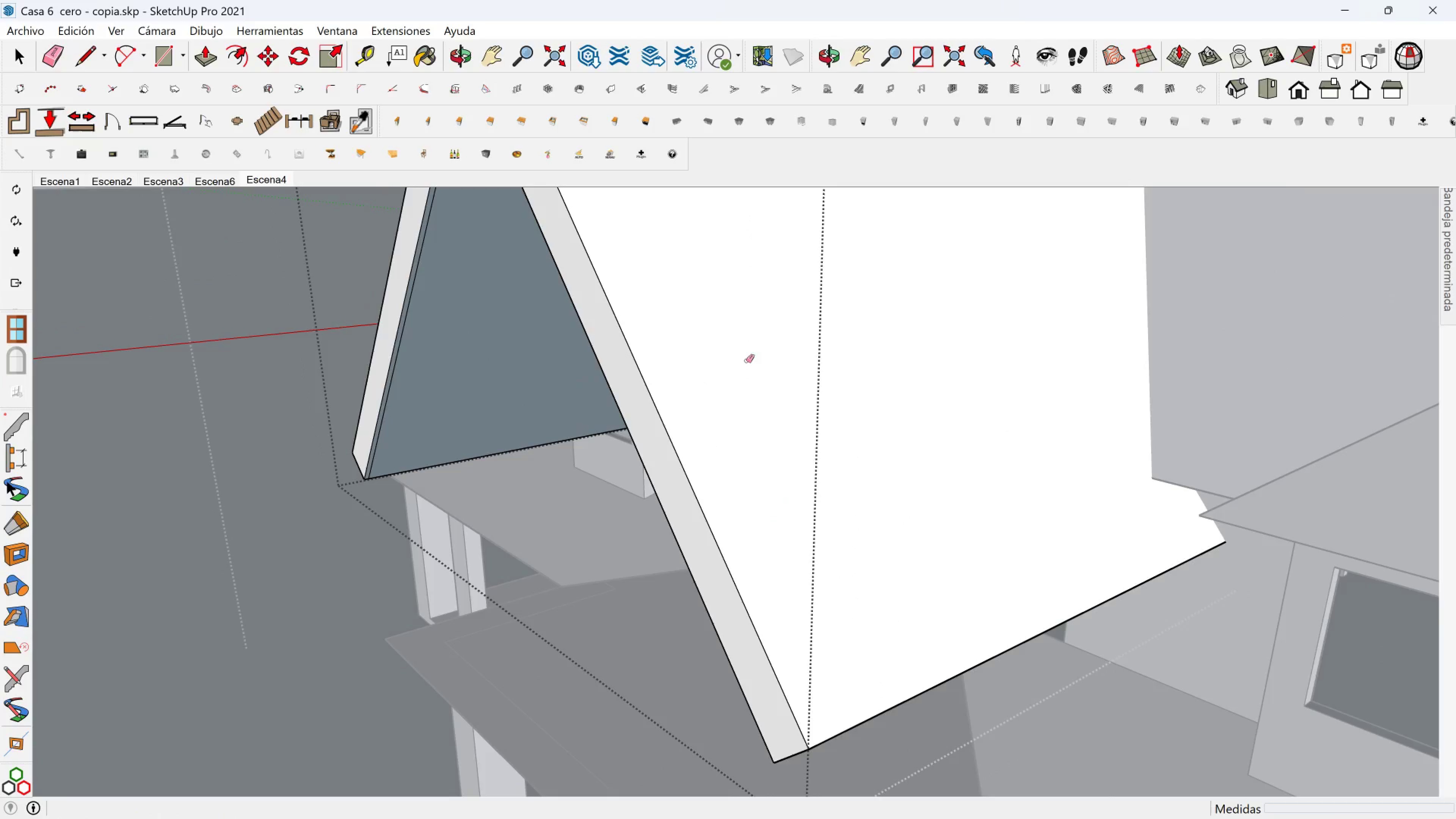 
hold_key(key=ShiftLeft, duration=0.52)
 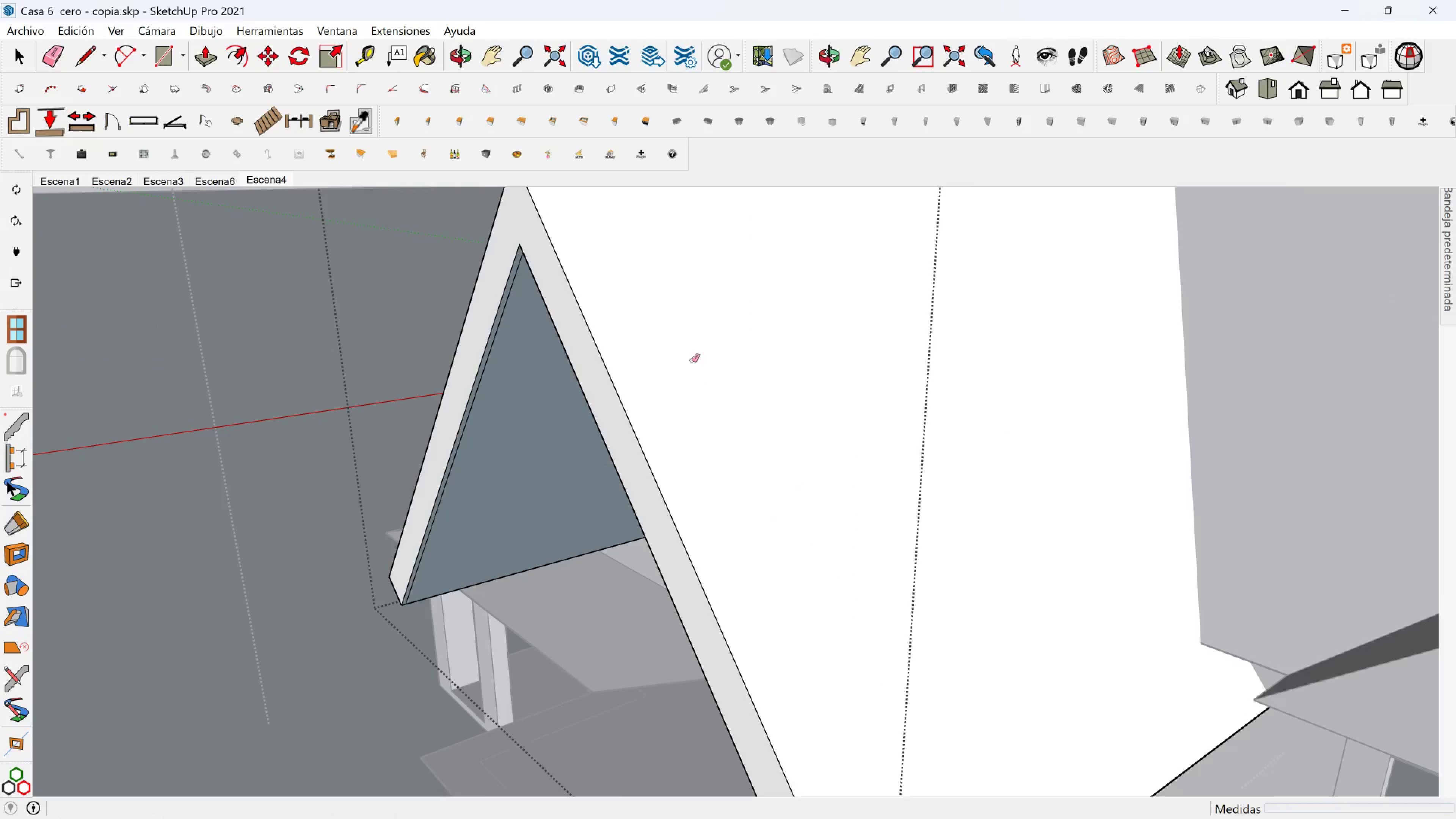 
scroll: coordinate [676, 358], scroll_direction: down, amount: 1.0
 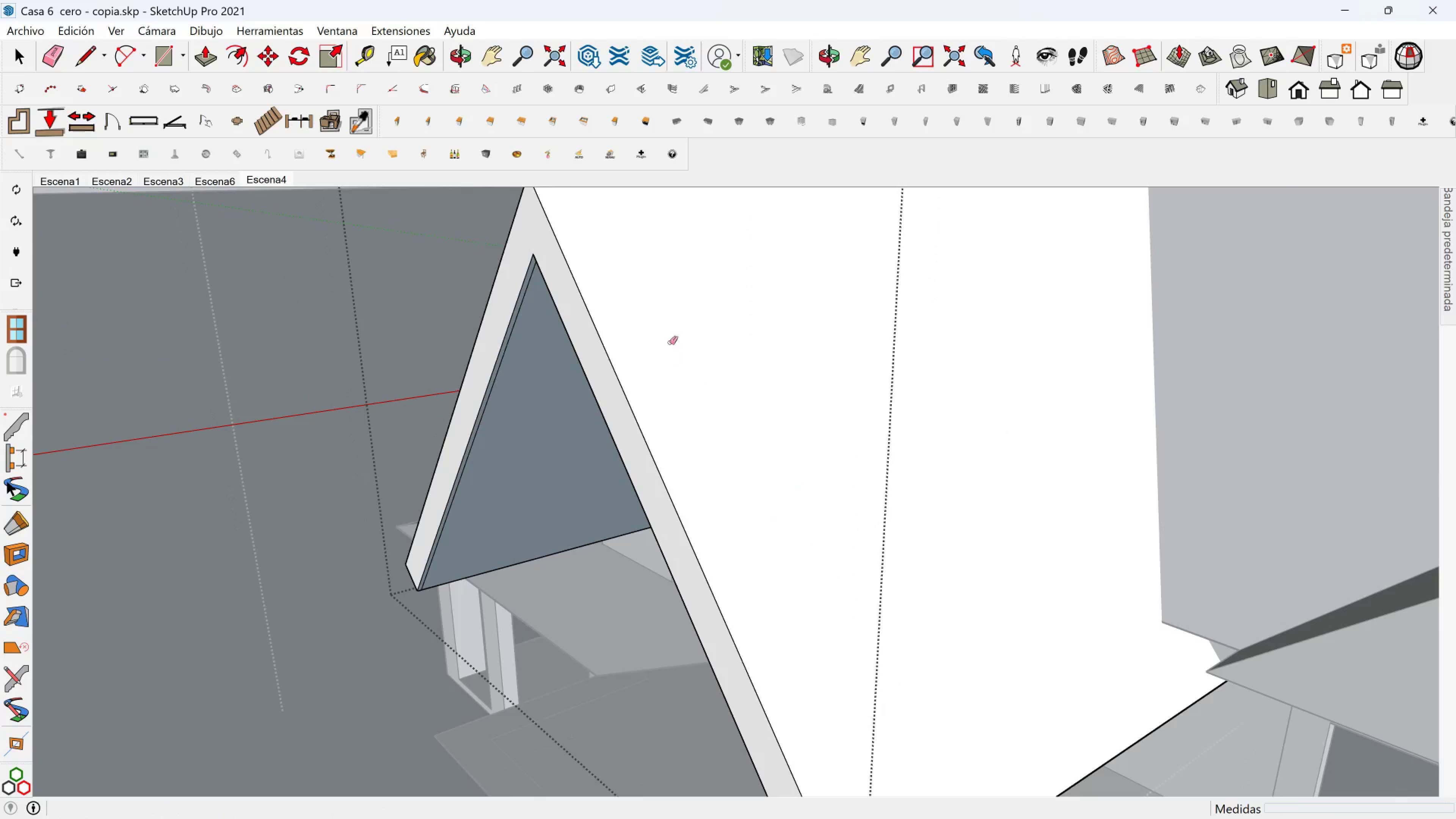 
hold_key(key=ShiftLeft, duration=1.76)
 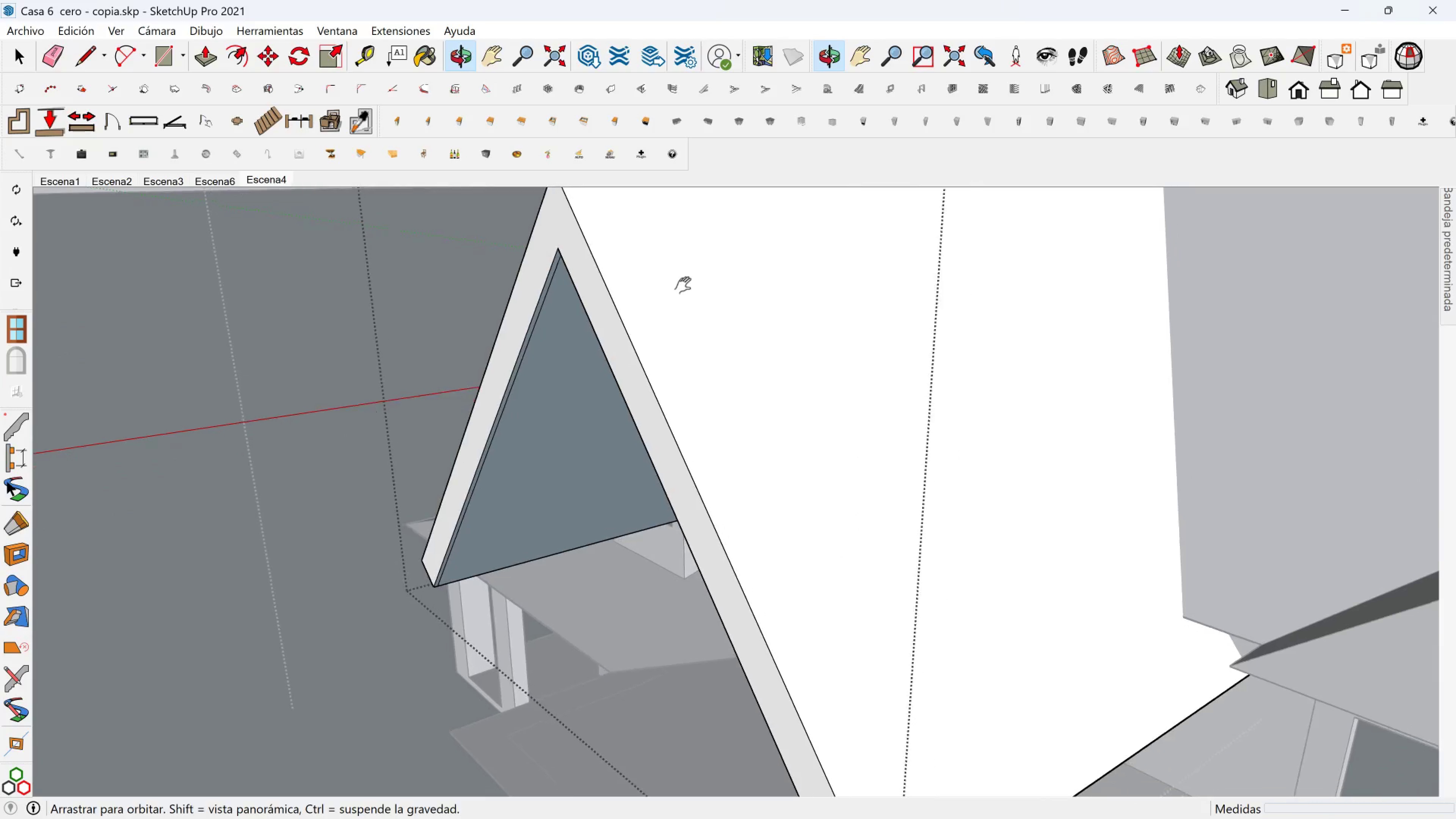 
key(Shift+ShiftLeft)
 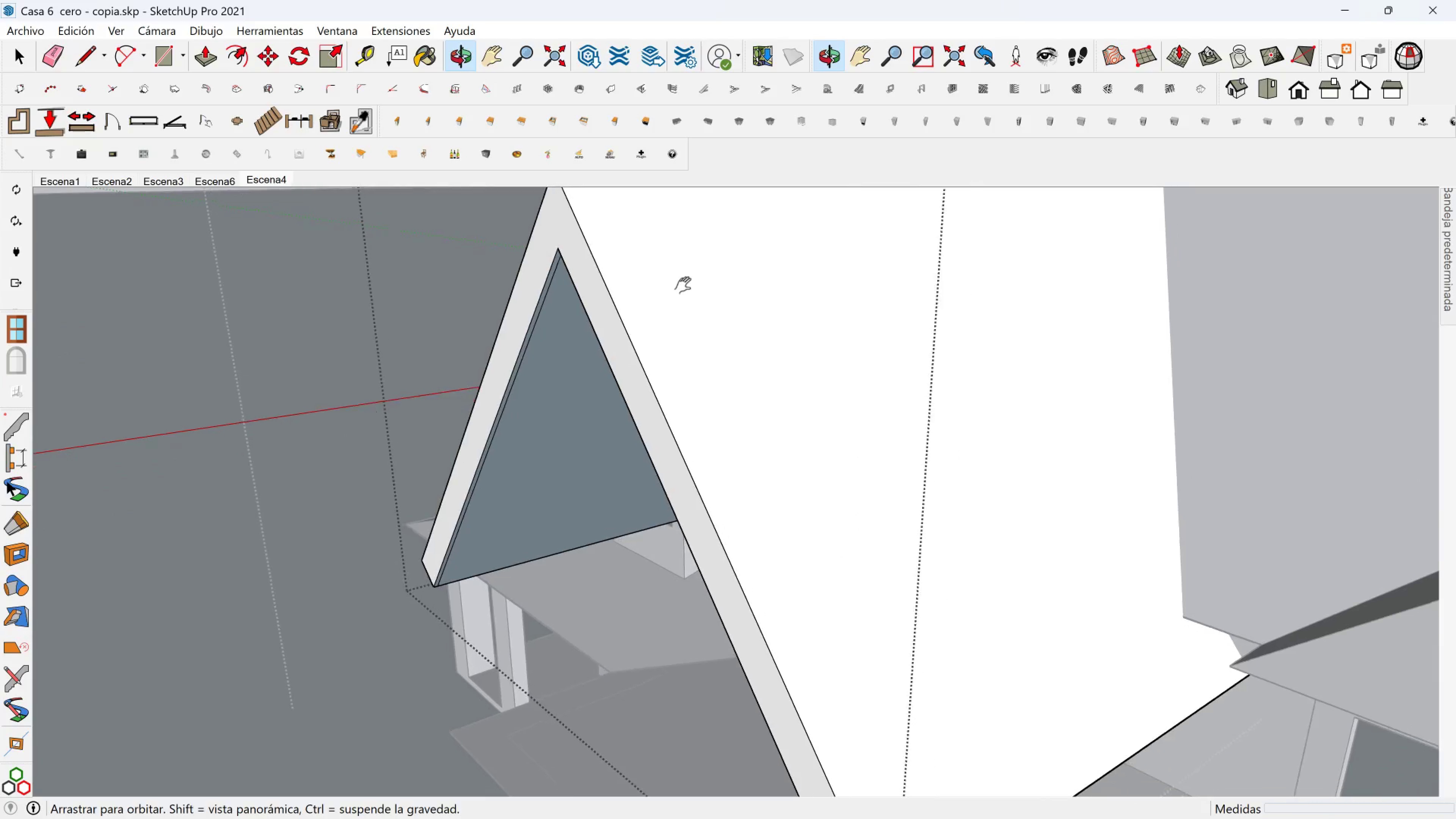 
key(Shift+ShiftLeft)
 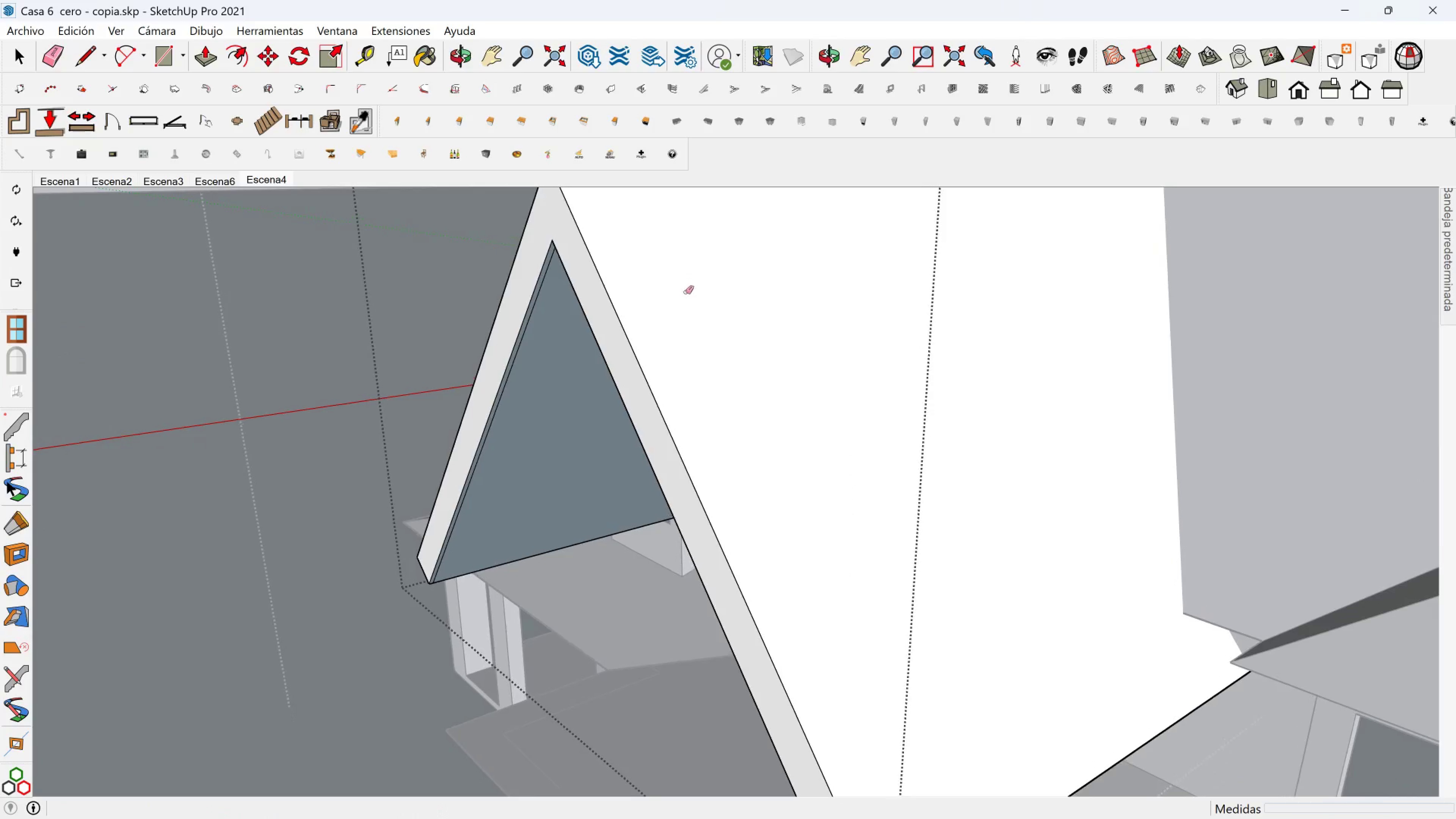 
scroll: coordinate [686, 344], scroll_direction: down, amount: 1.0
 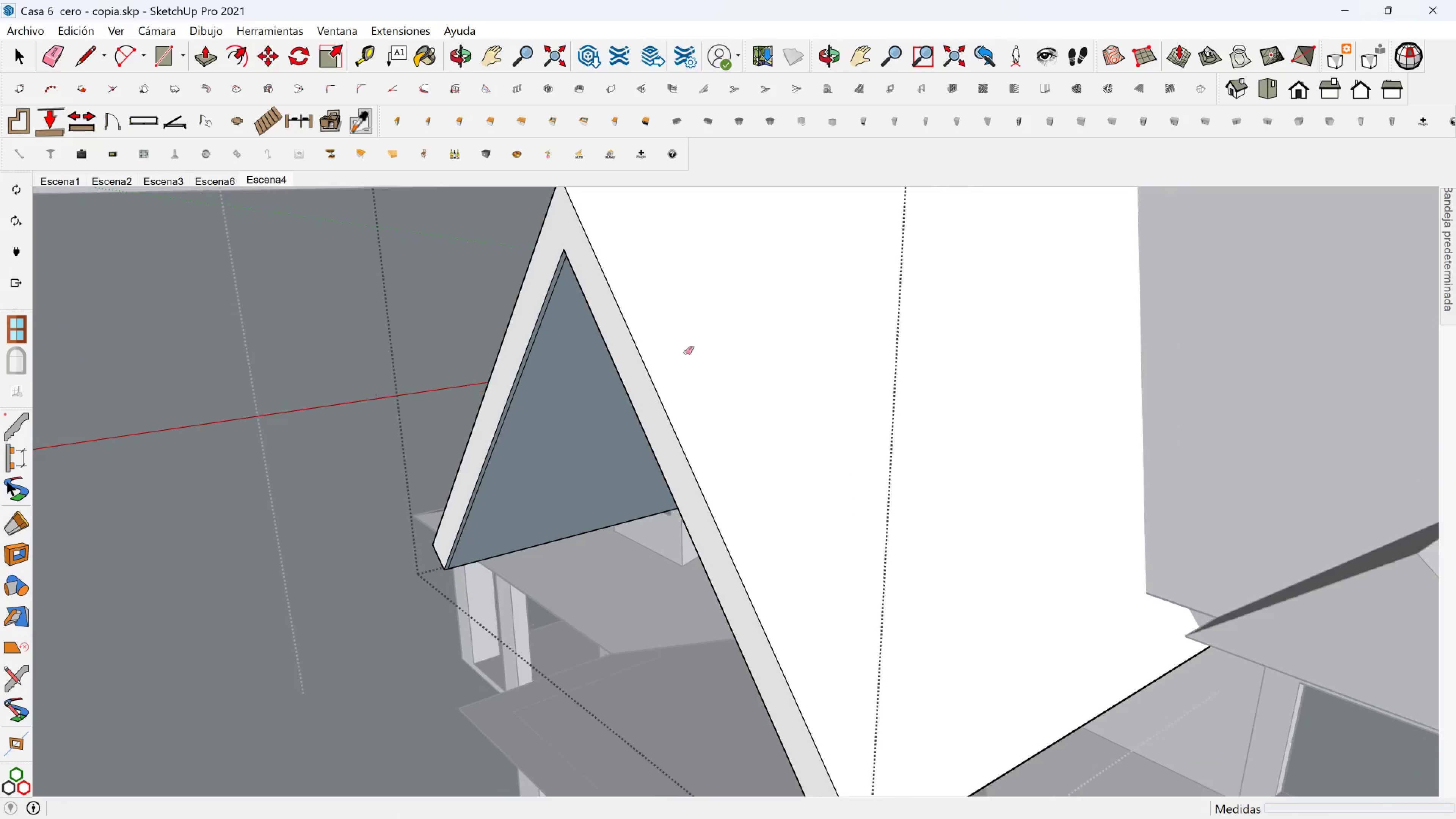 
hold_key(key=ShiftLeft, duration=0.74)
 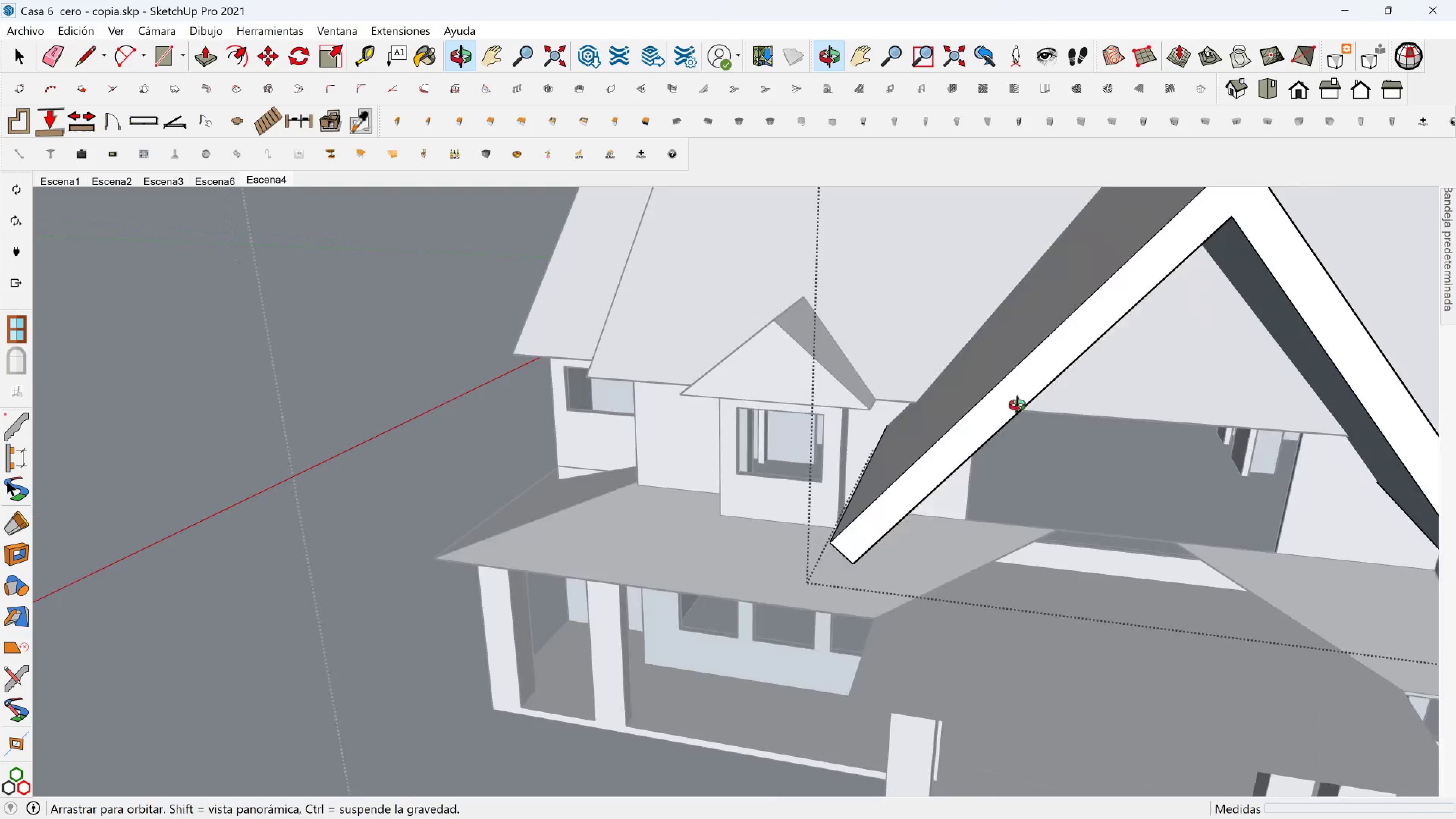 
scroll: coordinate [1107, 487], scroll_direction: up, amount: 5.0
 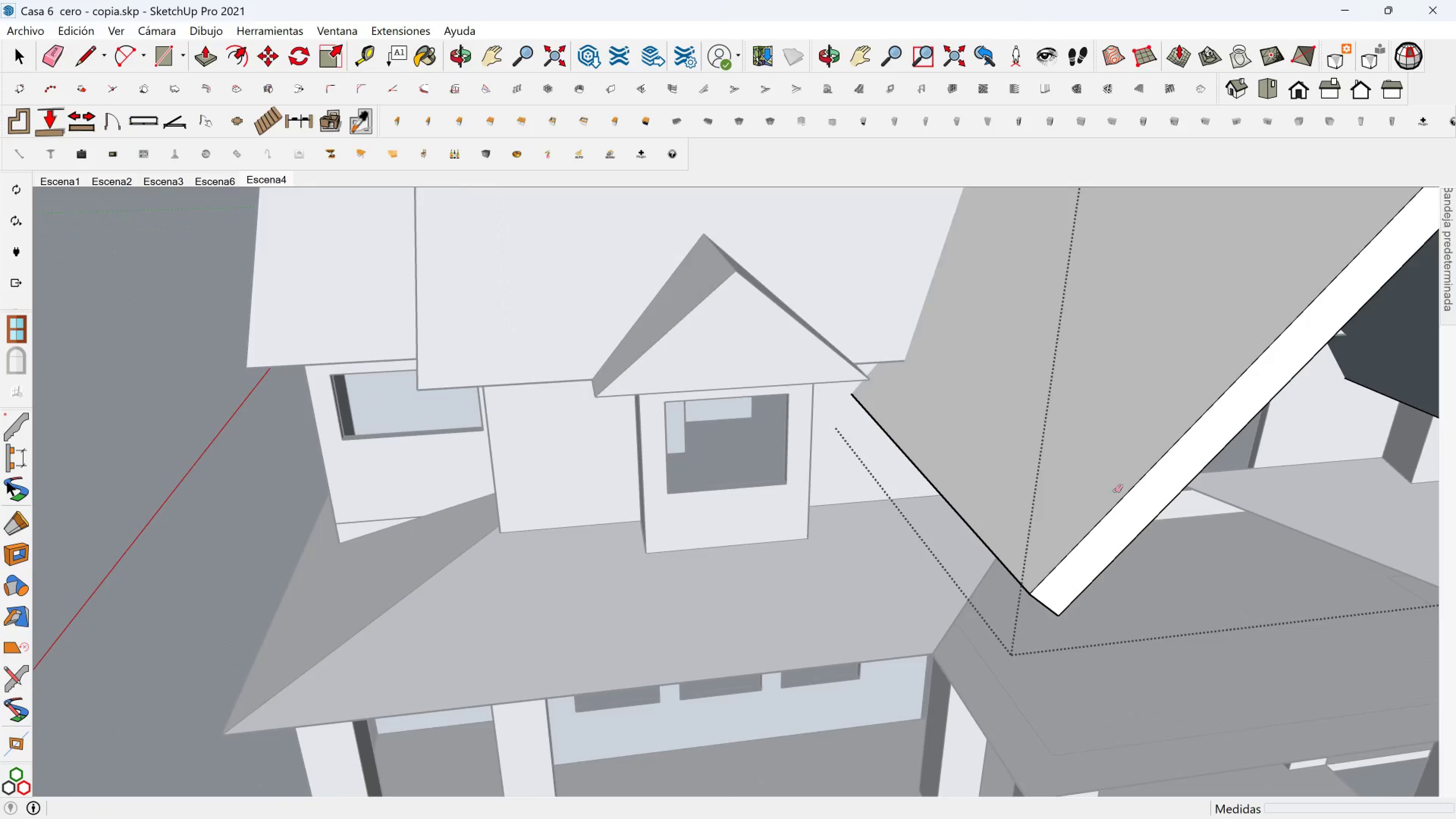 
hold_key(key=ShiftLeft, duration=0.51)
 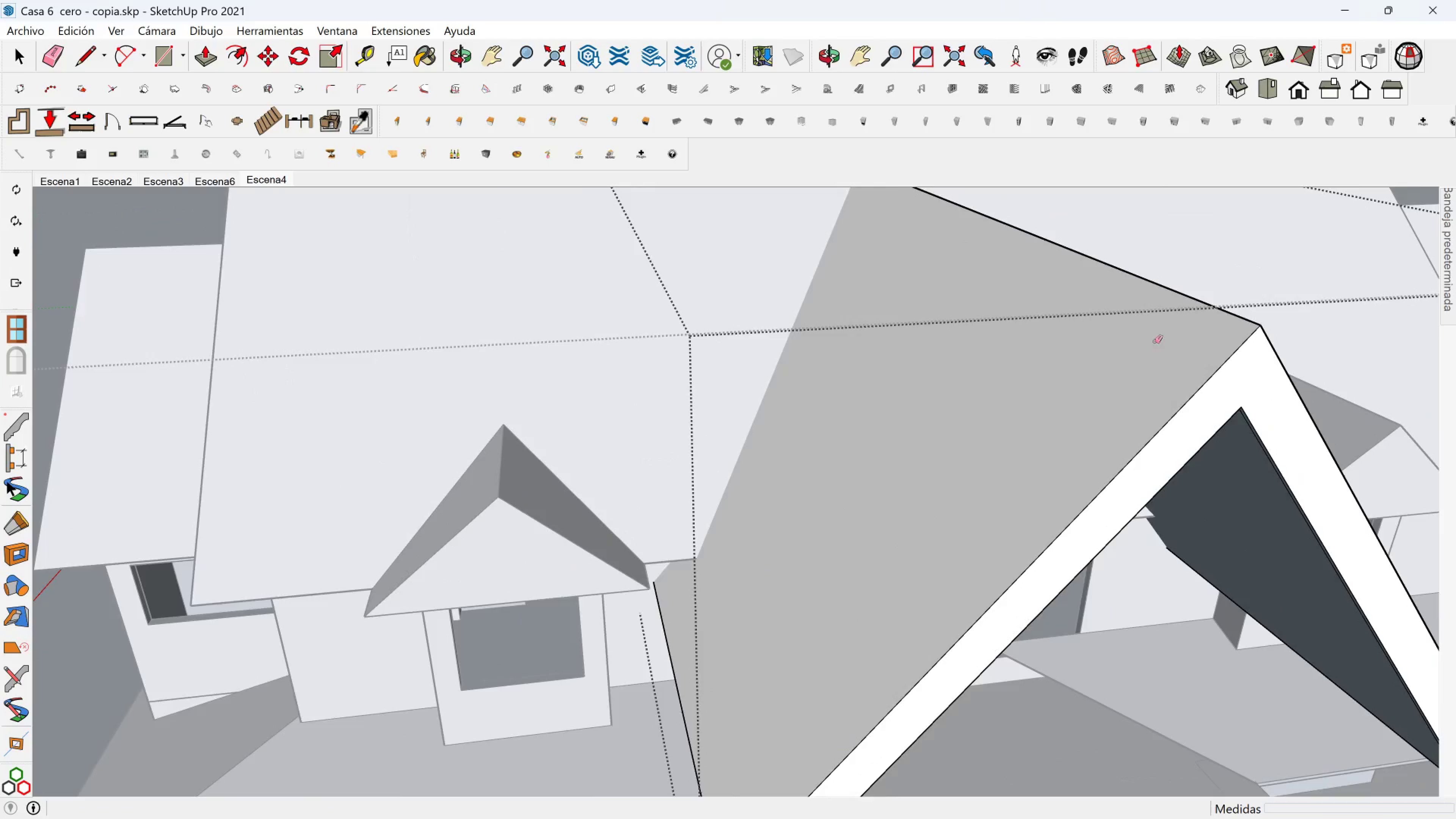 
scroll: coordinate [1284, 331], scroll_direction: up, amount: 14.0
 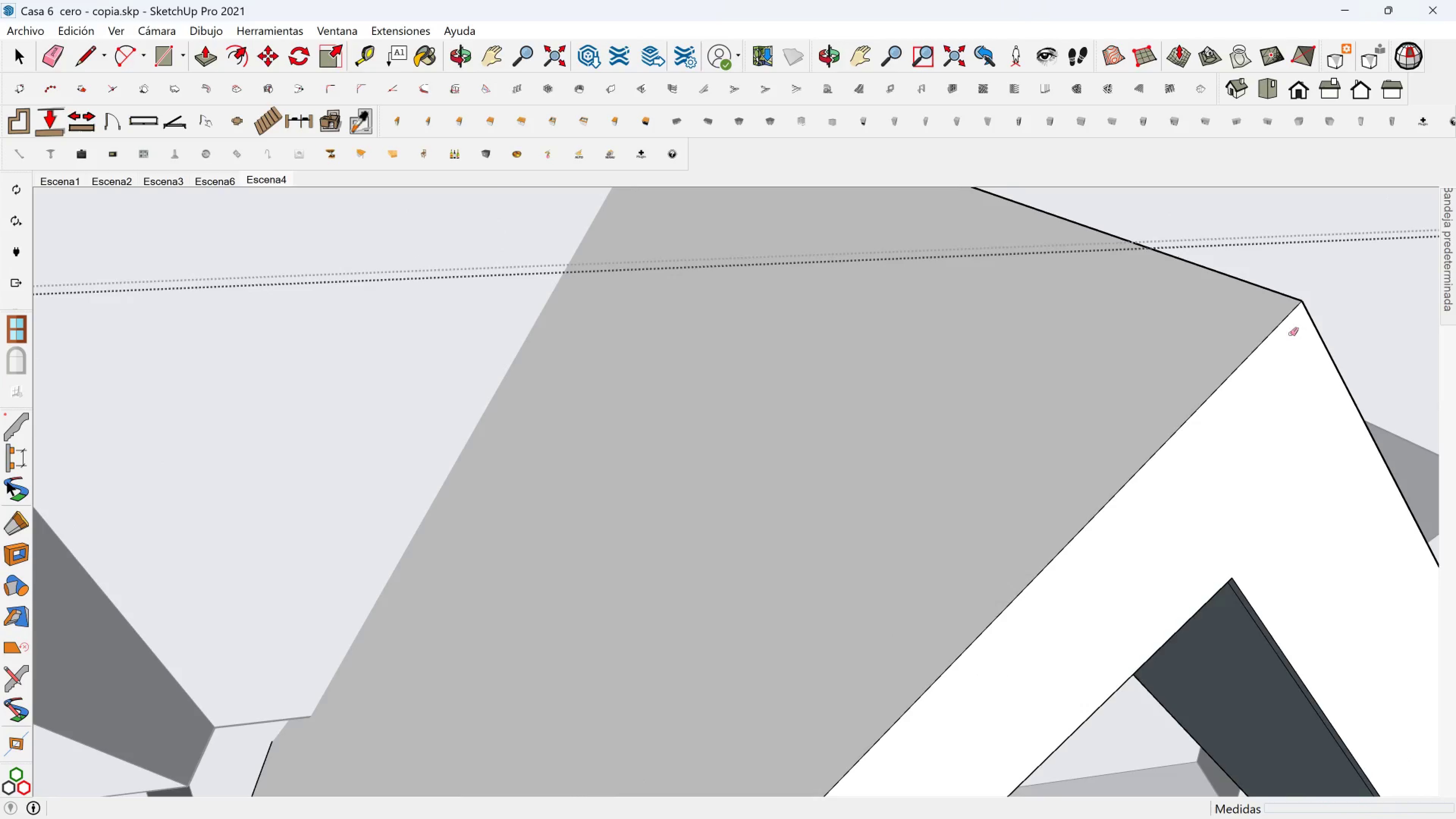 
key(Shift+ShiftLeft)
 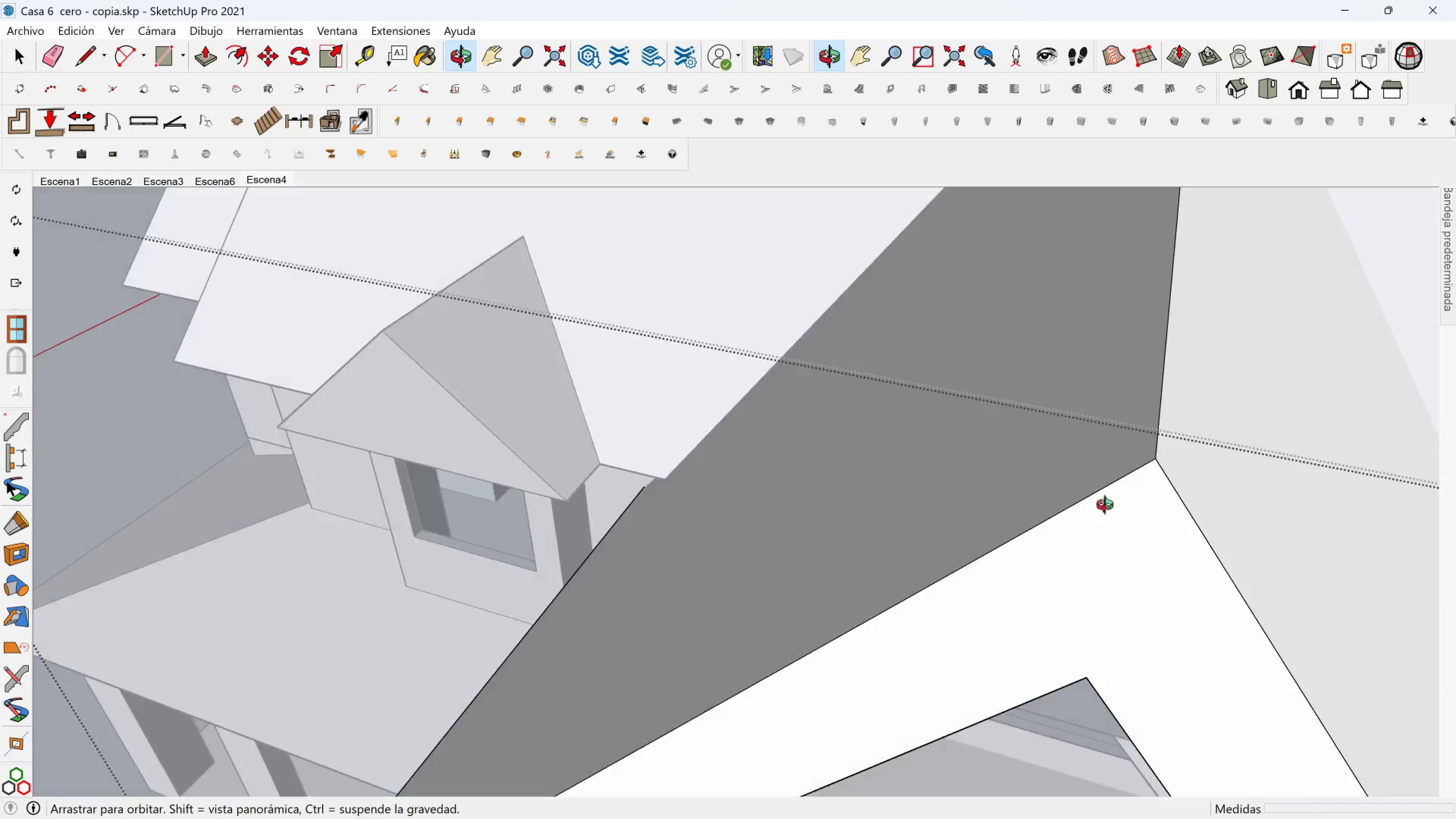 
scroll: coordinate [940, 600], scroll_direction: down, amount: 2.0
 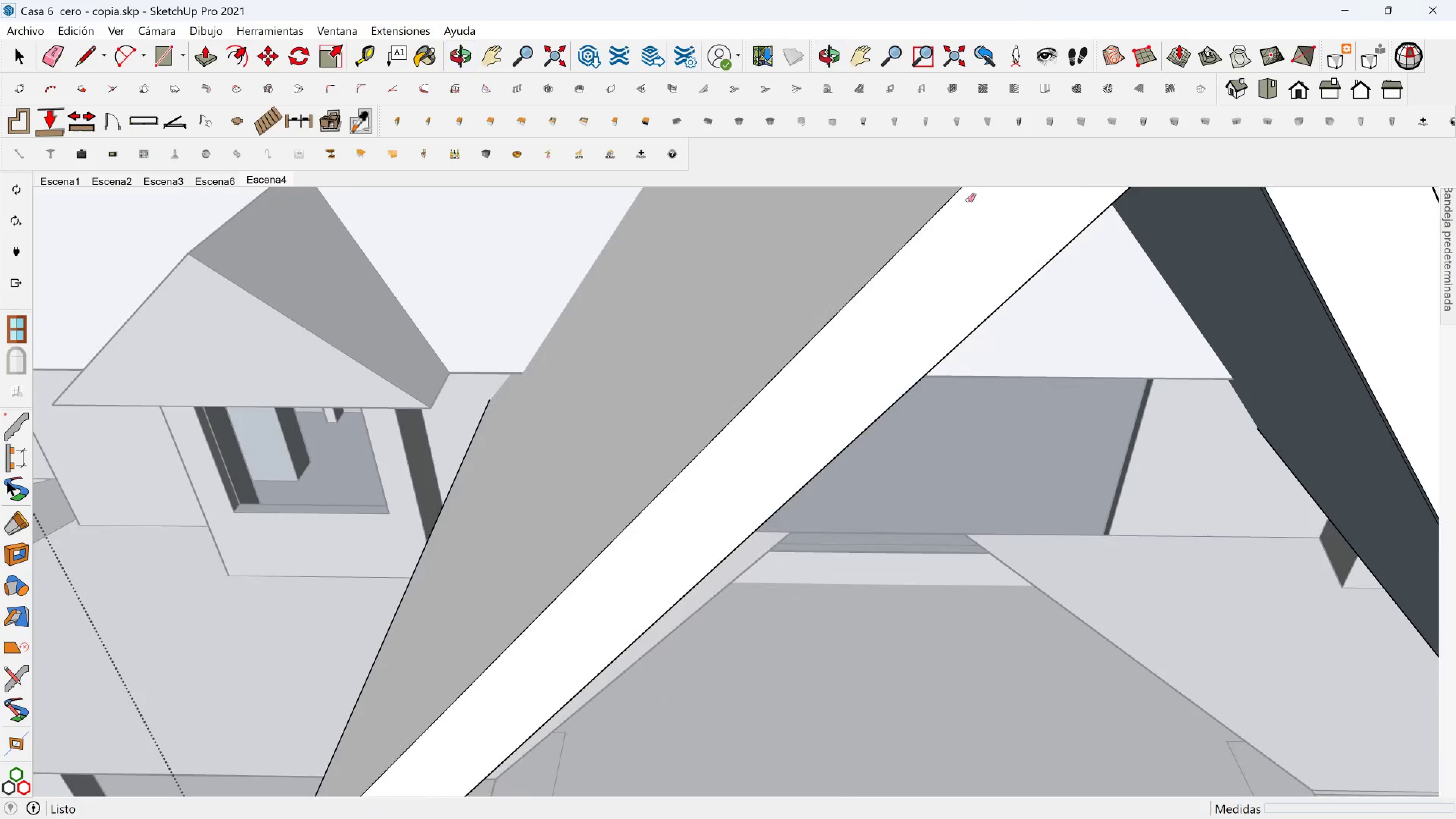 
hold_key(key=ShiftLeft, duration=0.51)
 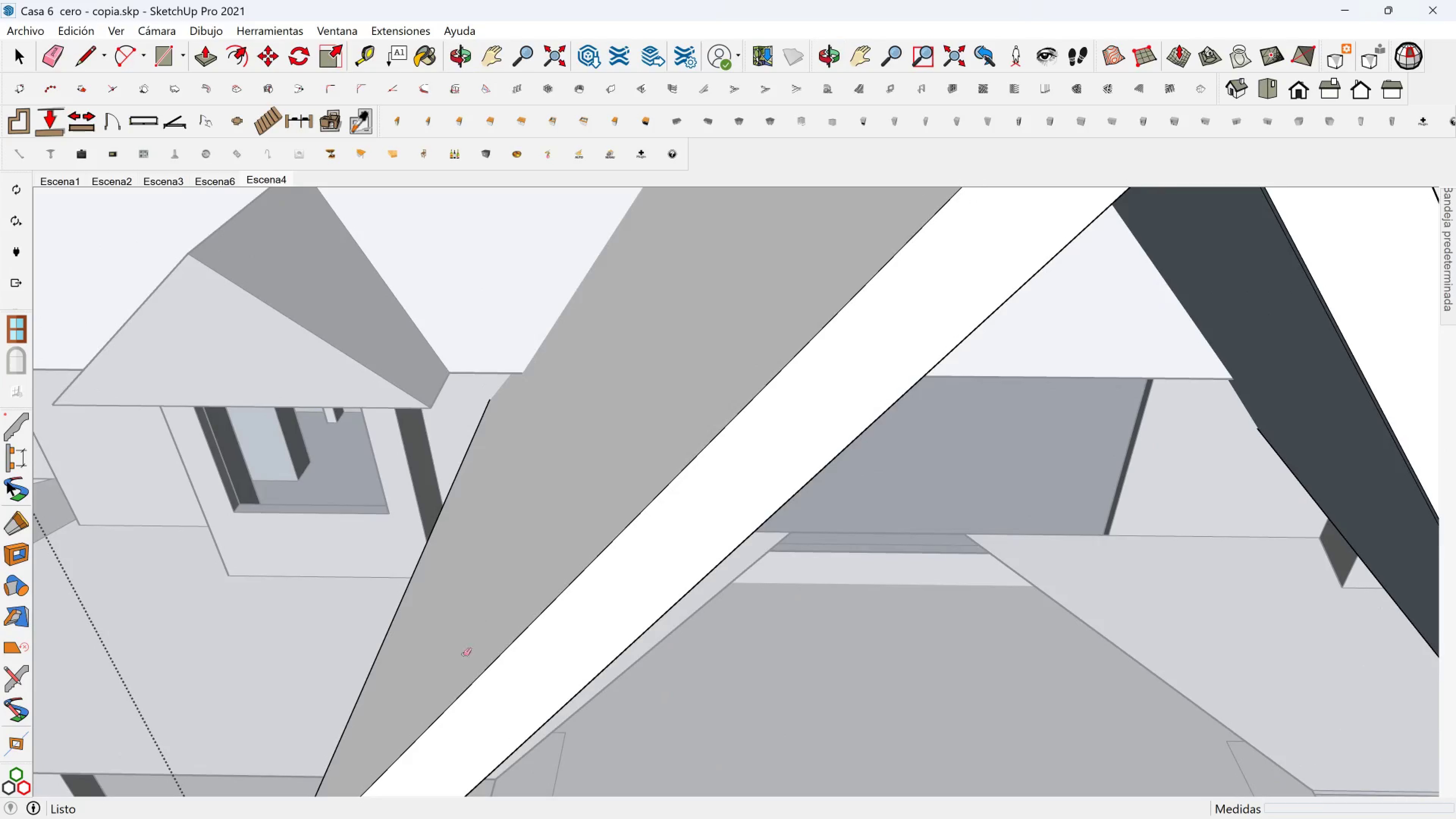 
hold_key(key=ShiftLeft, duration=0.37)
 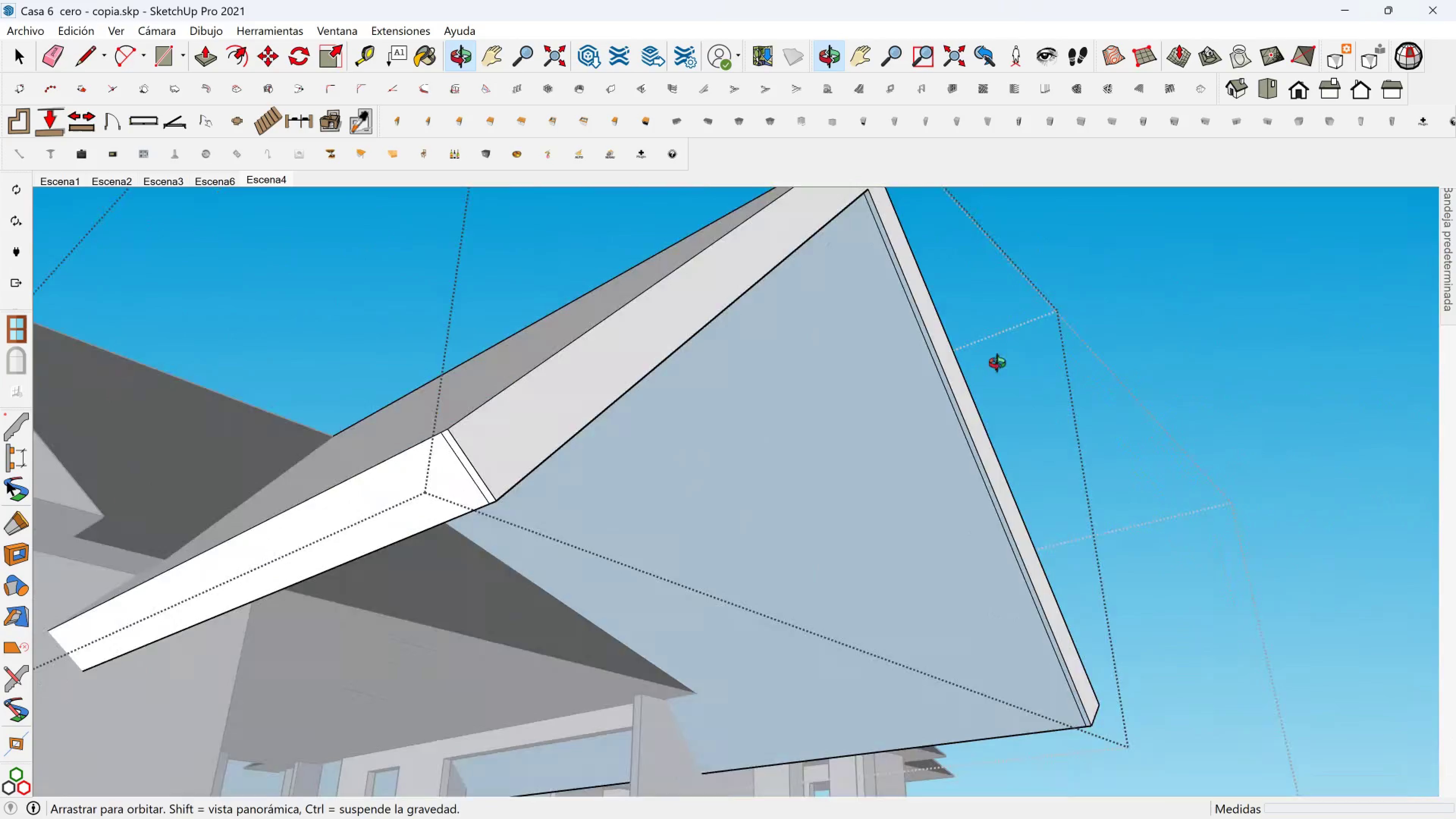 
scroll: coordinate [574, 348], scroll_direction: down, amount: 2.0
 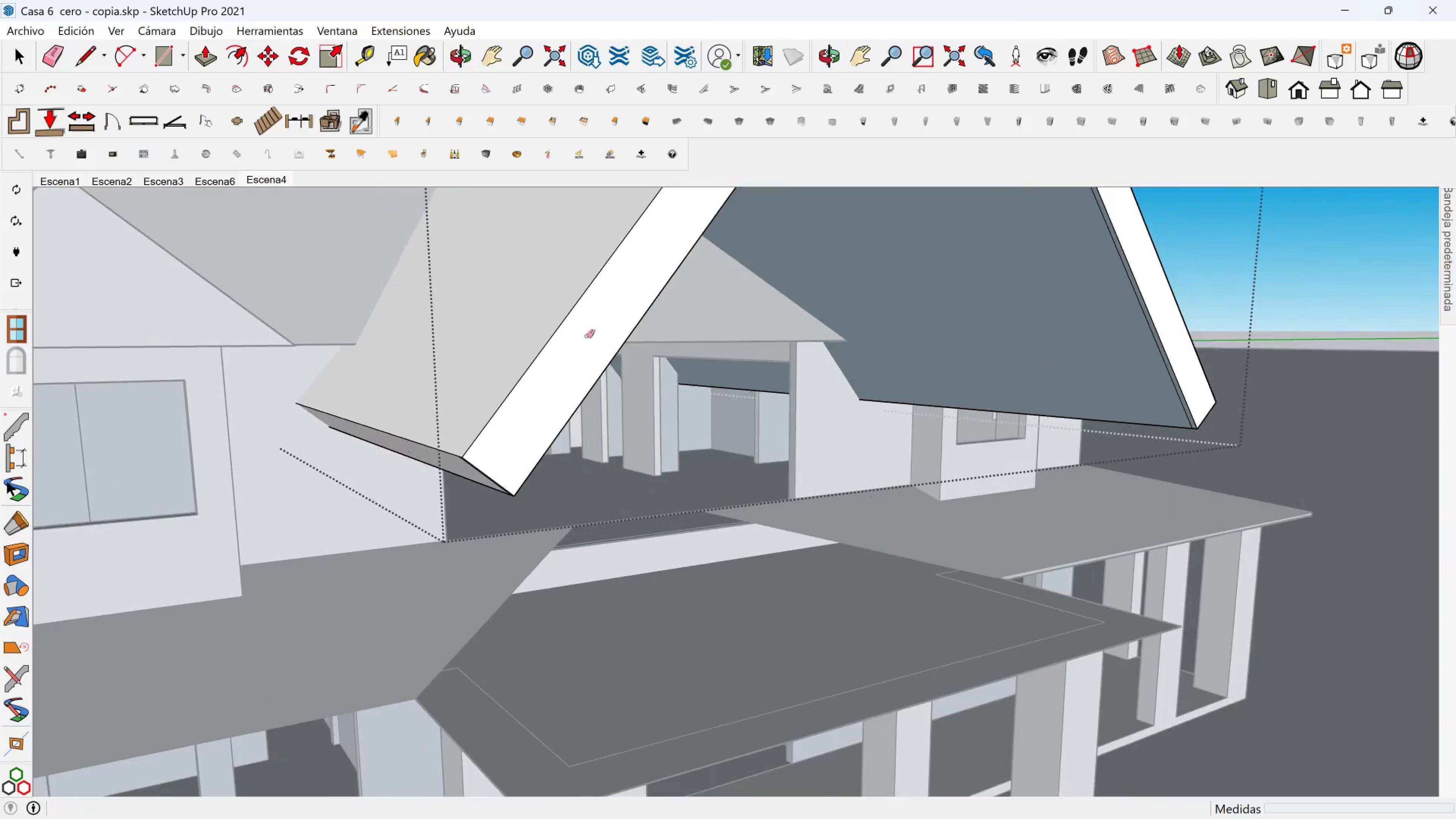 
hold_key(key=ShiftLeft, duration=0.93)
 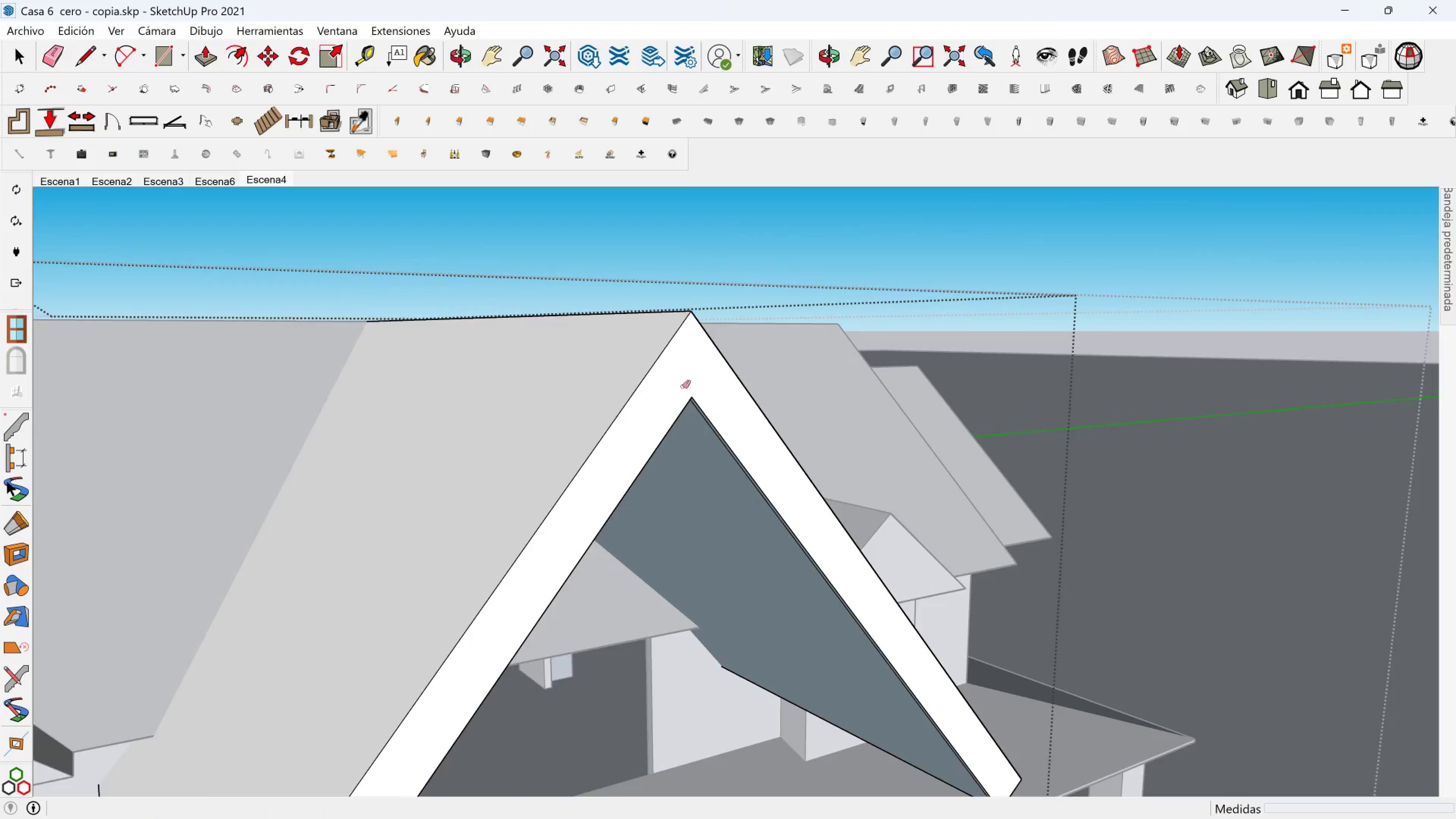 
scroll: coordinate [678, 380], scroll_direction: down, amount: 3.0
 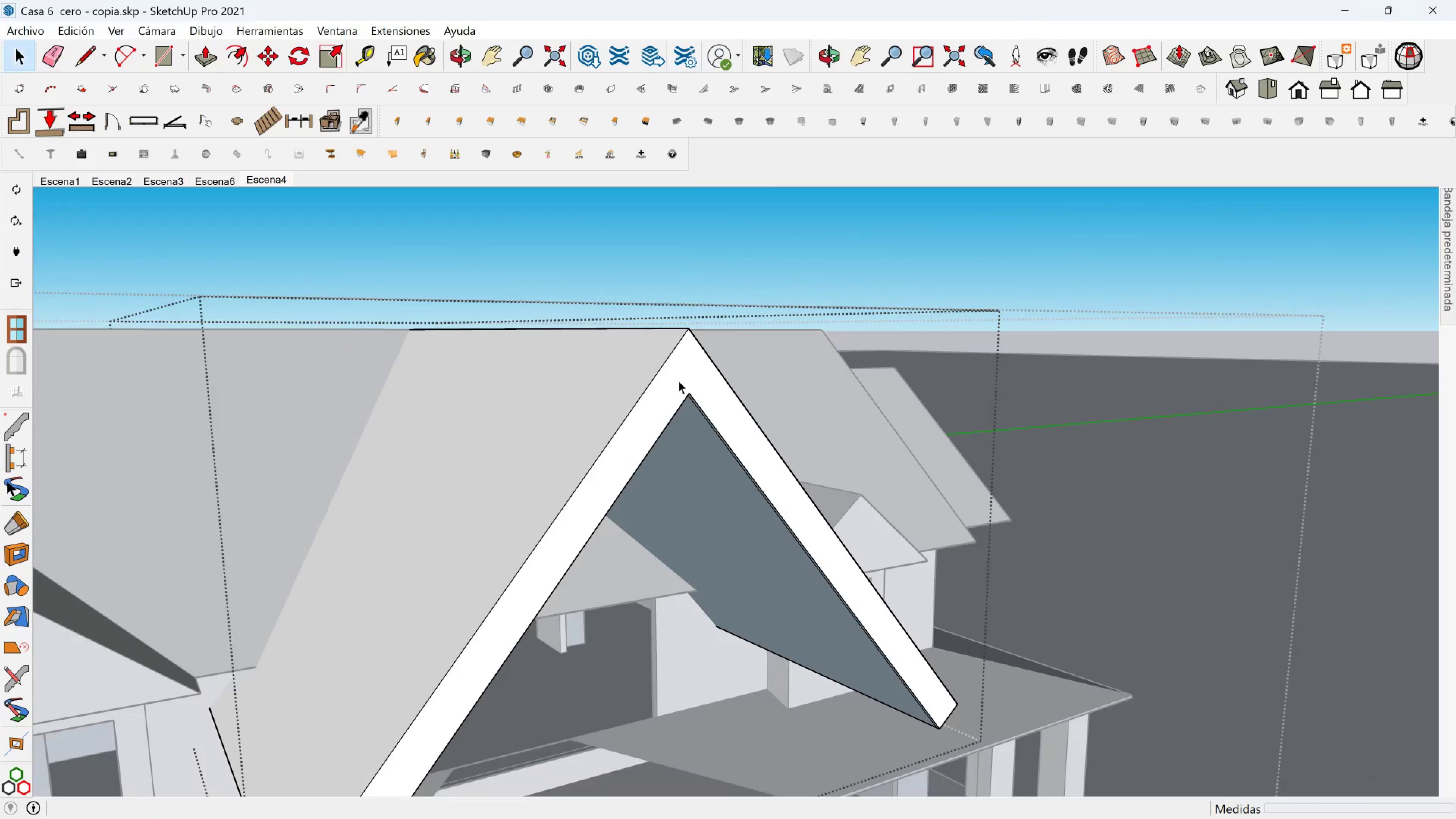 
key(Space)
 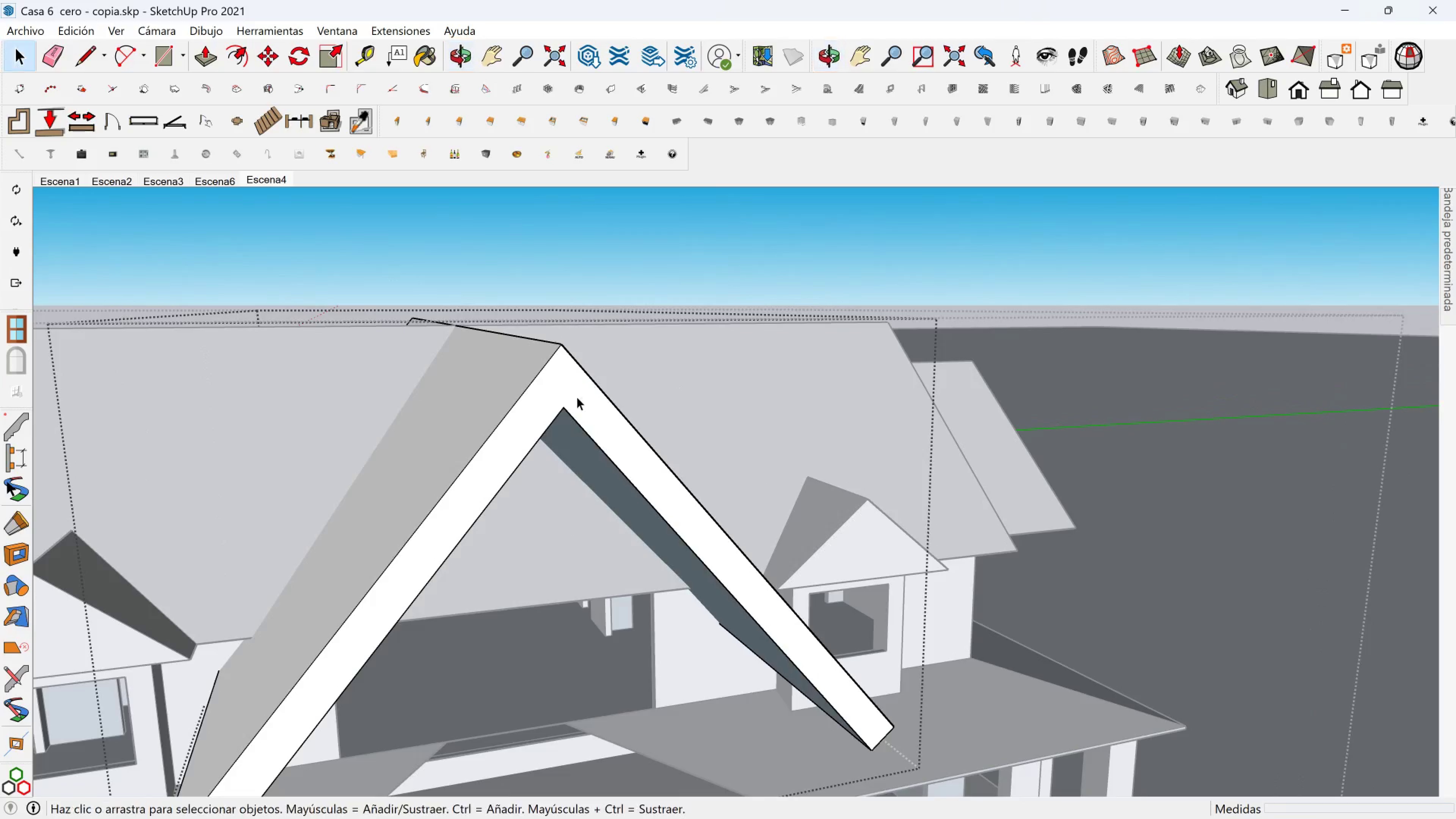 
scroll: coordinate [518, 424], scroll_direction: down, amount: 2.0
 